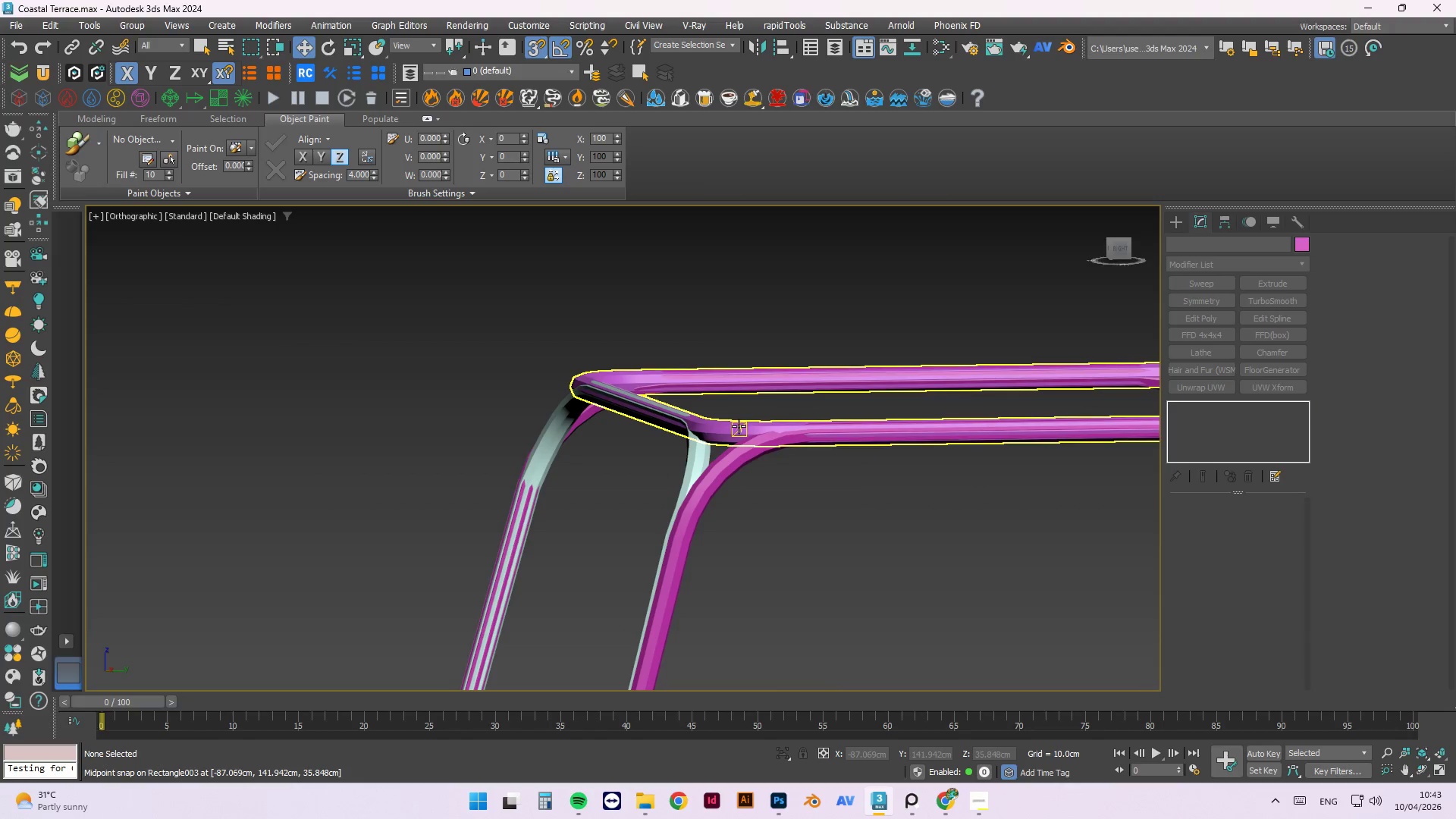 
left_click([736, 425])
 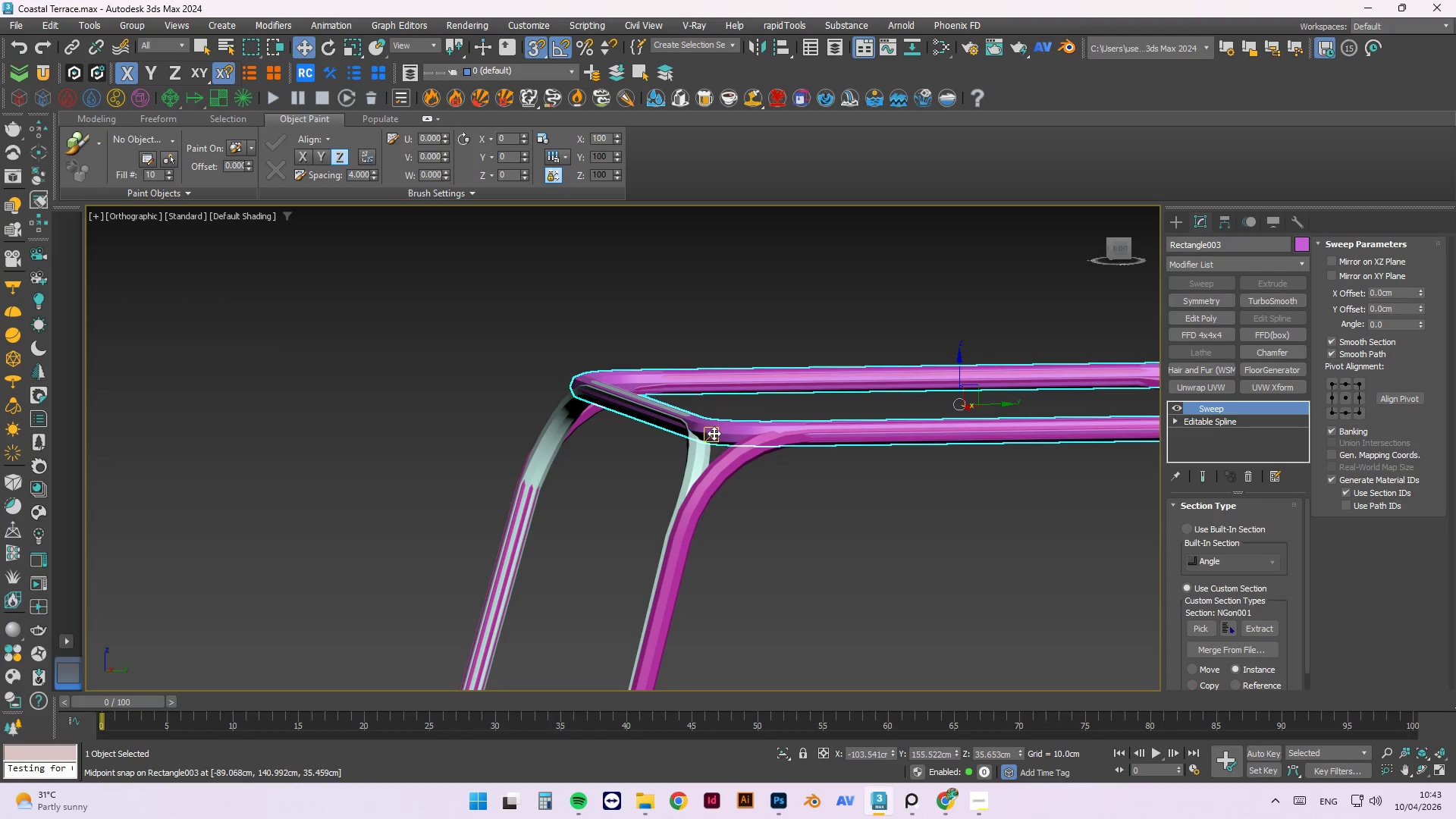 
scroll: coordinate [714, 433], scroll_direction: down, amount: 2.0
 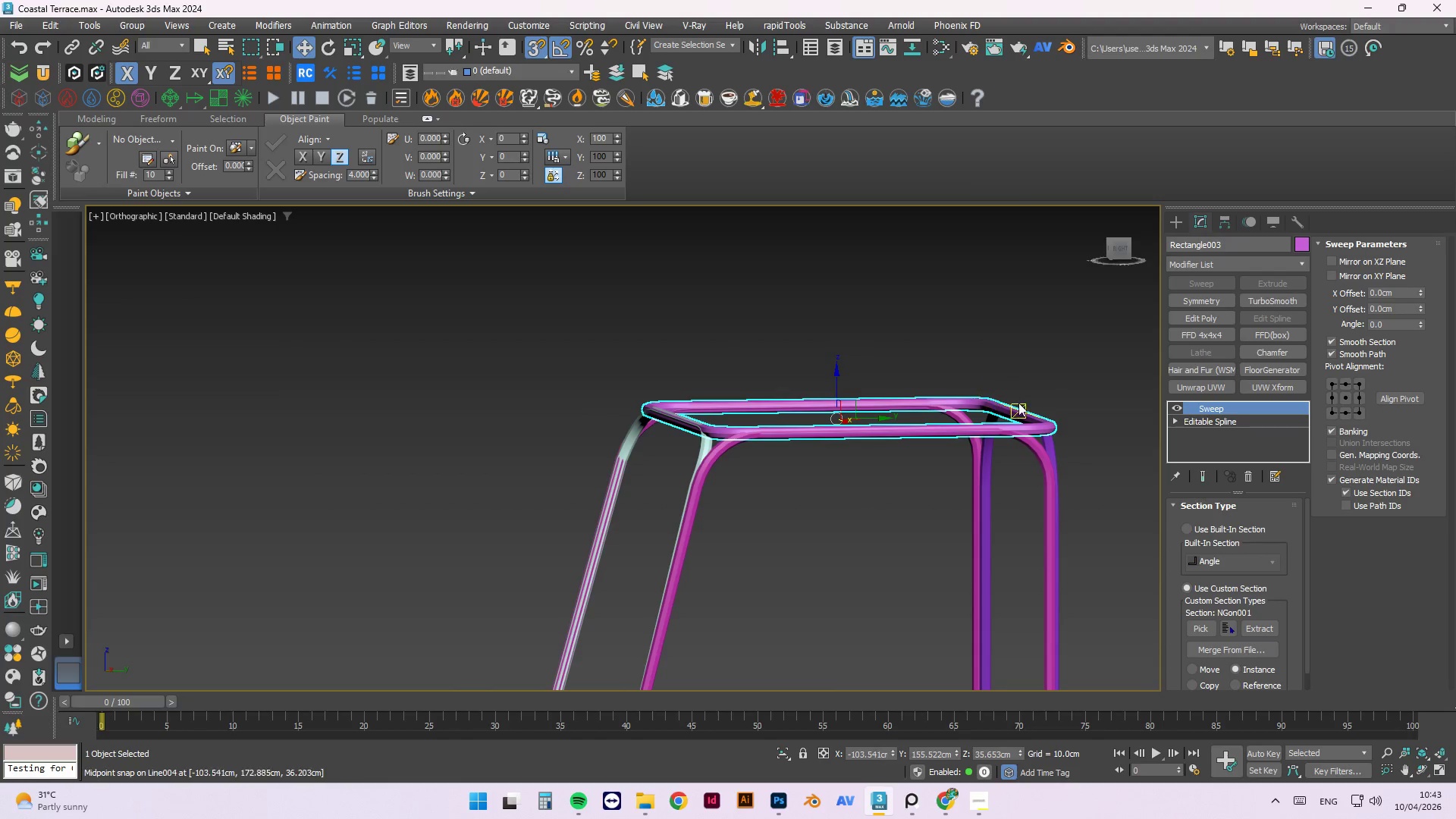 
scroll: coordinate [980, 402], scroll_direction: up, amount: 2.0
 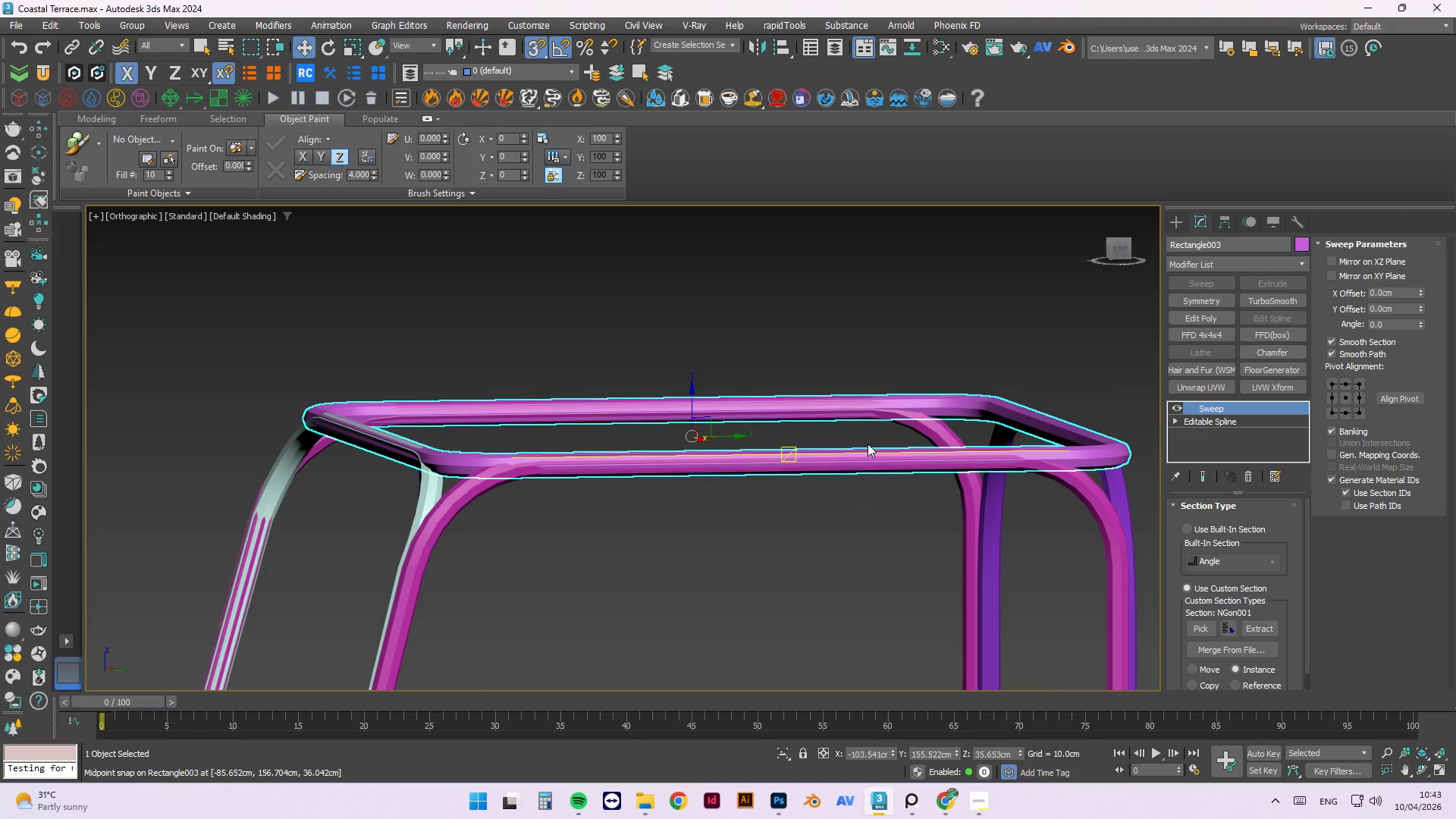 
hold_key(key=AltLeft, duration=1.51)
 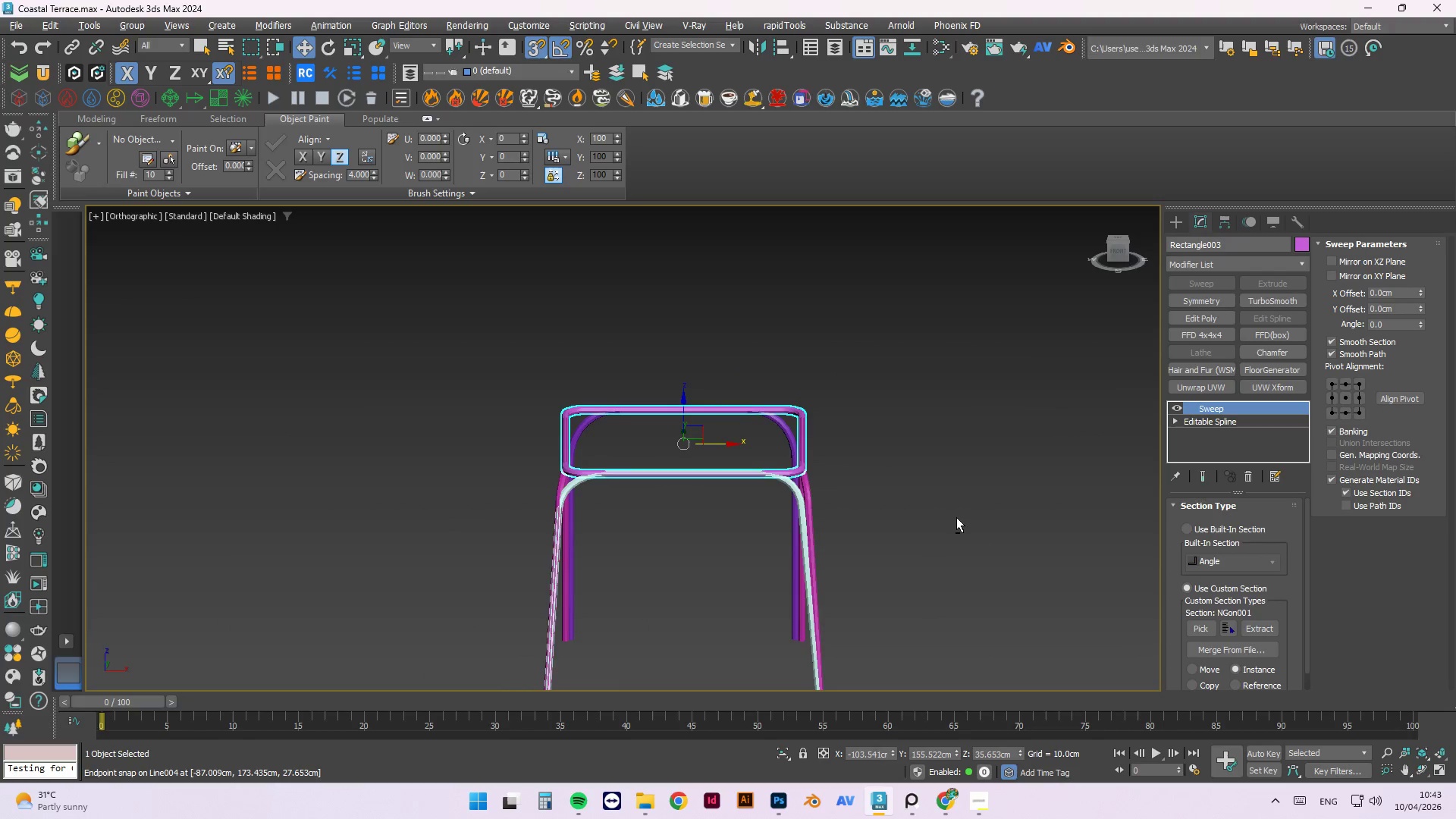 
scroll: coordinate [618, 451], scroll_direction: down, amount: 4.0
 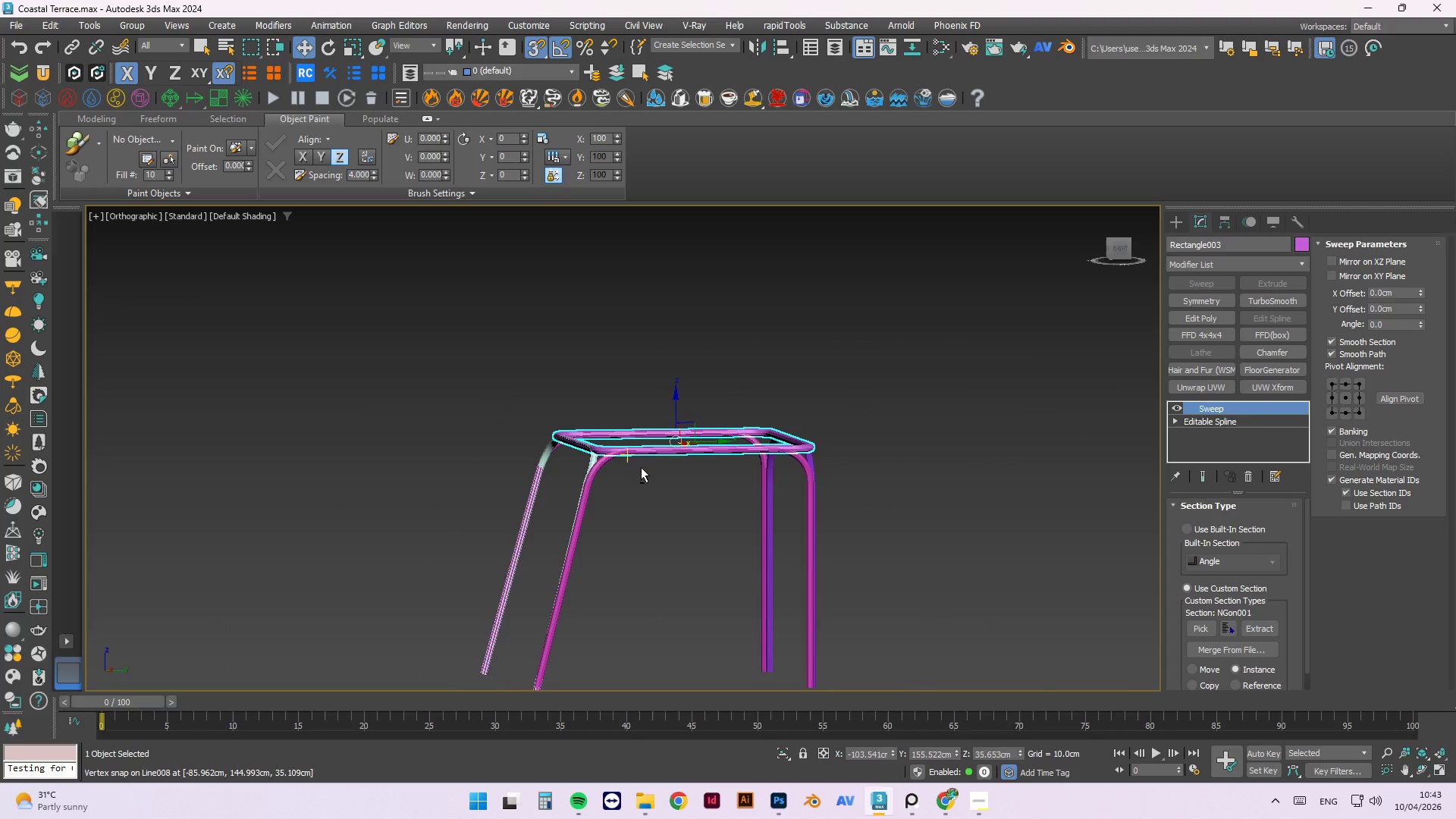 
hold_key(key=AltLeft, duration=1.31)
 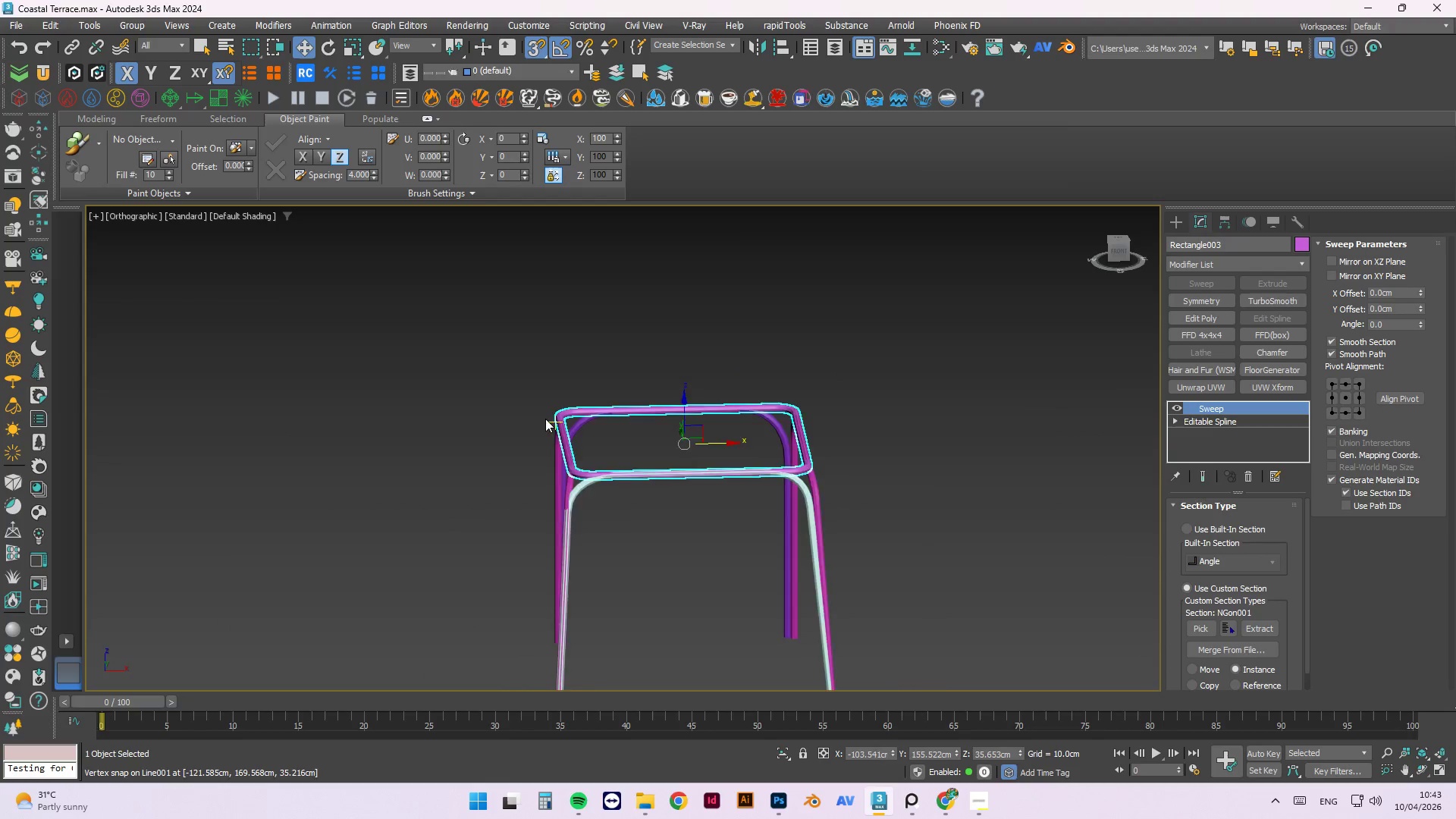 
scroll: coordinate [649, 522], scroll_direction: up, amount: 4.0
 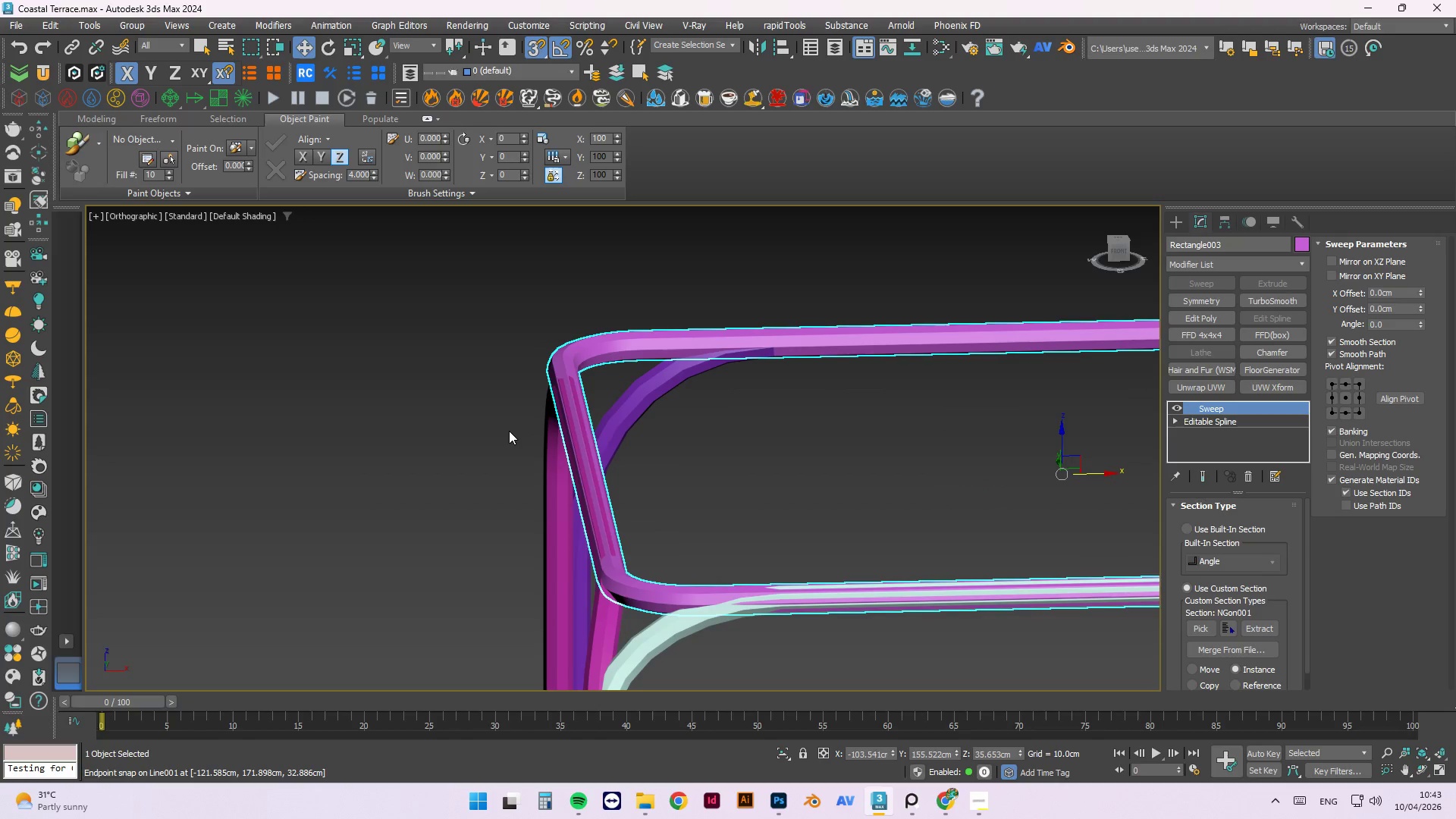 
hold_key(key=AltLeft, duration=1.5)
 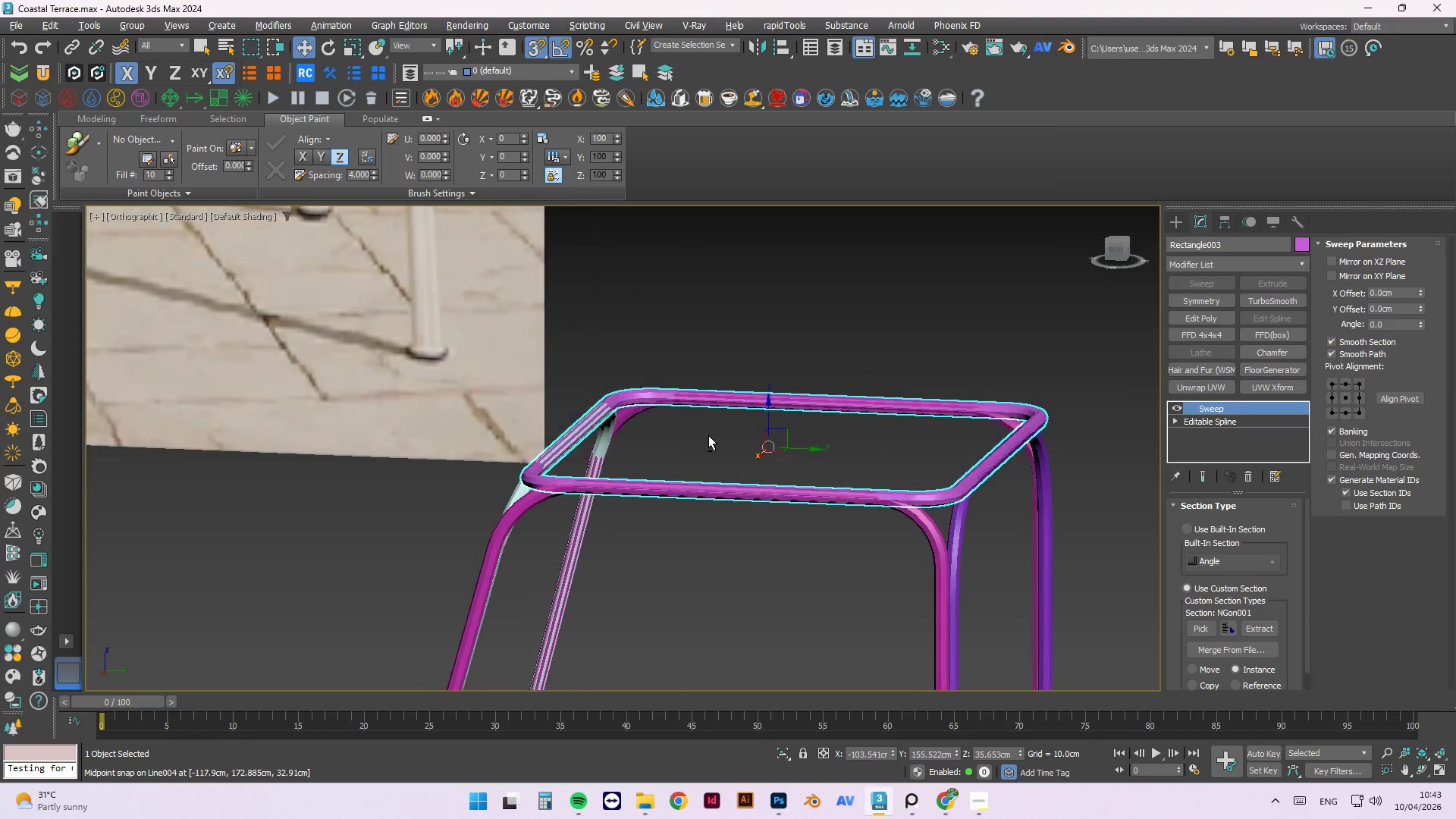 
scroll: coordinate [508, 431], scroll_direction: down, amount: 2.0
 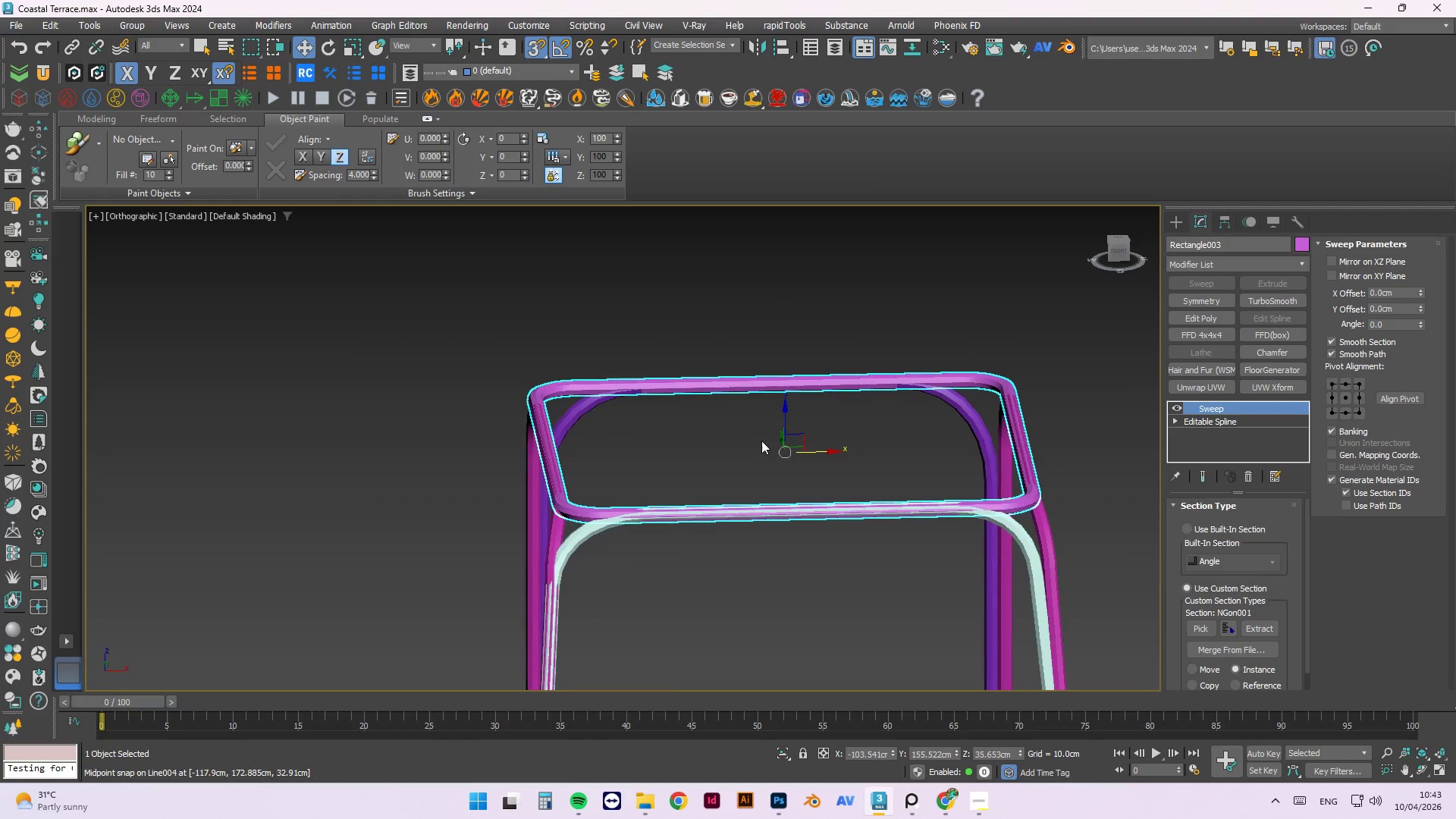 
hold_key(key=AltLeft, duration=1.34)
 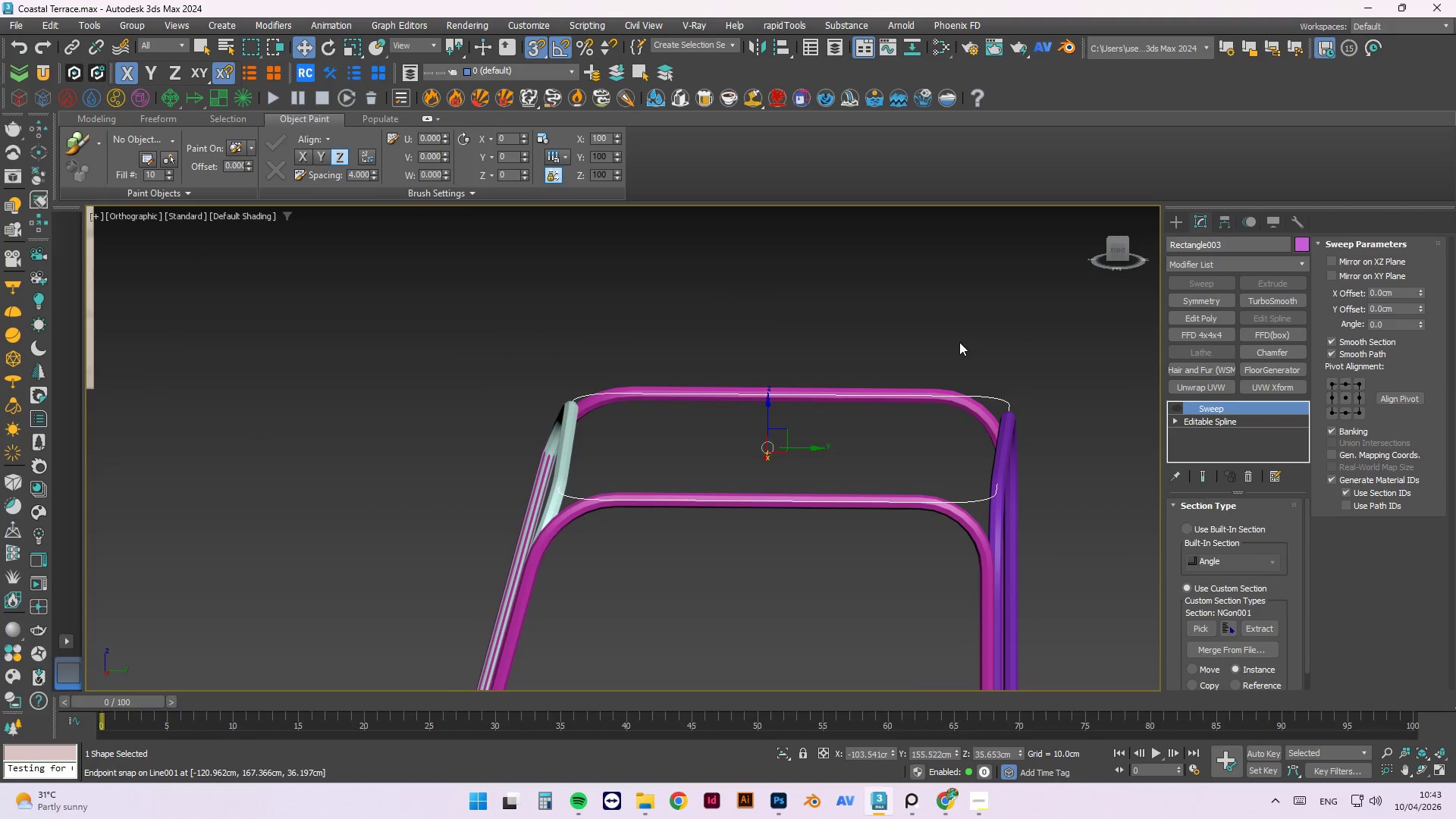 
left_click([1182, 406])
 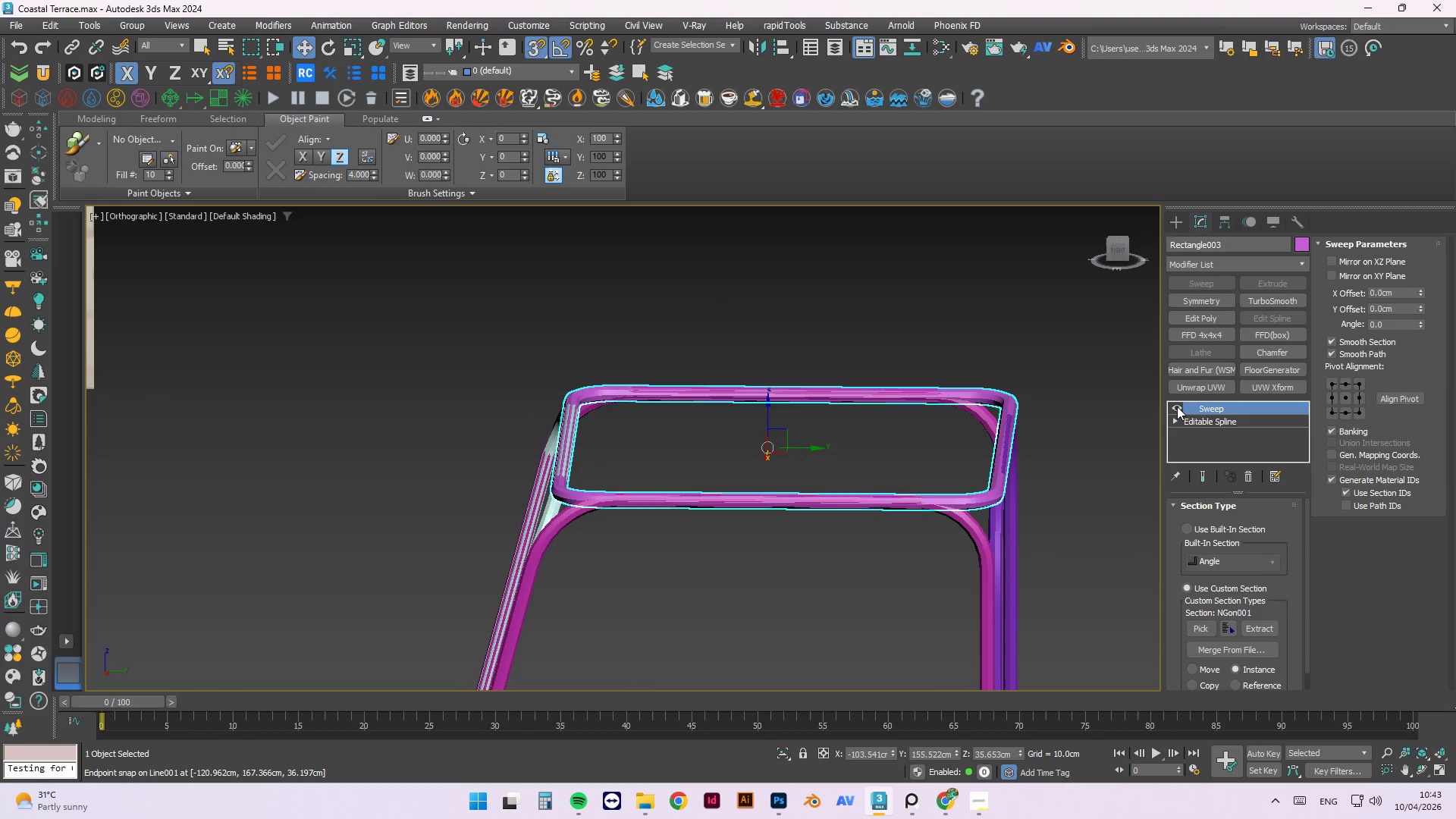 
double_click([1208, 423])
 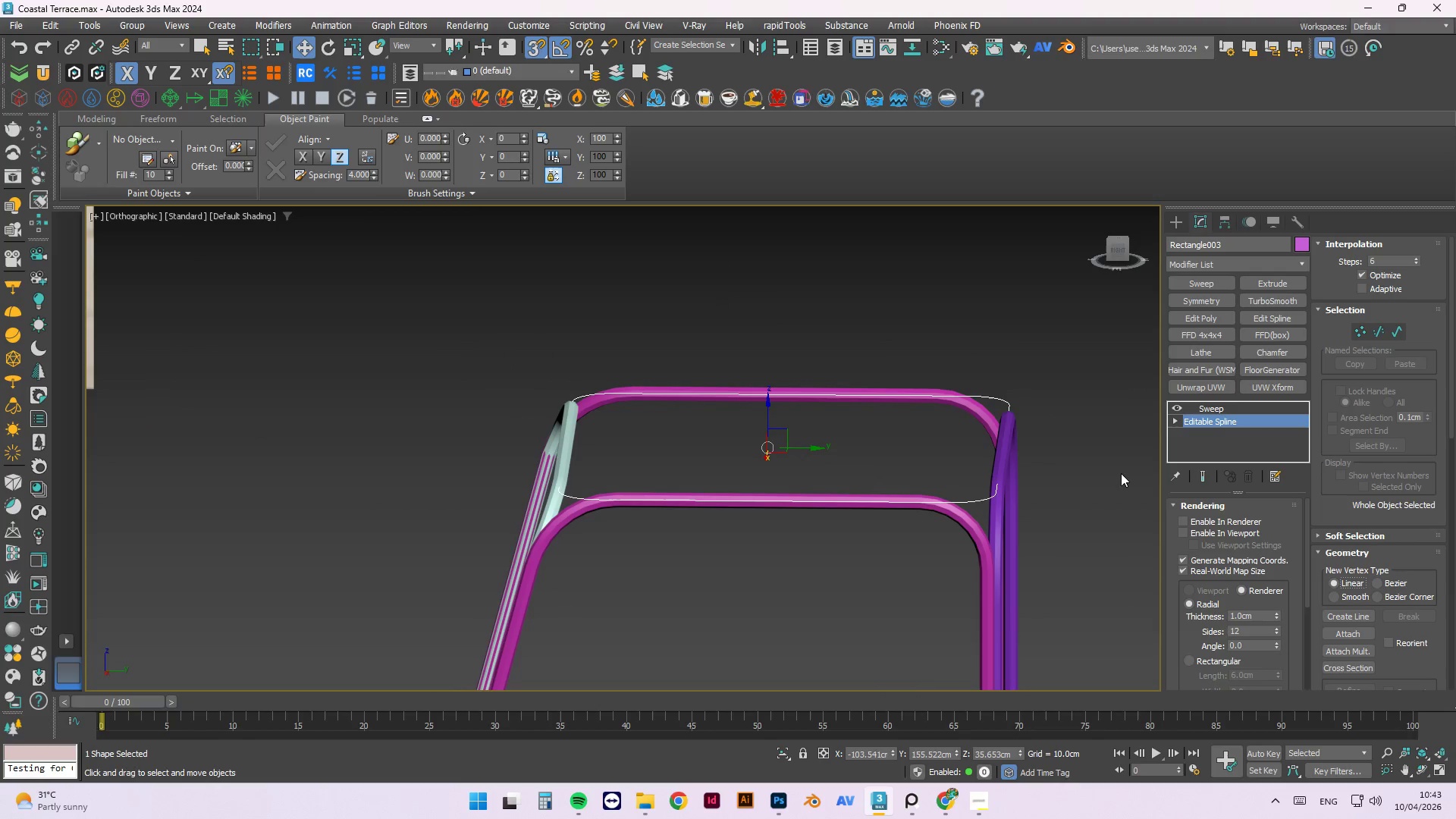 
key(R)
 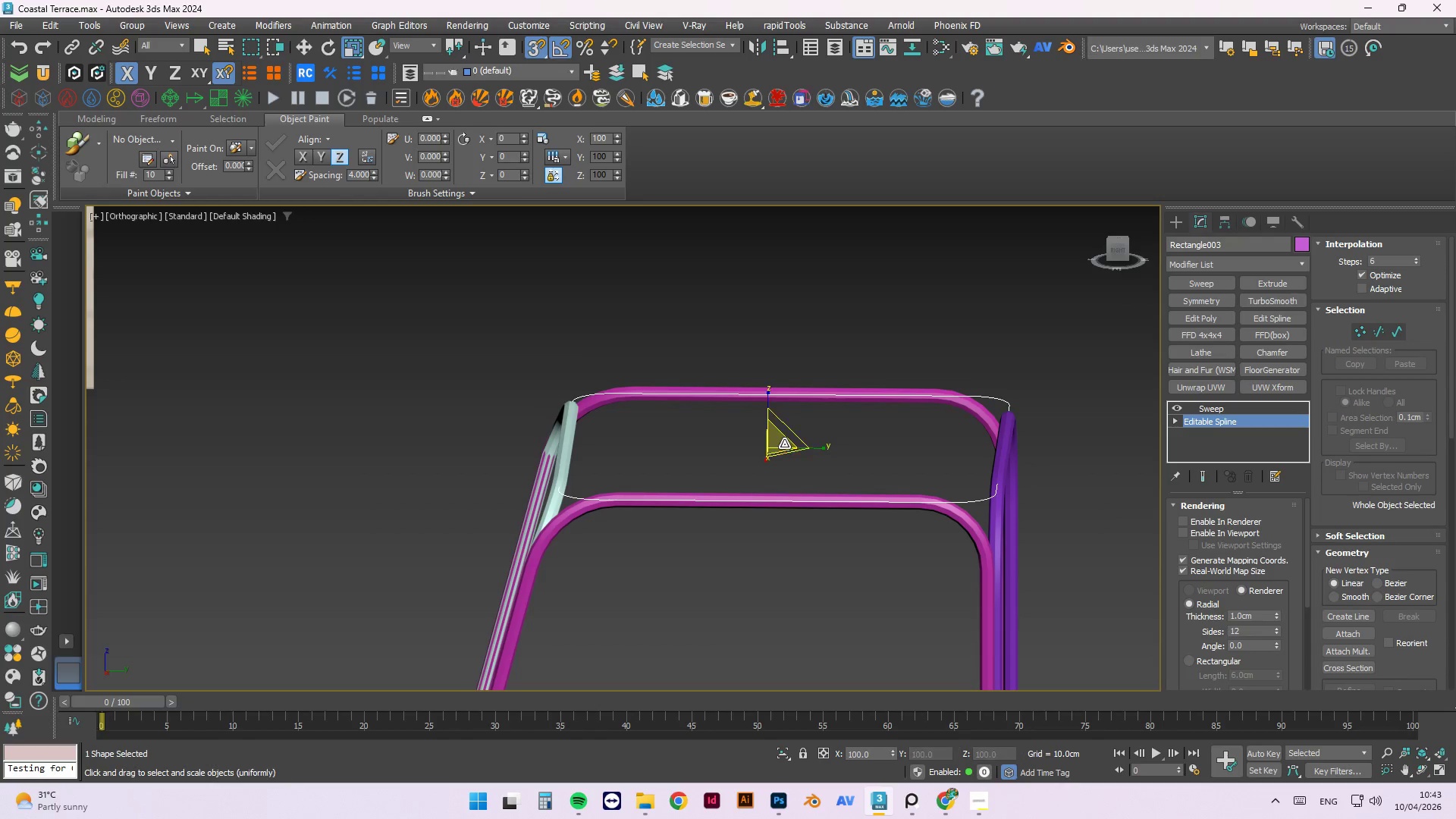 
left_click_drag(start_coordinate=[780, 442], to_coordinate=[770, 447])
 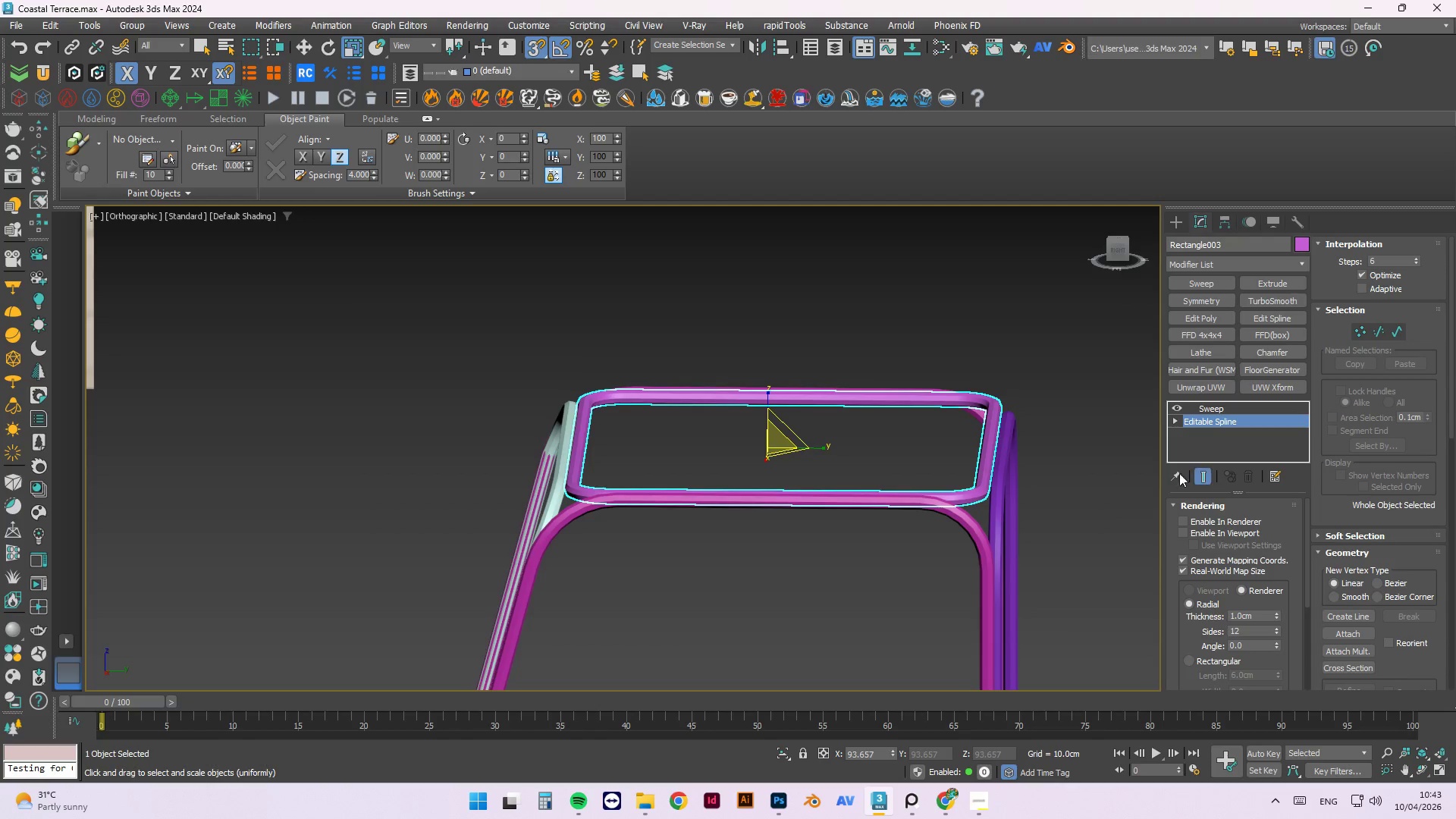 
hold_key(key=AltLeft, duration=1.28)
 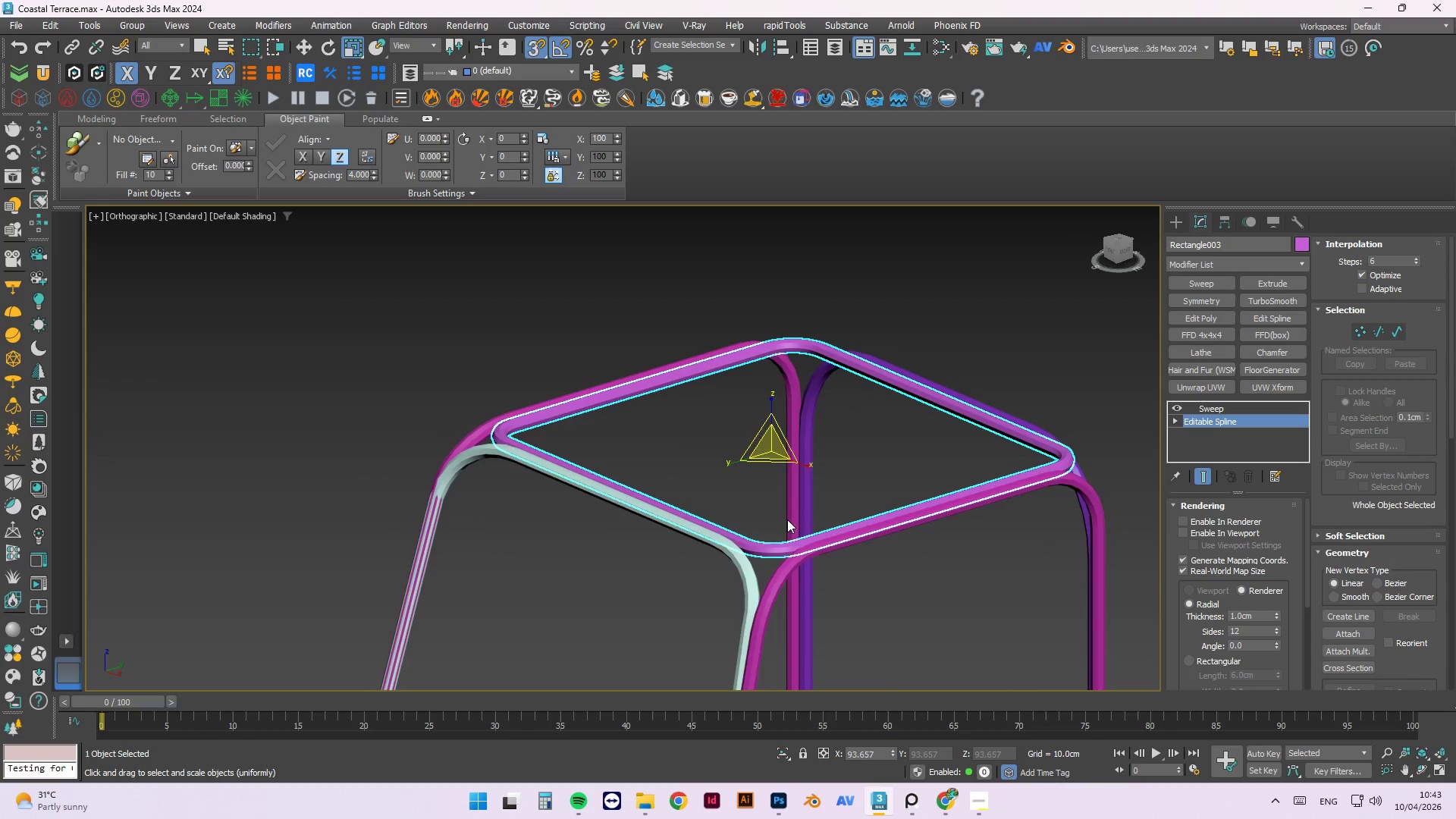 
hold_key(key=AltLeft, duration=1.53)
 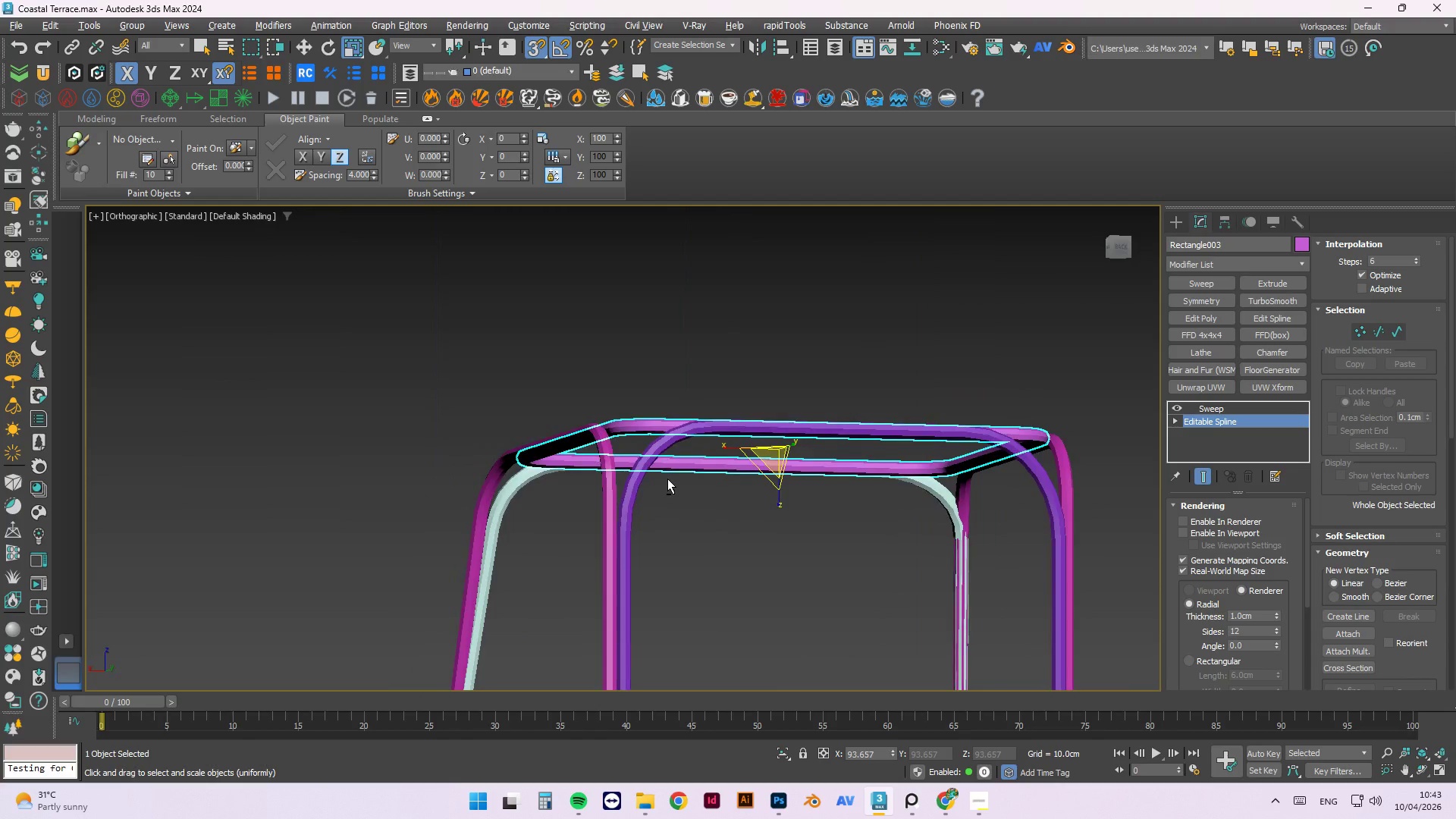 
hold_key(key=AltLeft, duration=1.51)
 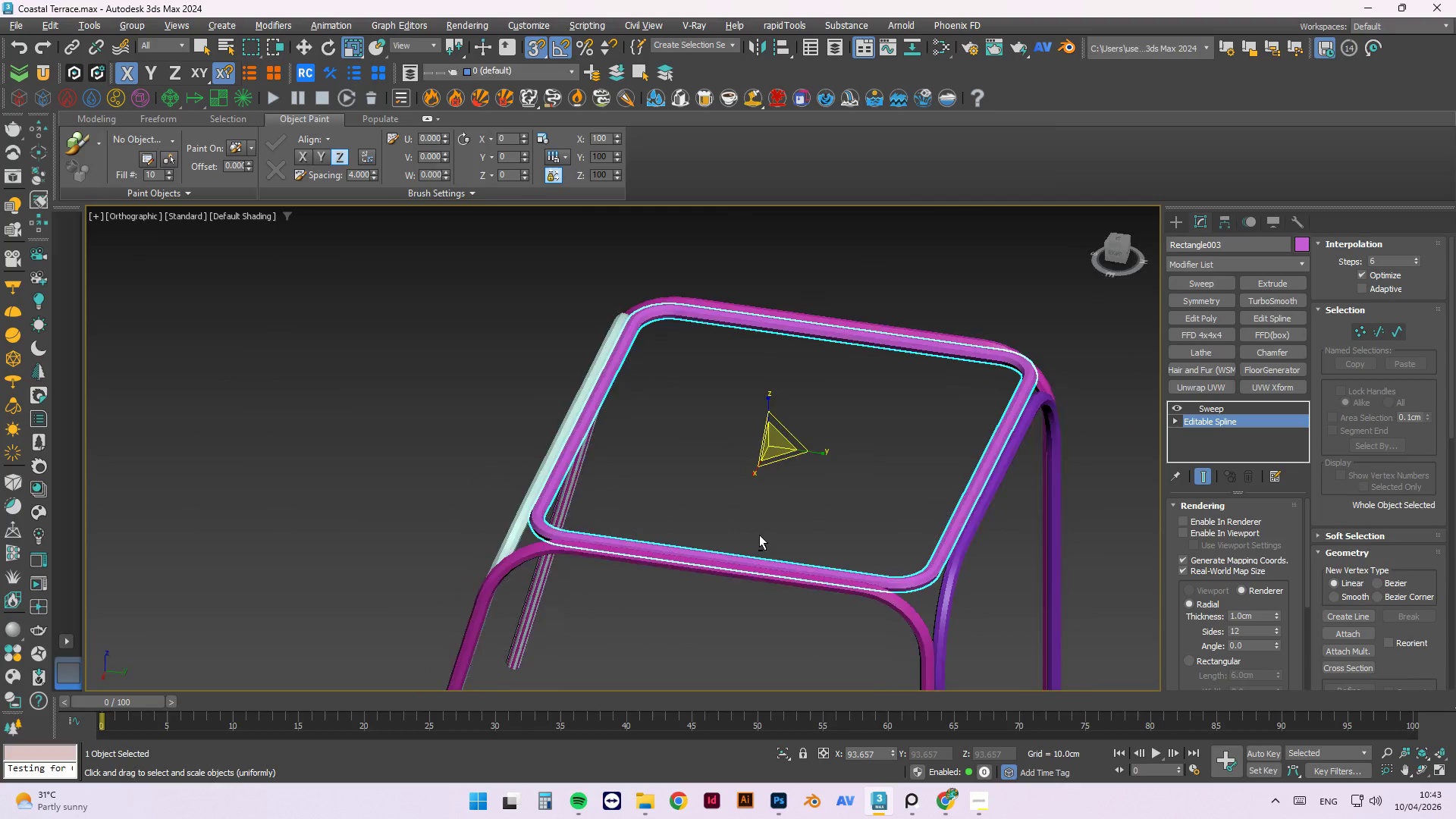 
hold_key(key=AltLeft, duration=1.38)
 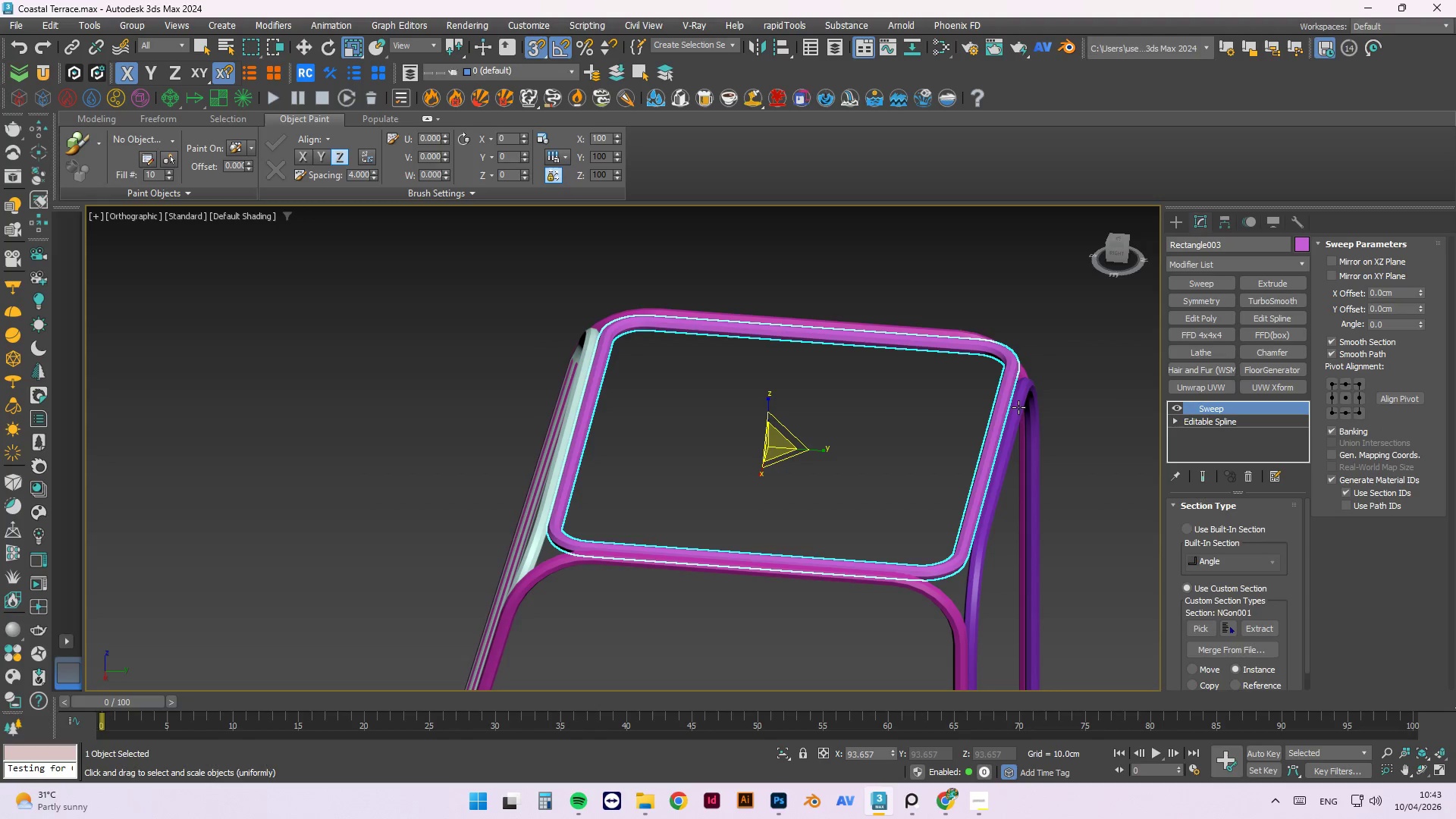 
left_click([919, 290])
 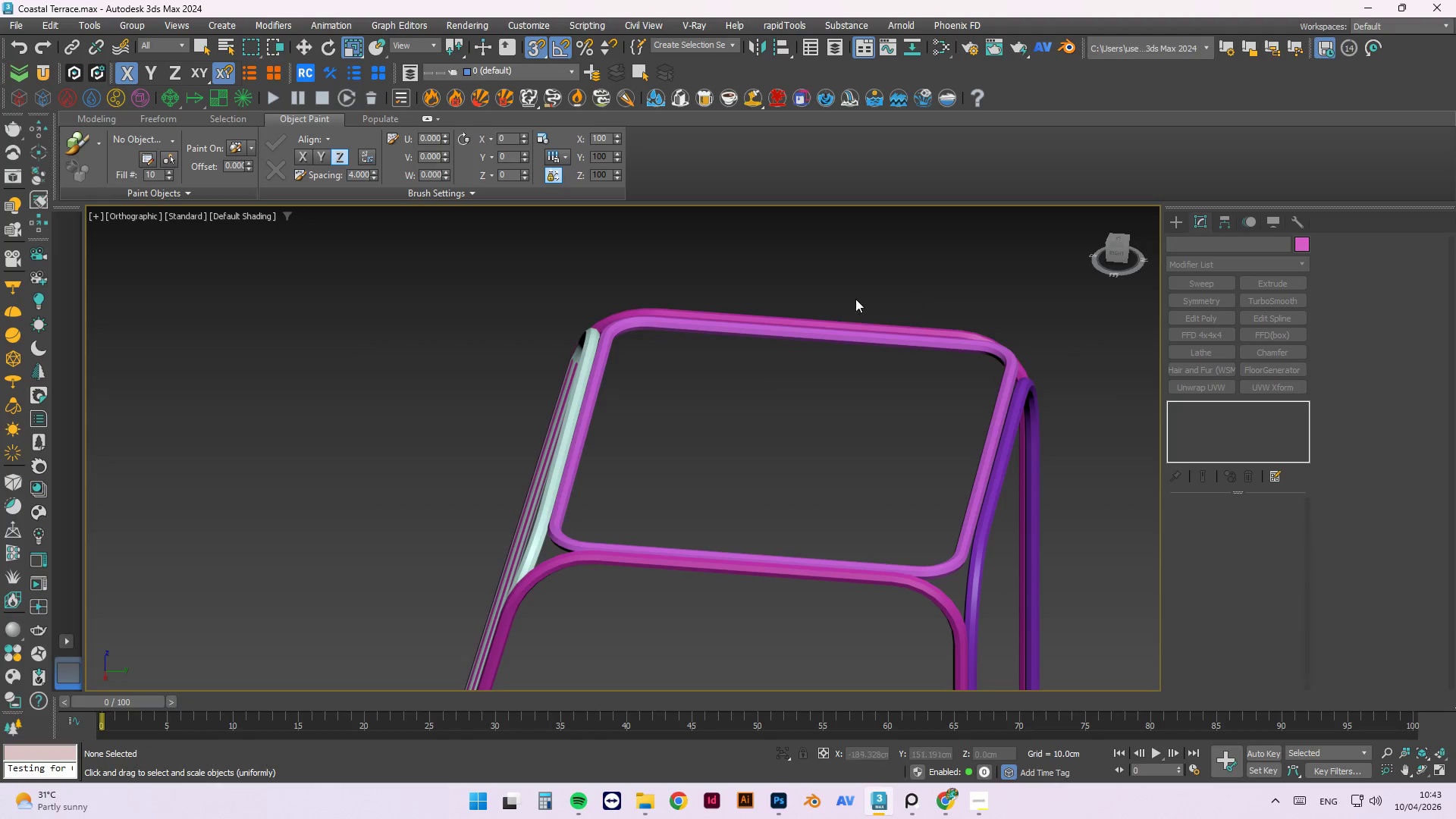 
hold_key(key=AltLeft, duration=1.0)
 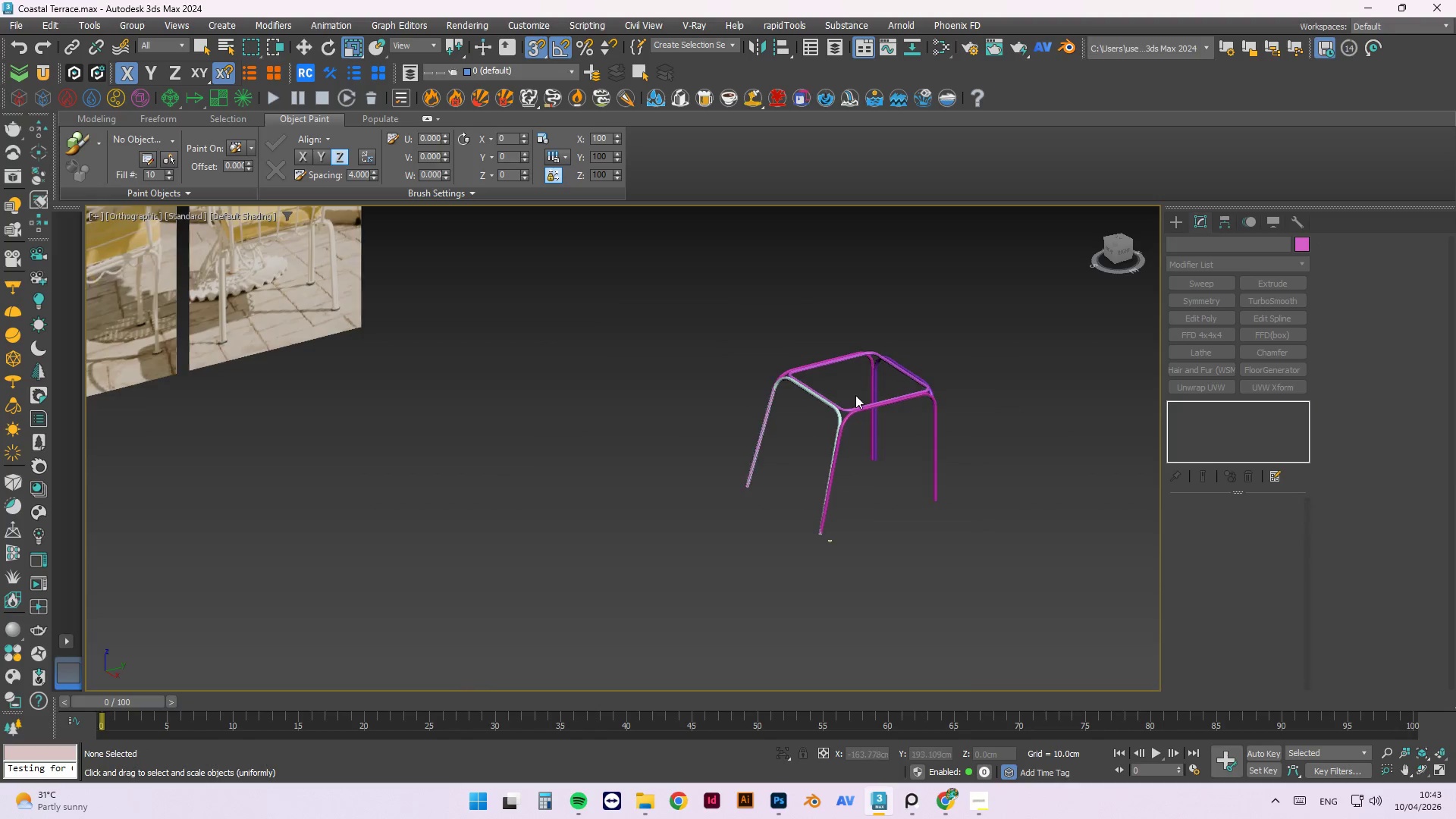 
scroll: coordinate [780, 316], scroll_direction: down, amount: 4.0
 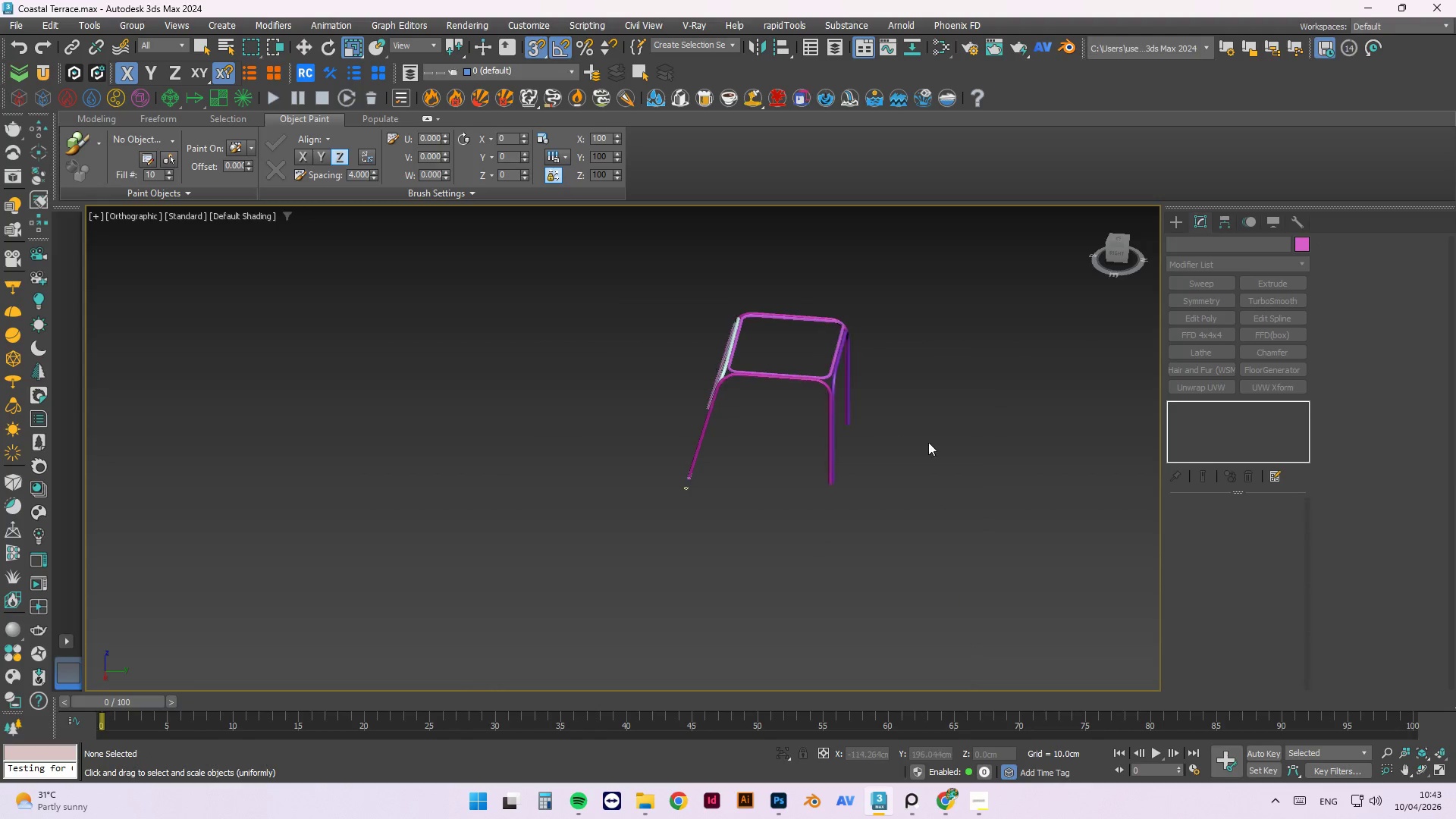 
scroll: coordinate [795, 469], scroll_direction: up, amount: 7.0
 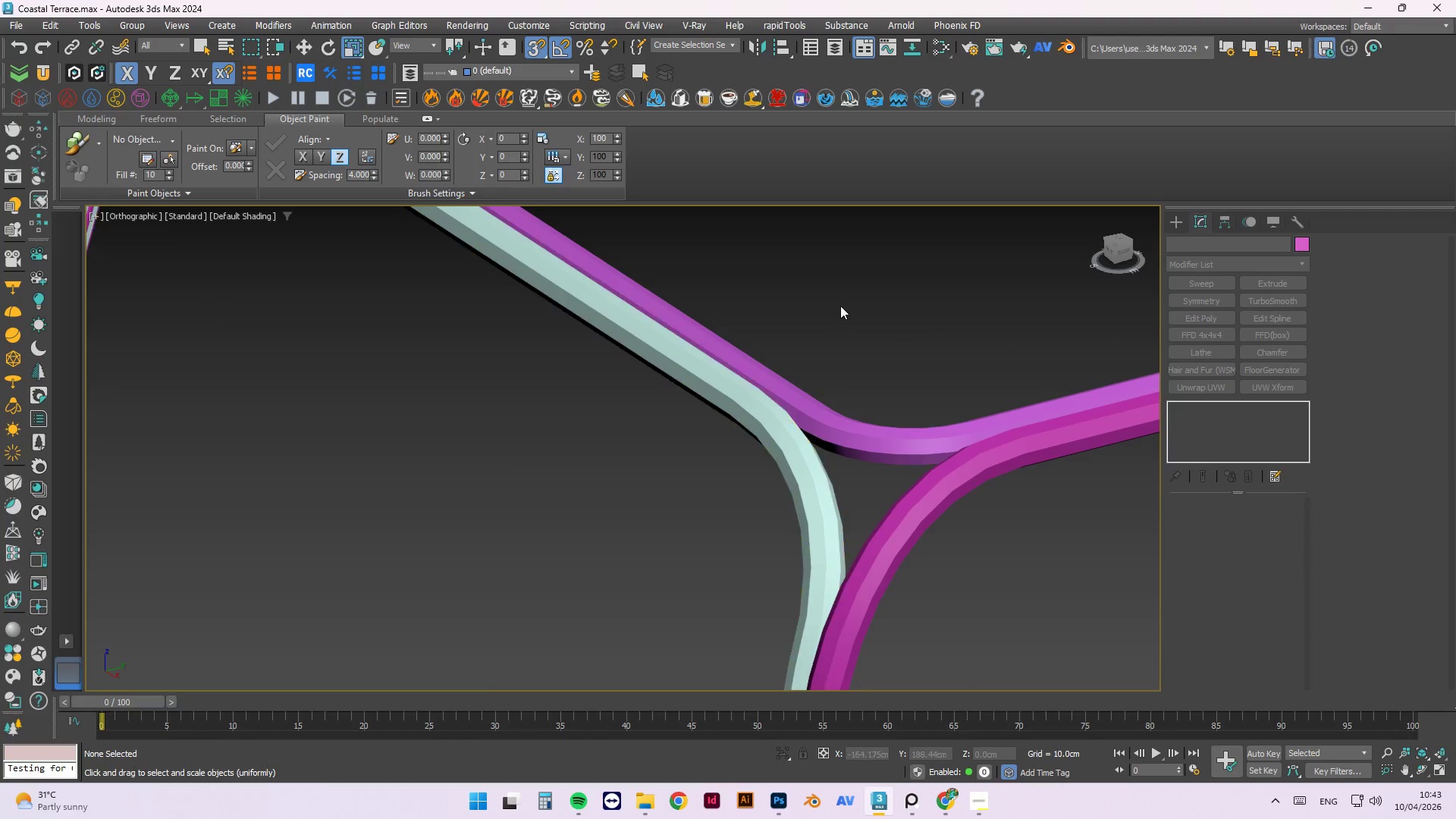 
scroll: coordinate [840, 305], scroll_direction: down, amount: 3.0
 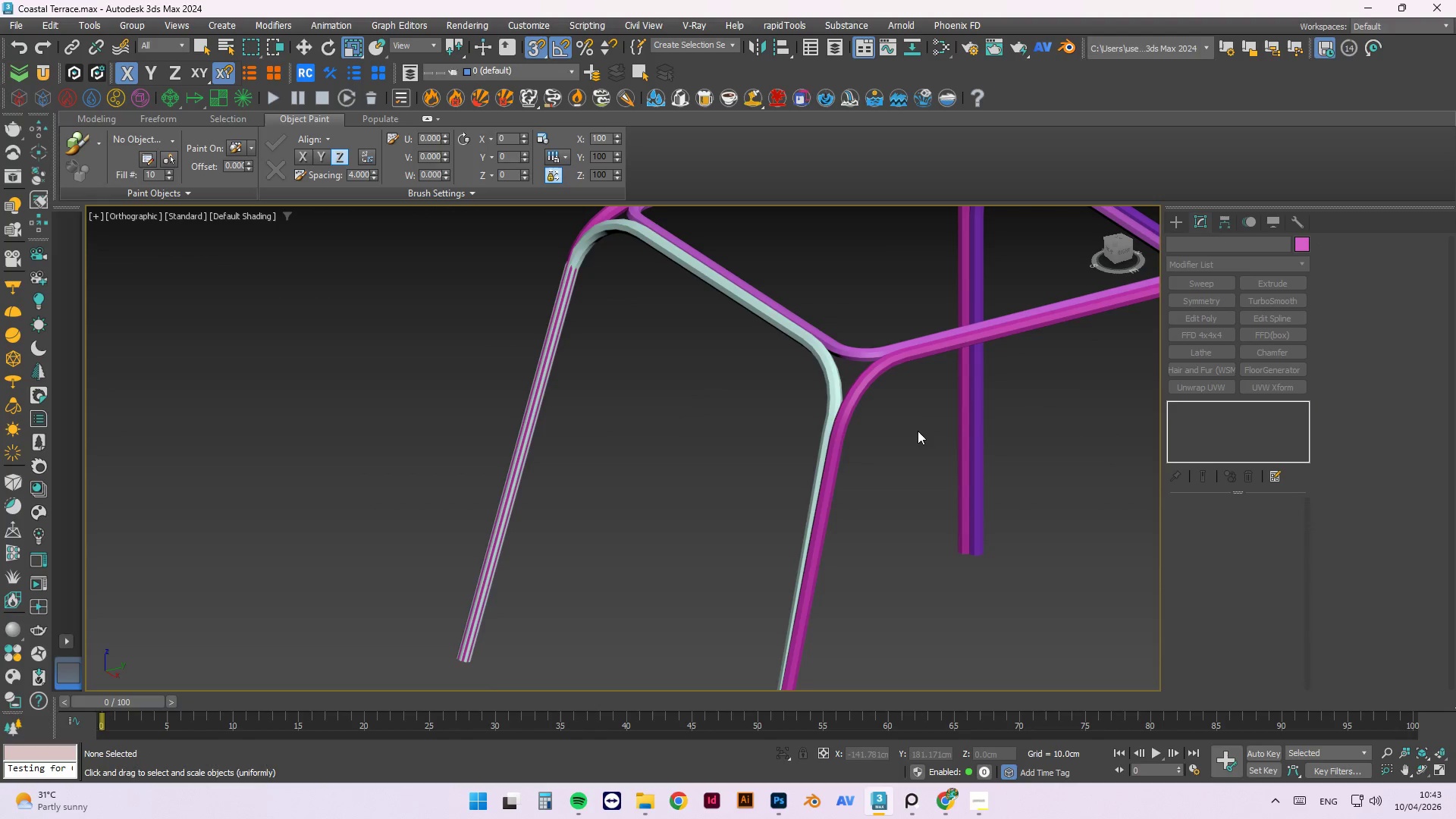 
hold_key(key=ControlLeft, duration=0.61)
 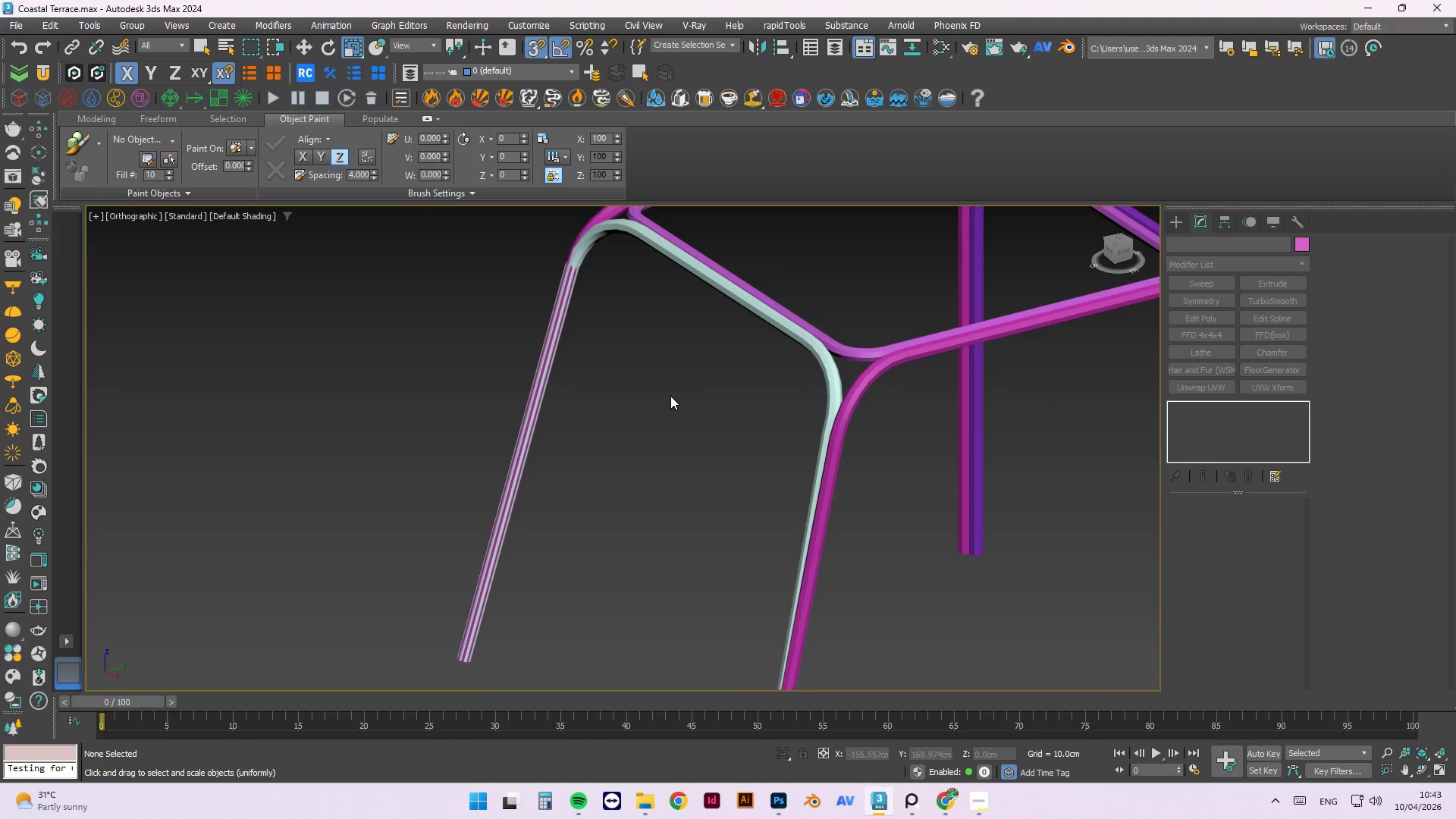 
hold_key(key=AltLeft, duration=0.48)
 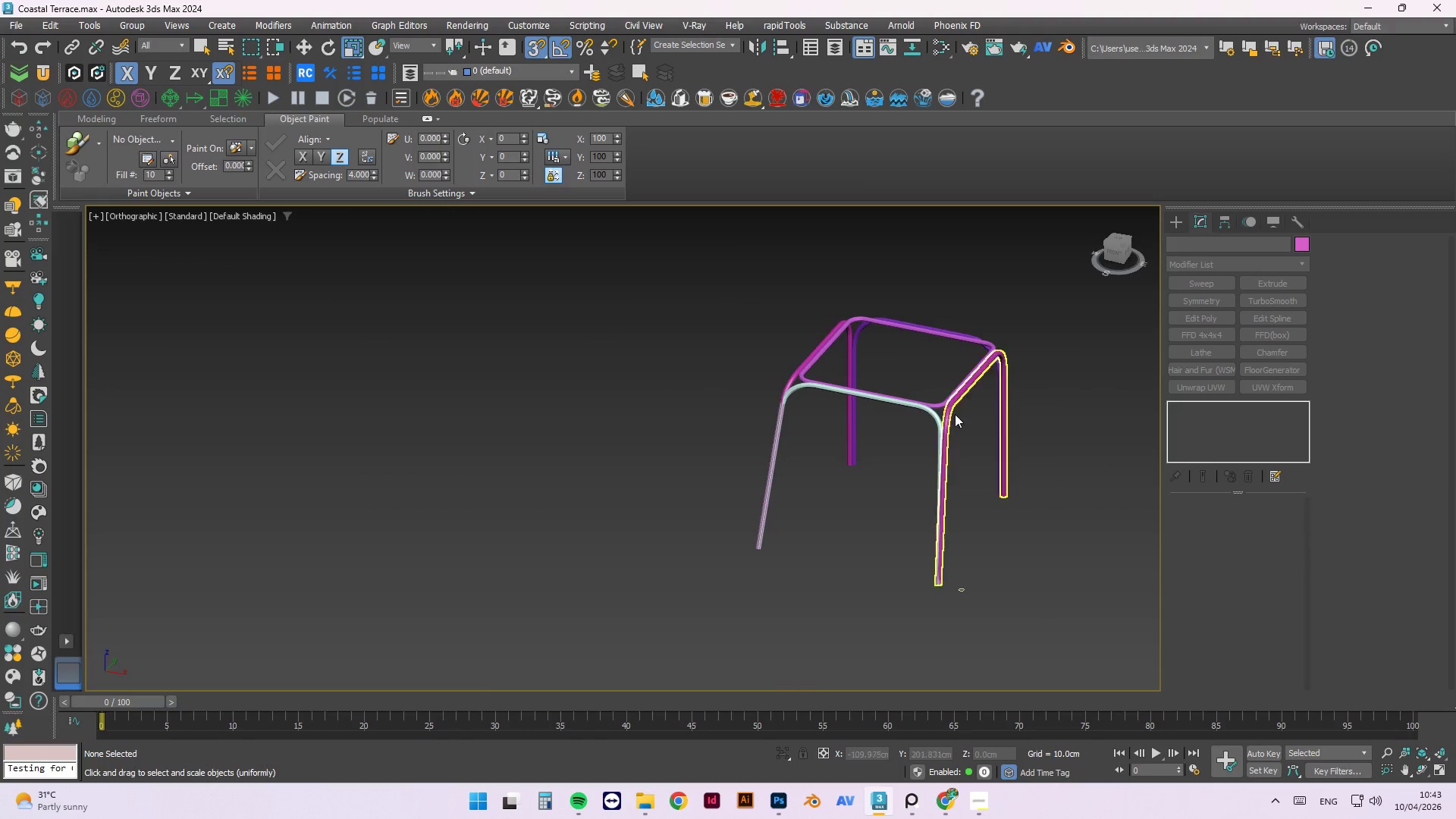 
scroll: coordinate [666, 387], scroll_direction: down, amount: 3.0
 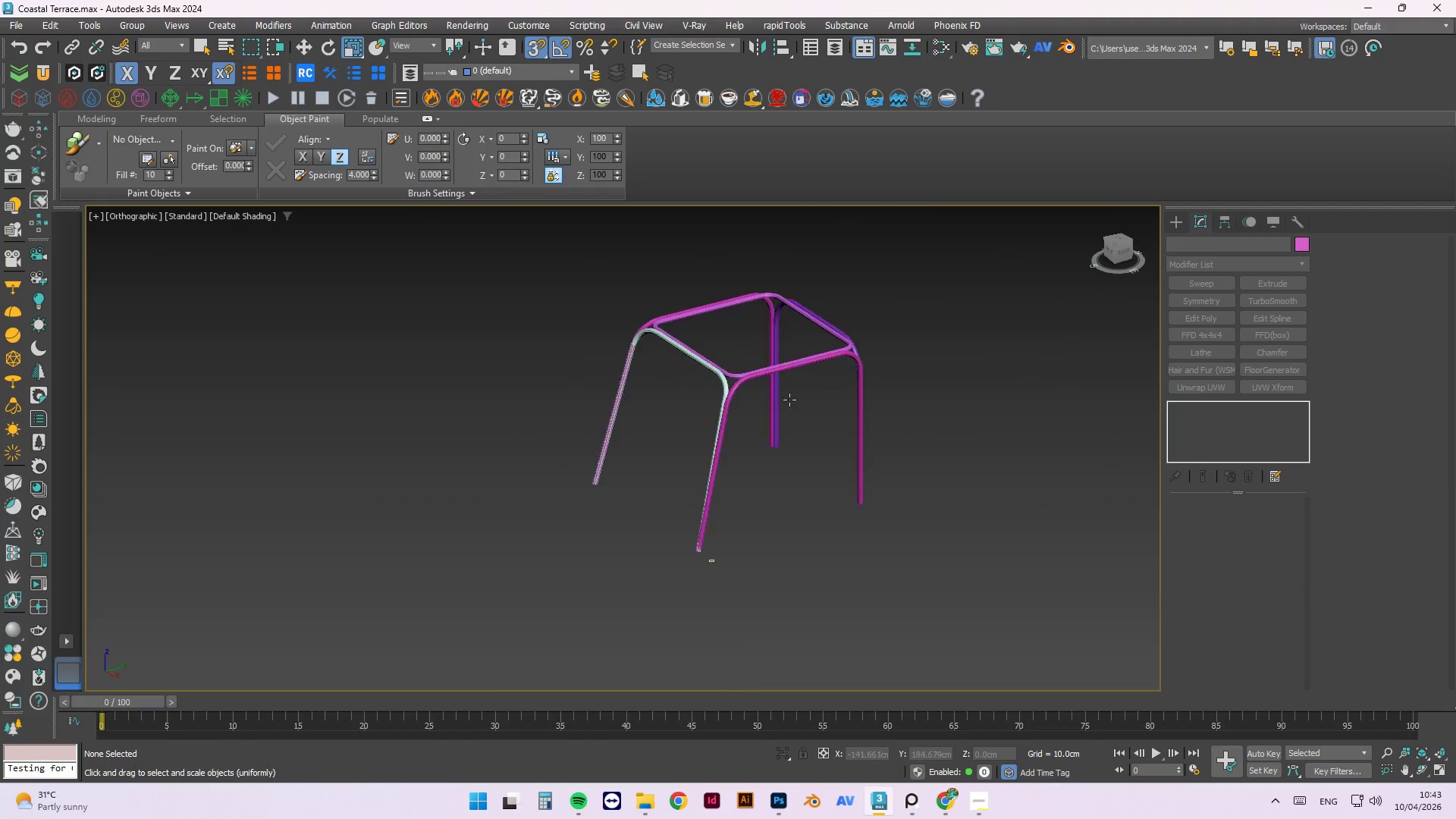 
hold_key(key=AltLeft, duration=0.39)
 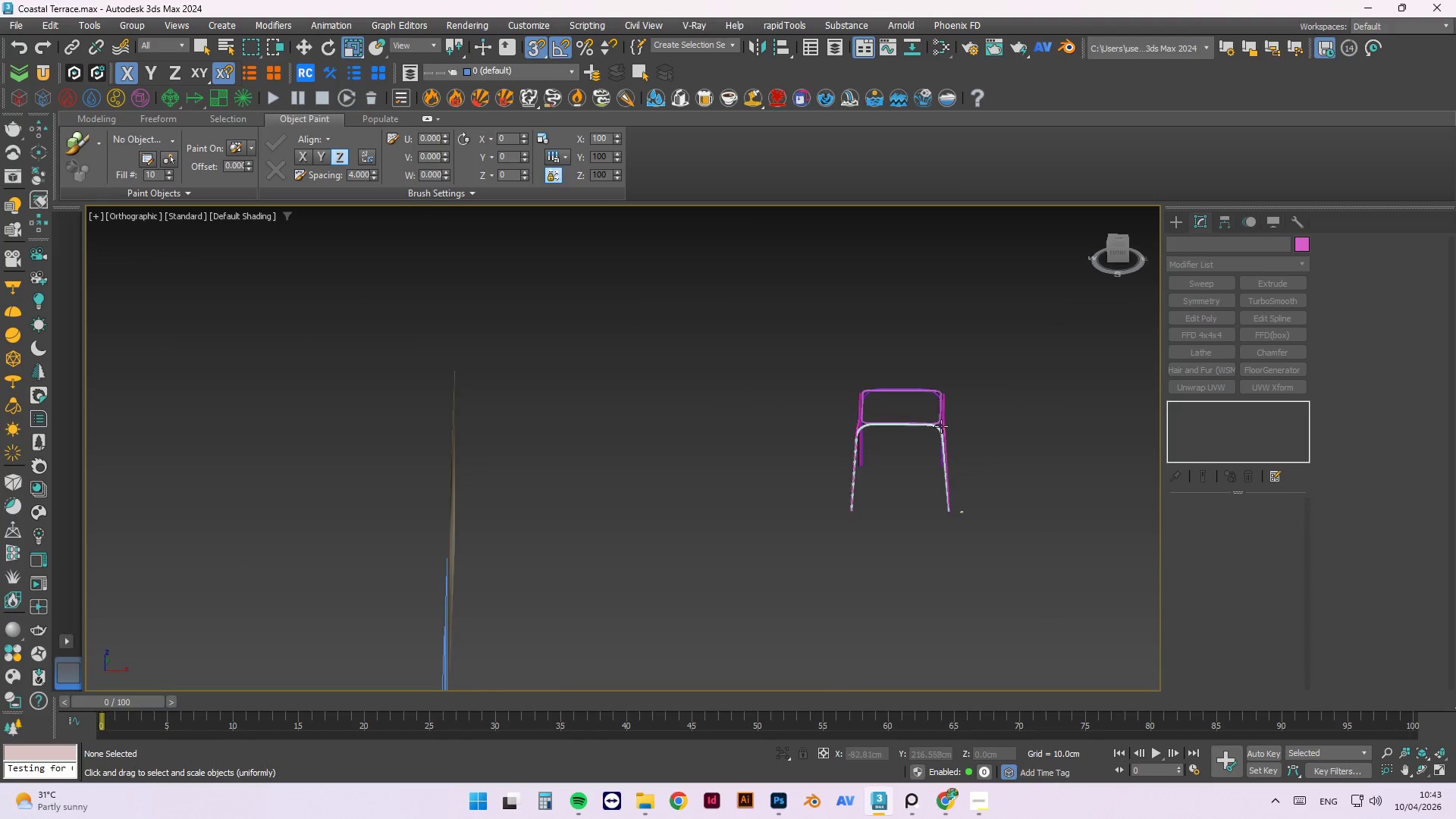 
scroll: coordinate [851, 400], scroll_direction: down, amount: 2.0
 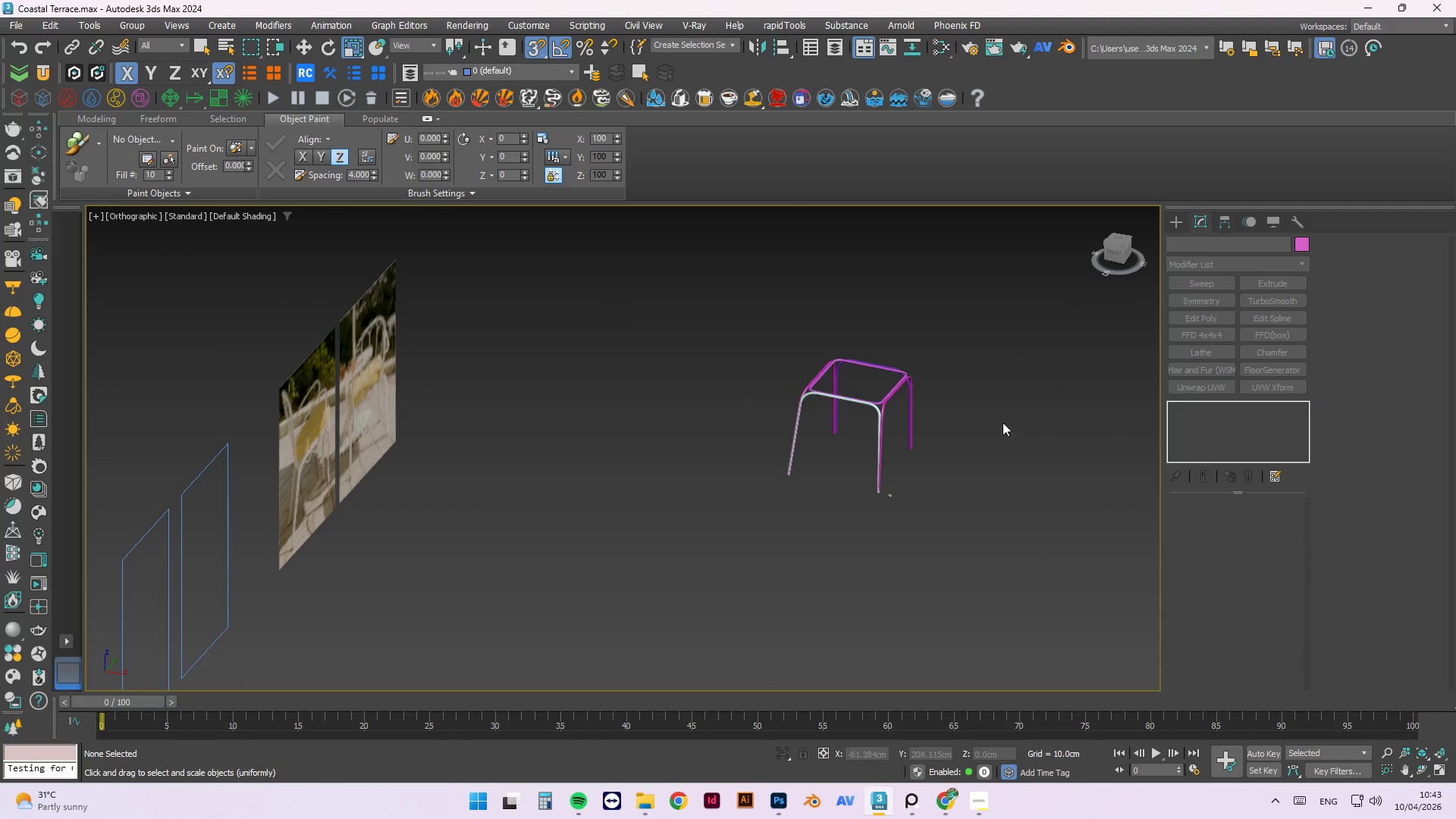 
scroll: coordinate [914, 448], scroll_direction: up, amount: 4.0
 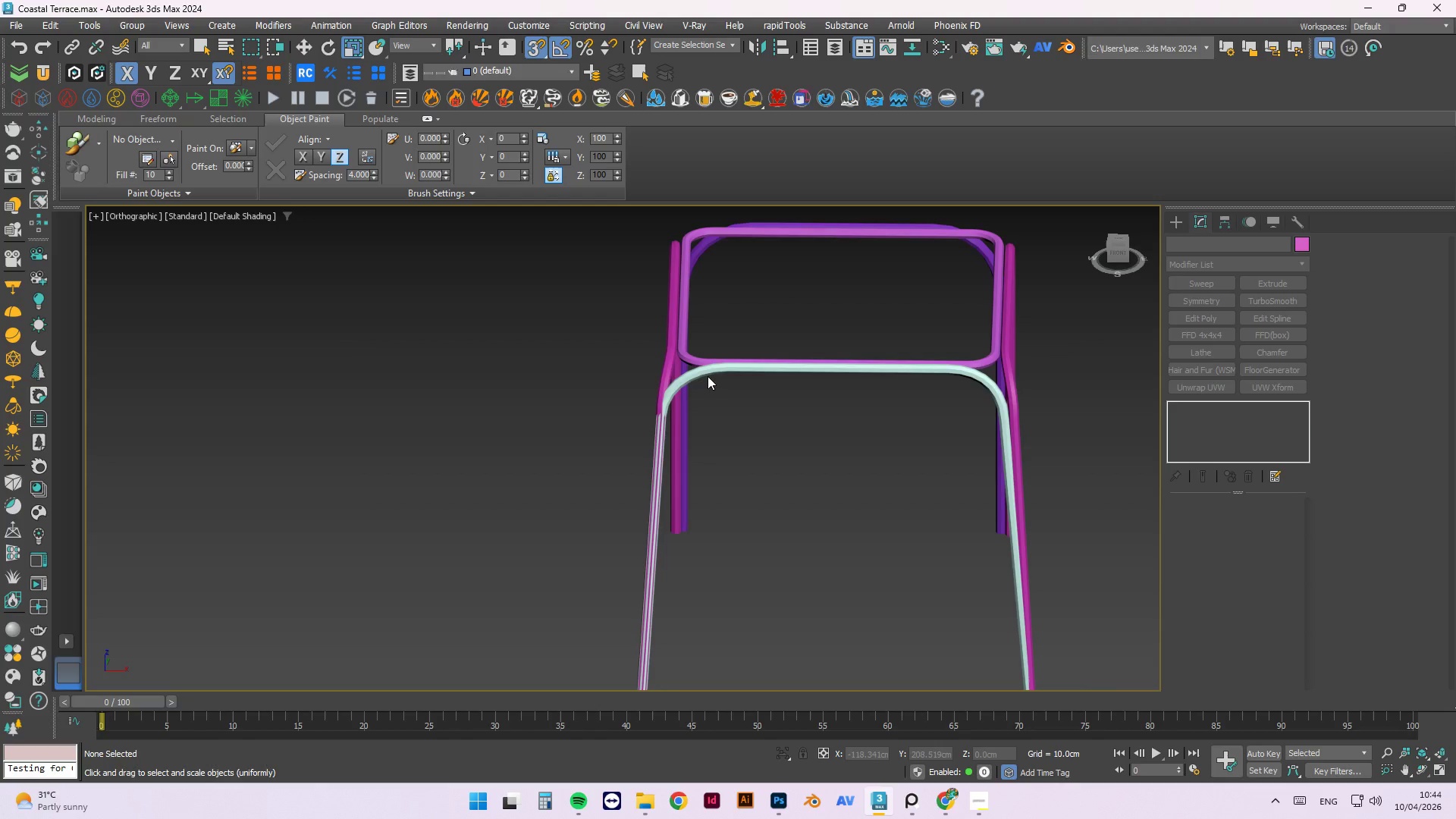 
left_click([701, 367])
 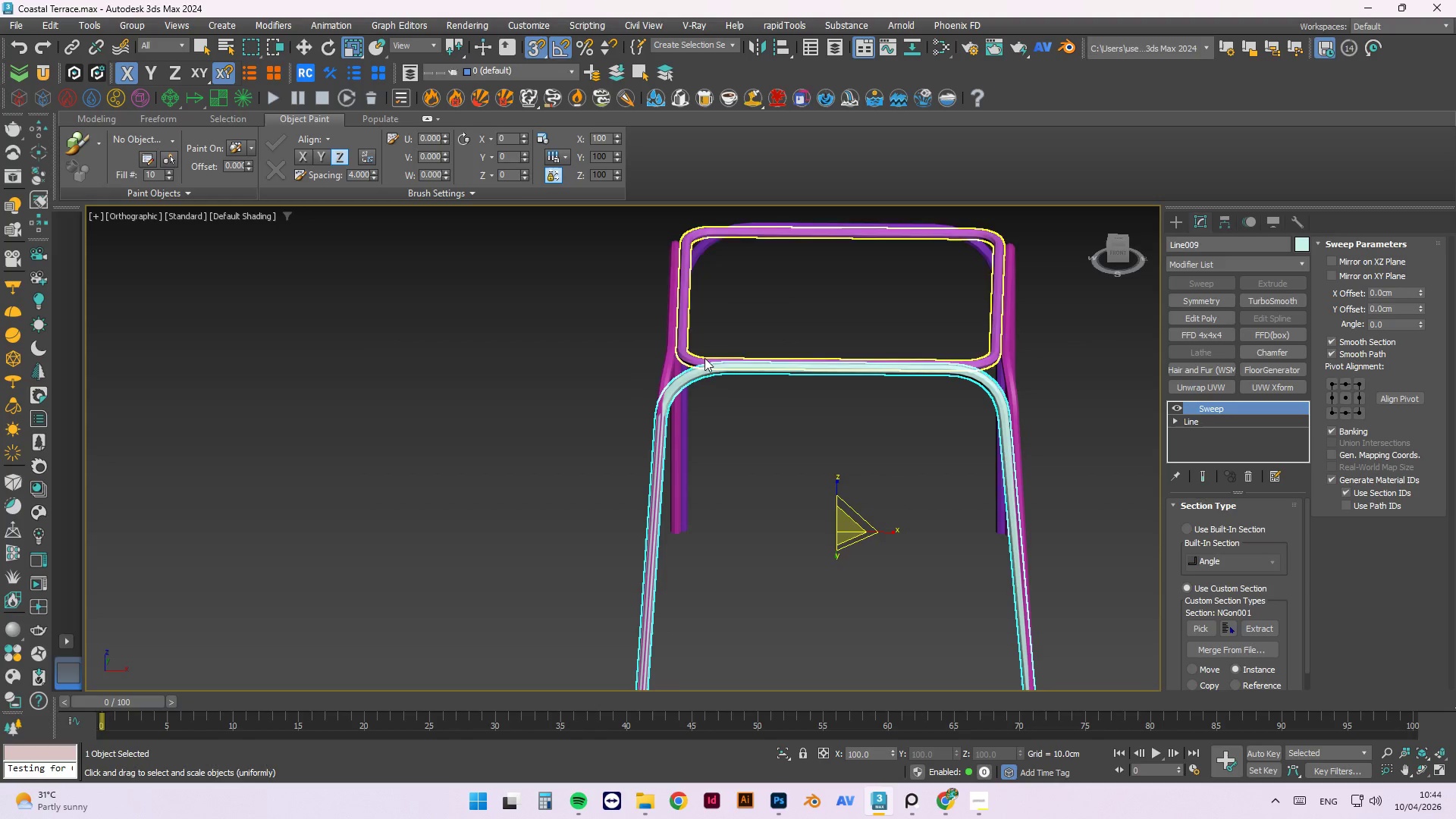 
scroll: coordinate [704, 357], scroll_direction: down, amount: 1.0
 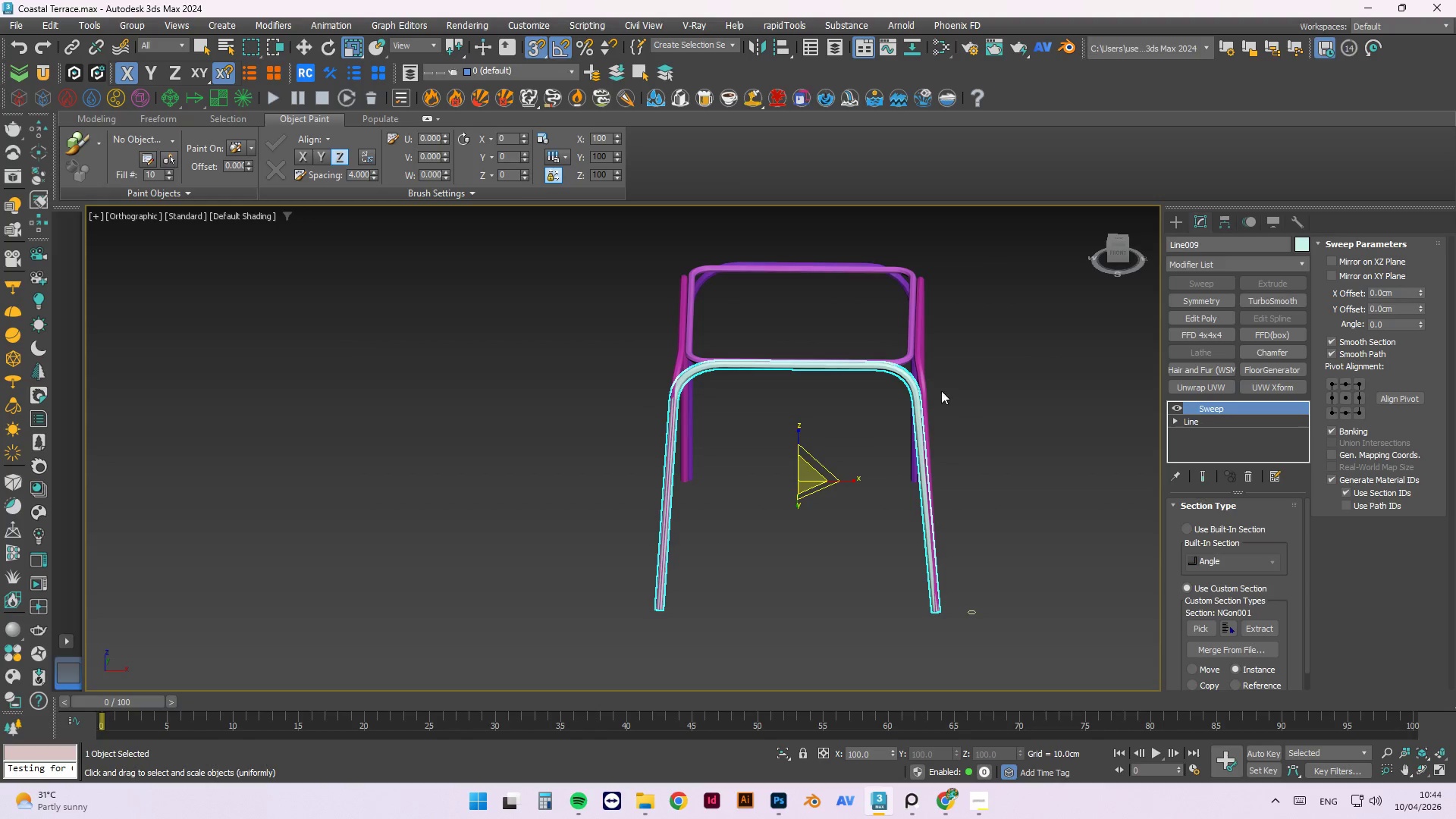 
hold_key(key=AltLeft, duration=1.52)
 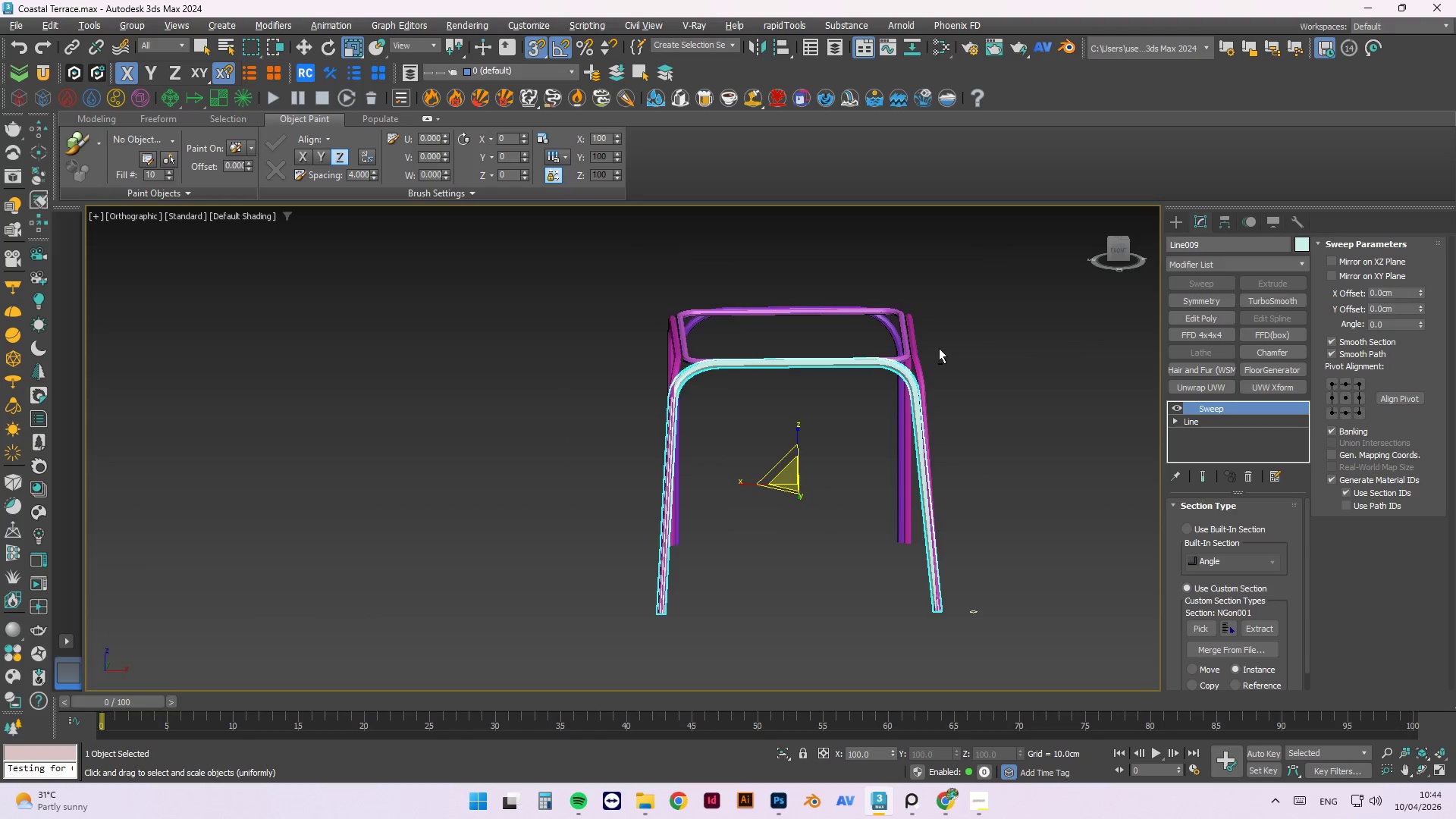 
hold_key(key=AltLeft, duration=0.7)
 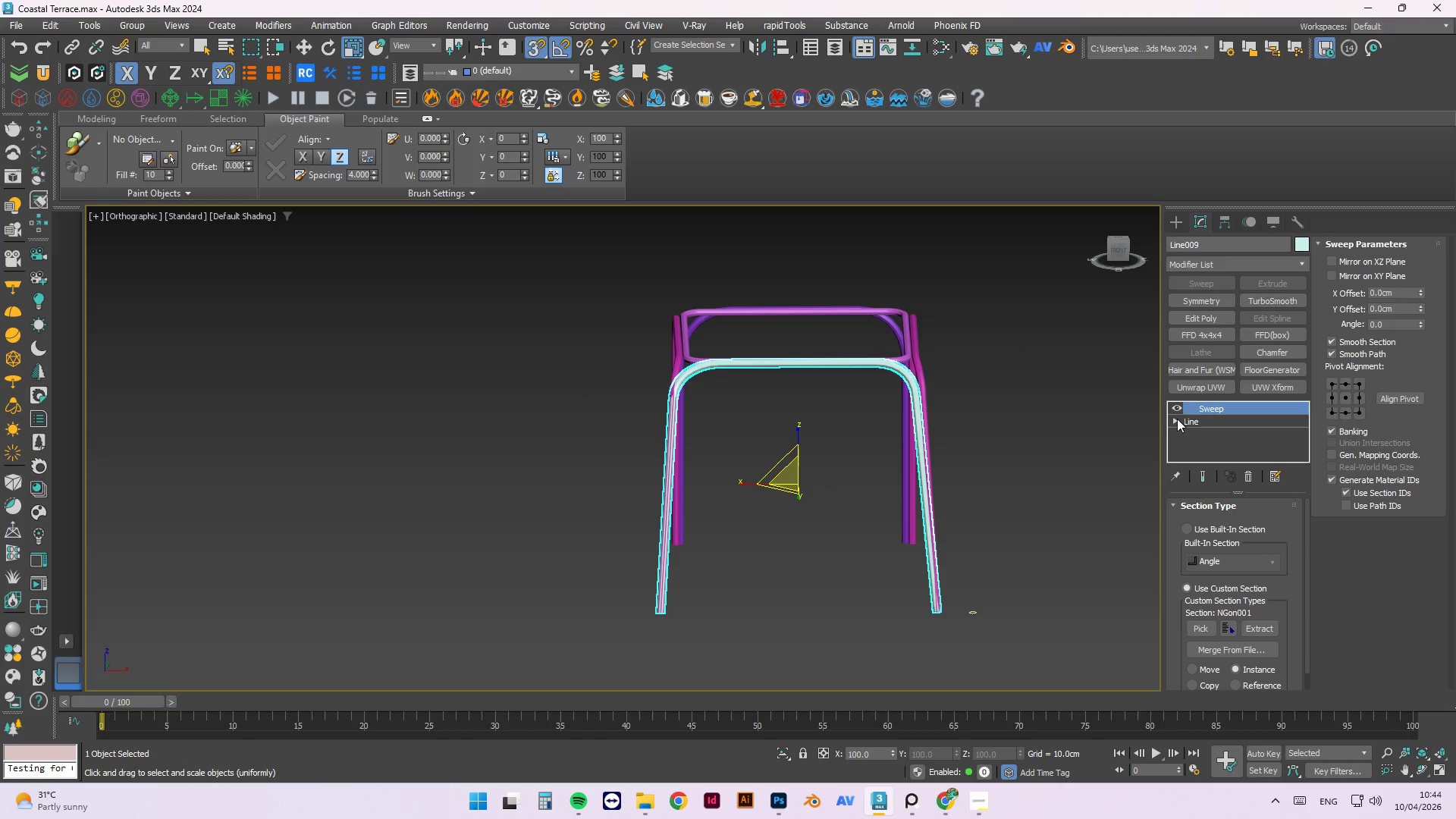 
double_click([1212, 431])
 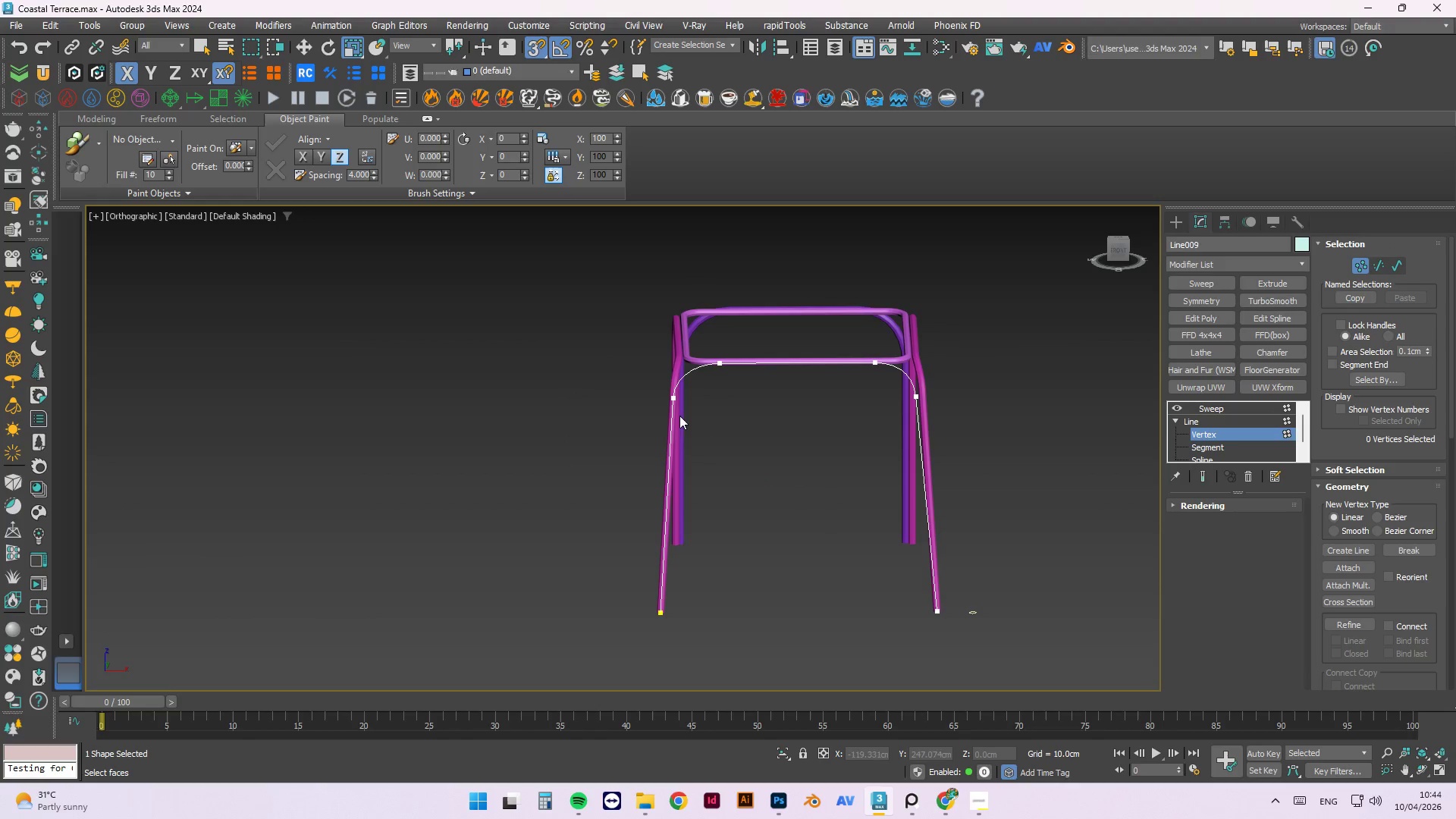 
left_click_drag(start_coordinate=[712, 698], to_coordinate=[0, 641])
 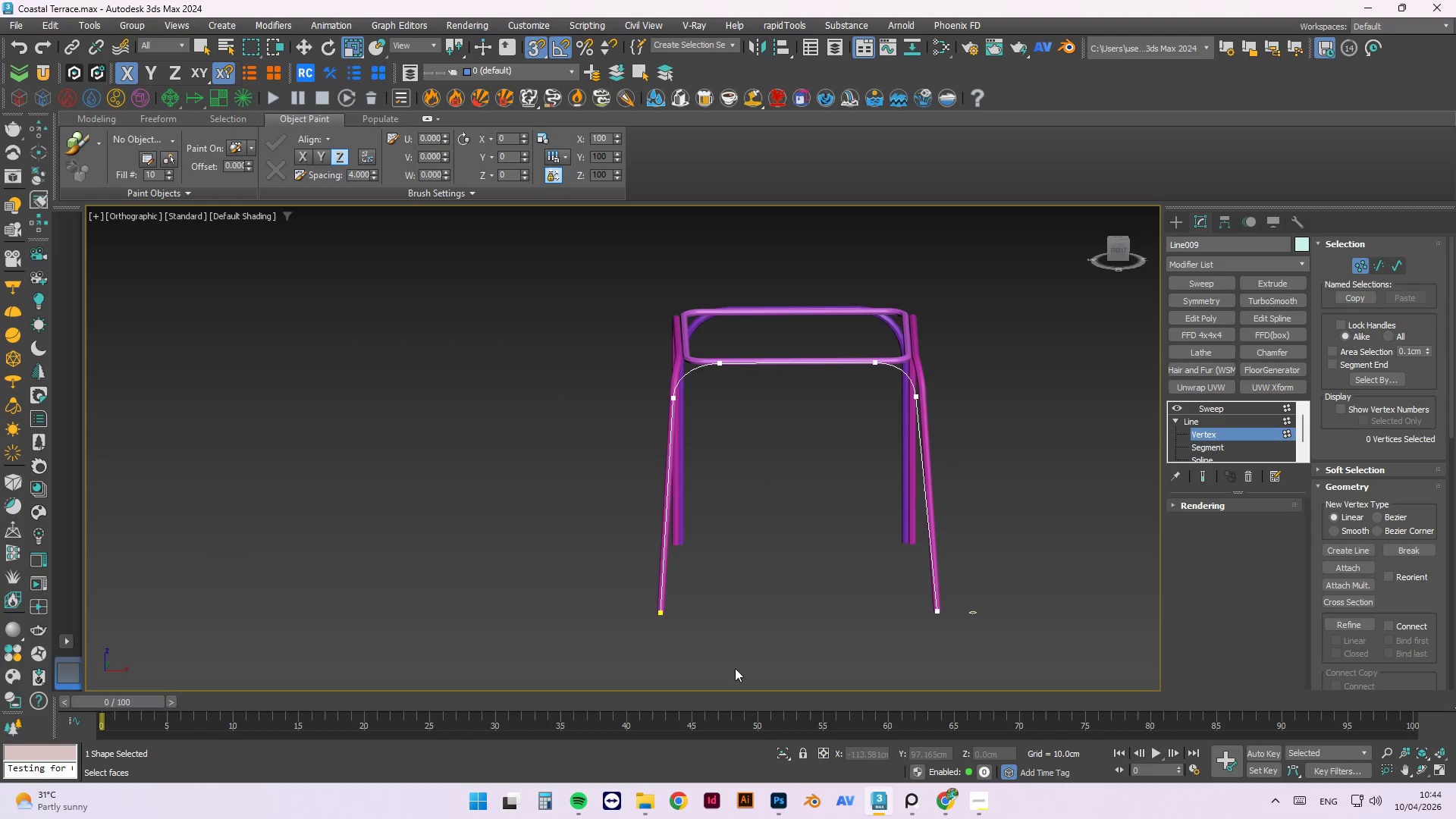 
left_click_drag(start_coordinate=[744, 648], to_coordinate=[601, 388])
 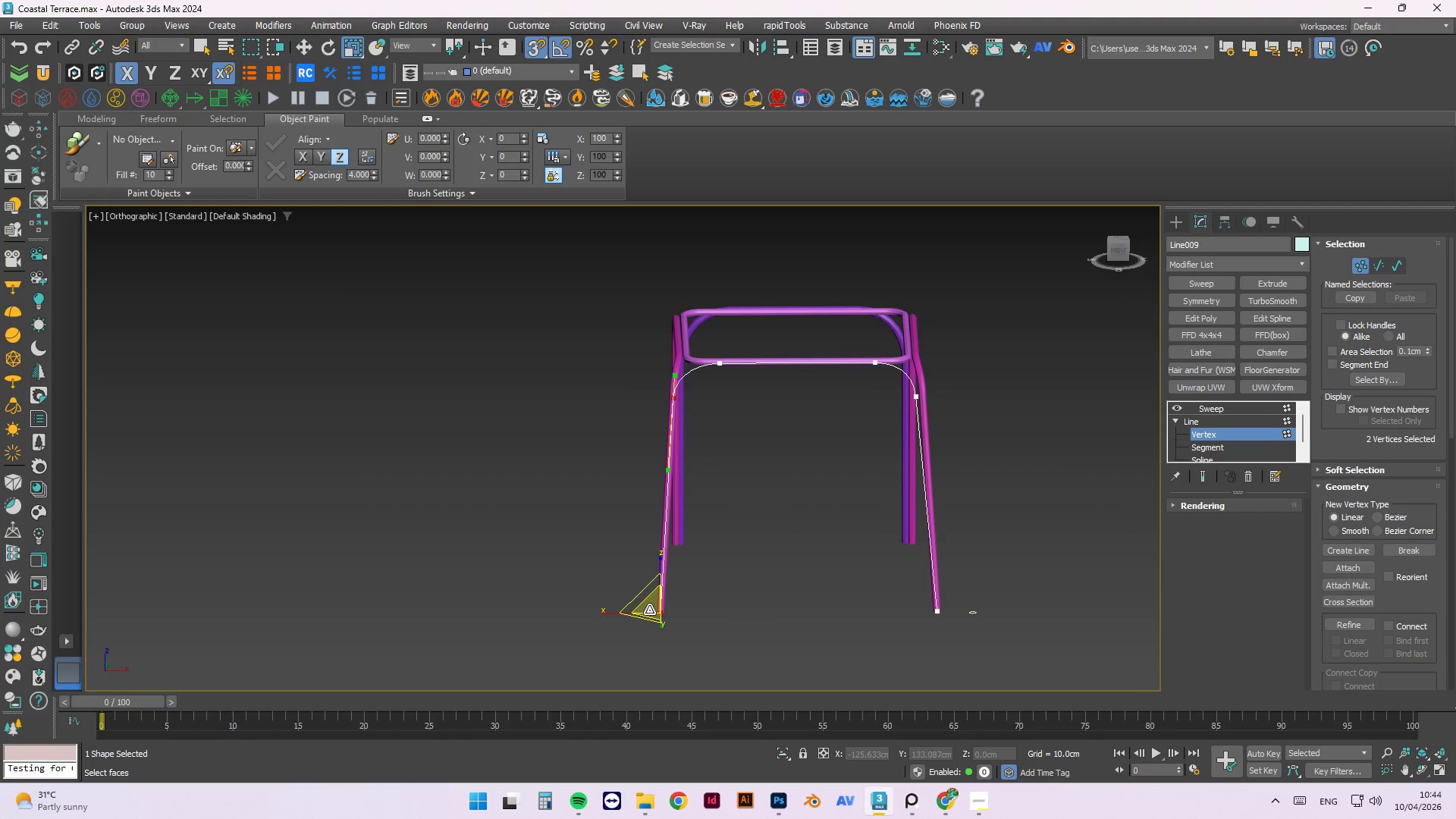 
key(W)
 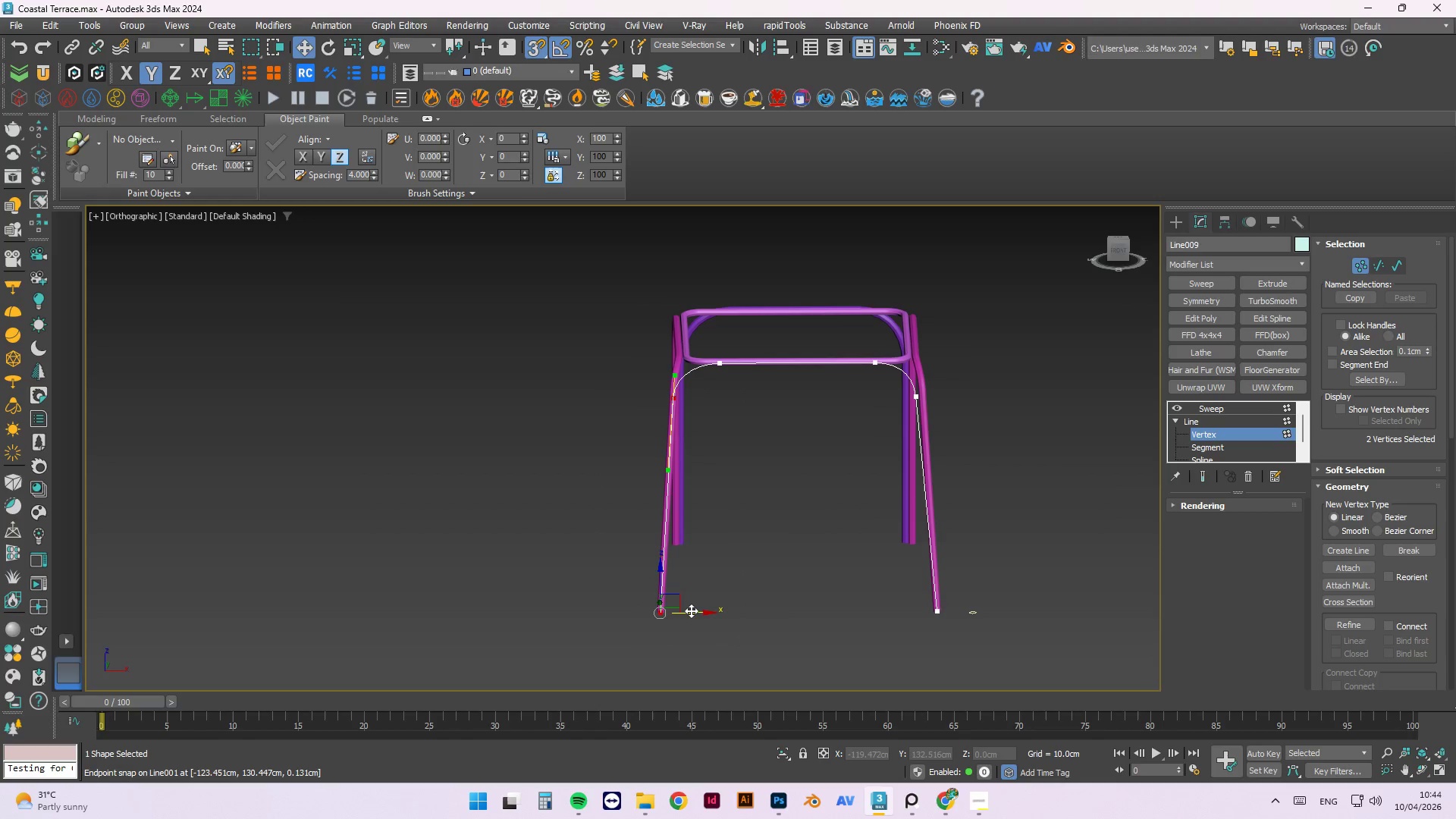 
left_click_drag(start_coordinate=[693, 612], to_coordinate=[670, 618])
 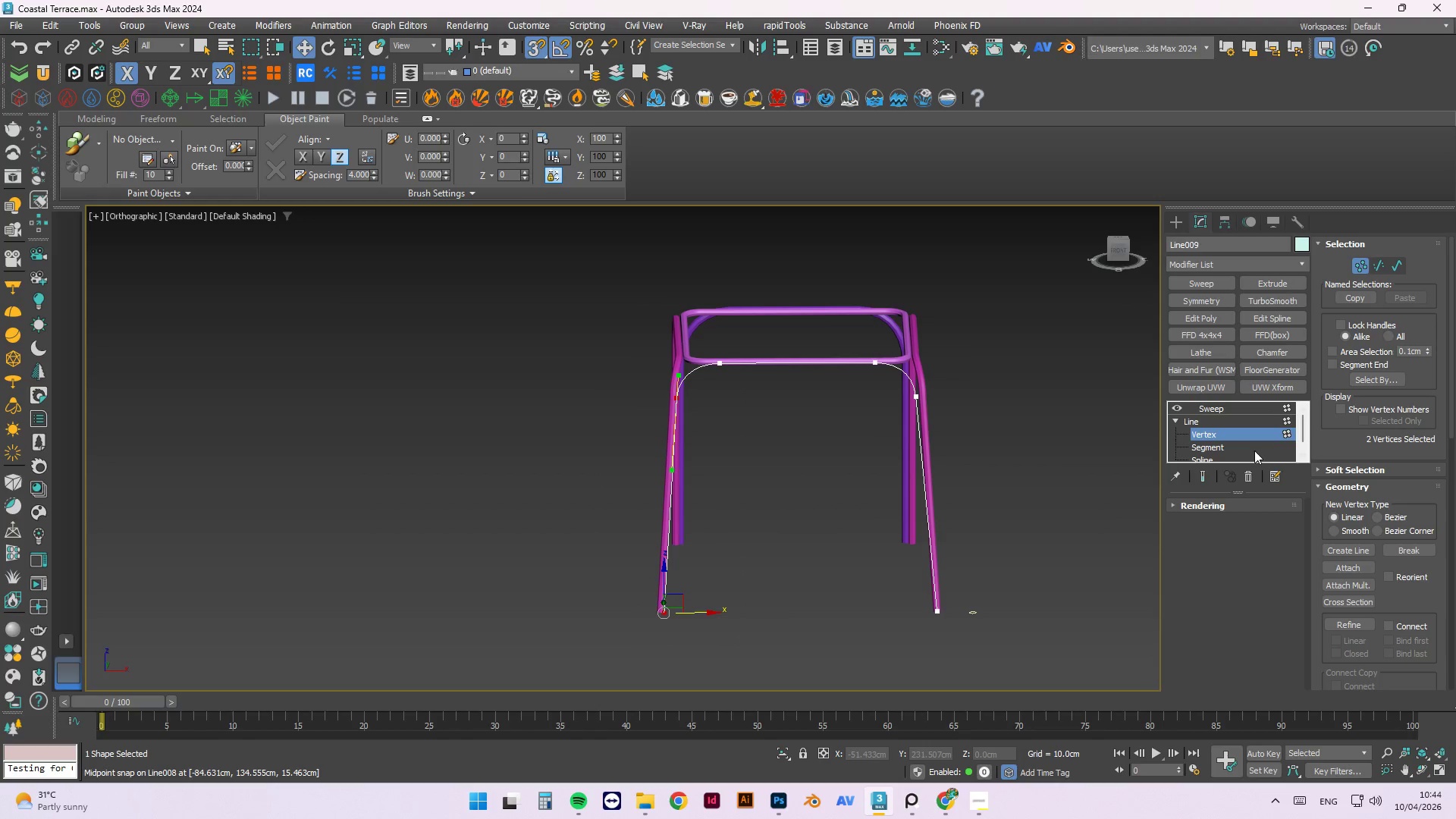 
mouse_move([1201, 477])
 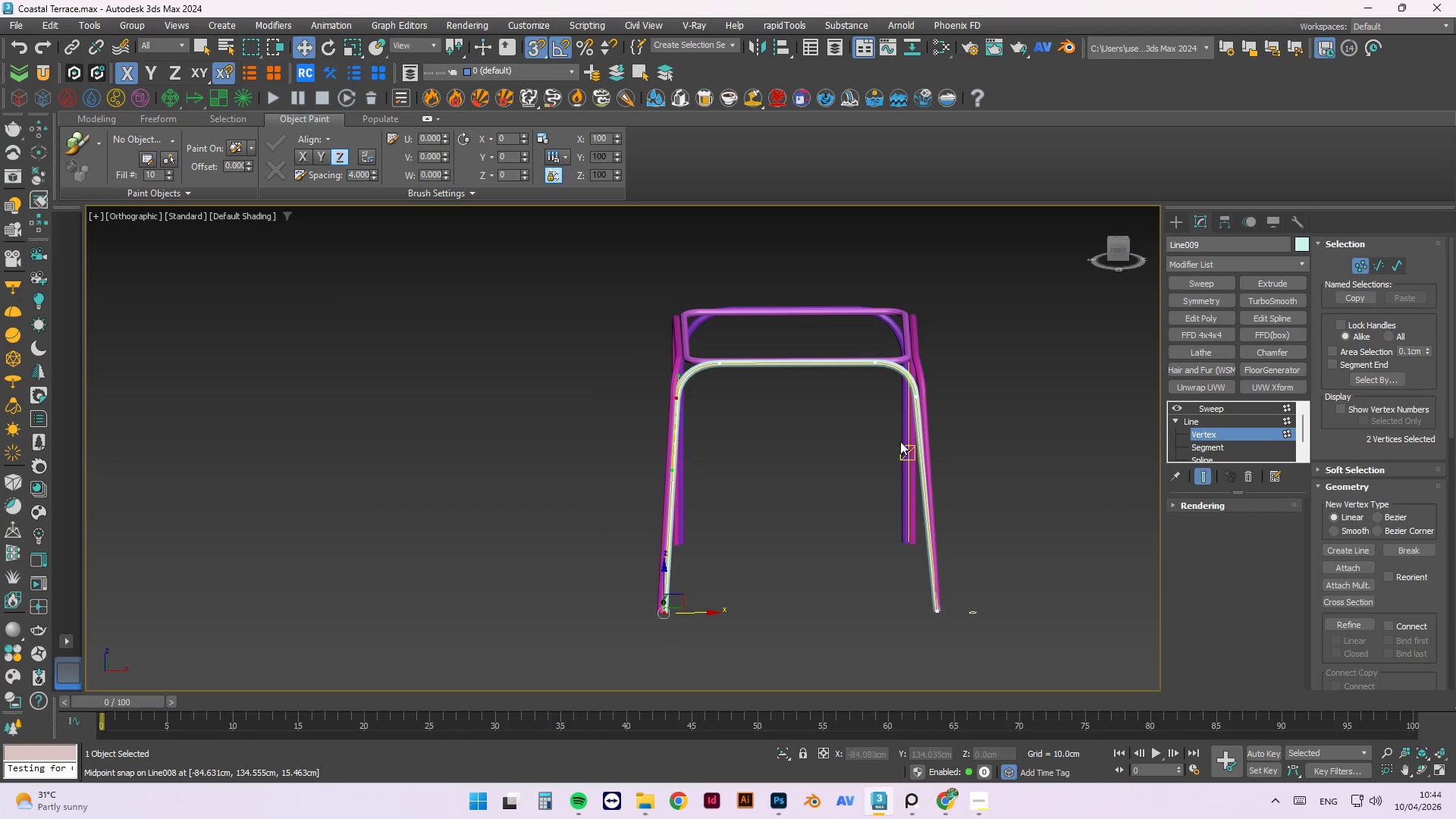 
hold_key(key=AltLeft, duration=1.5)
 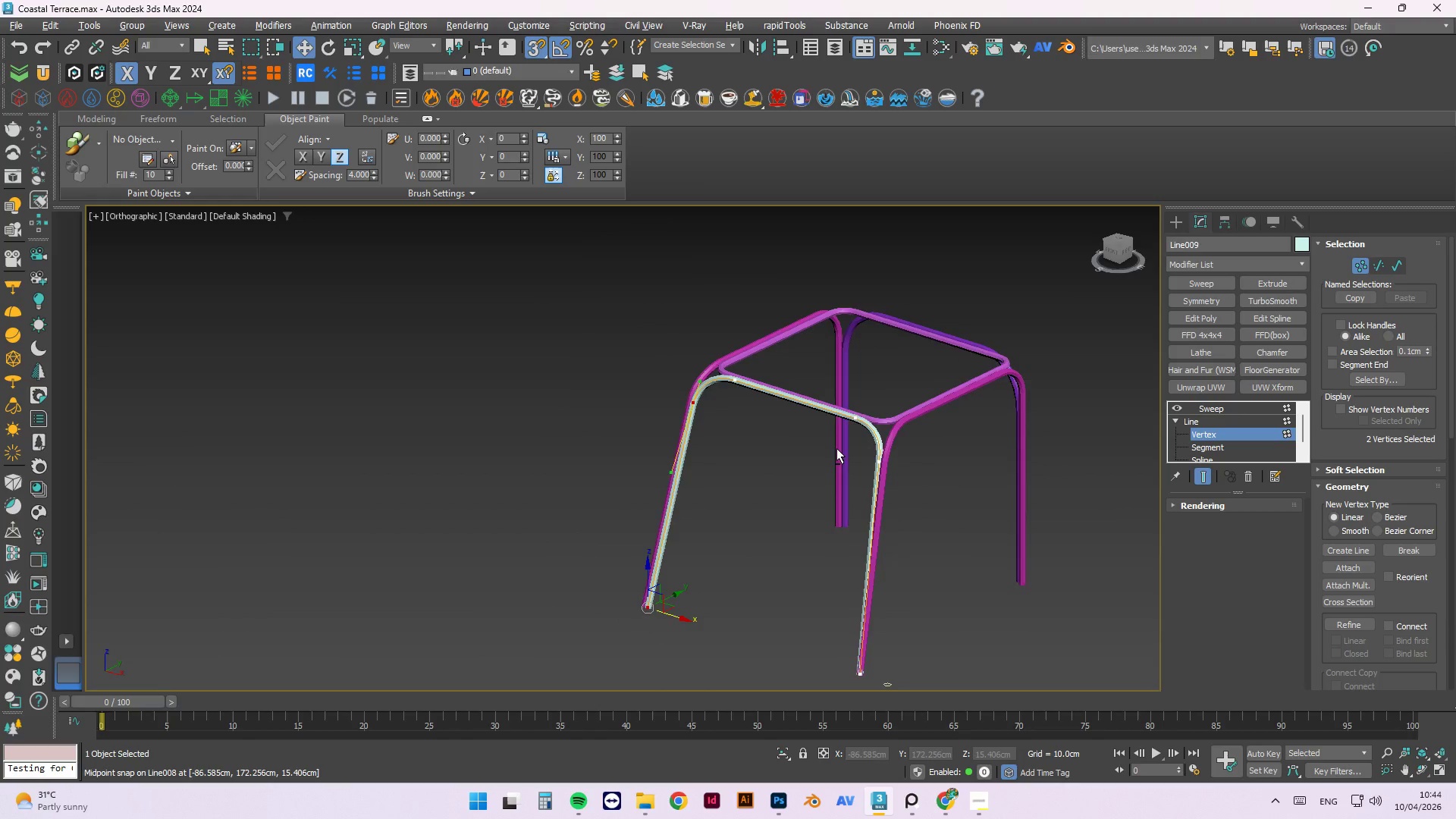 
hold_key(key=AltLeft, duration=0.75)
 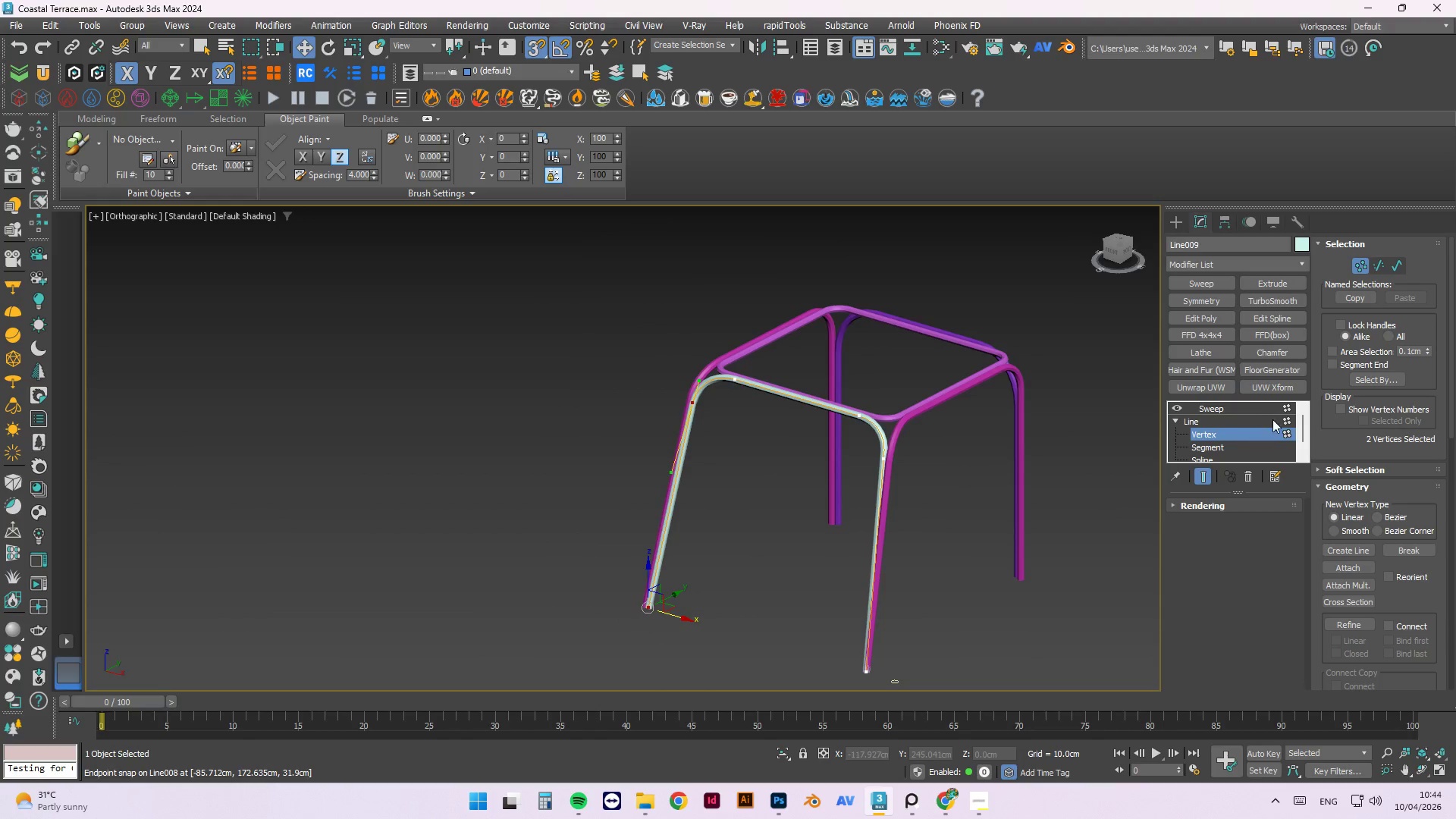 
hold_key(key=AltLeft, duration=3.53)
left_click([1258, 410])
 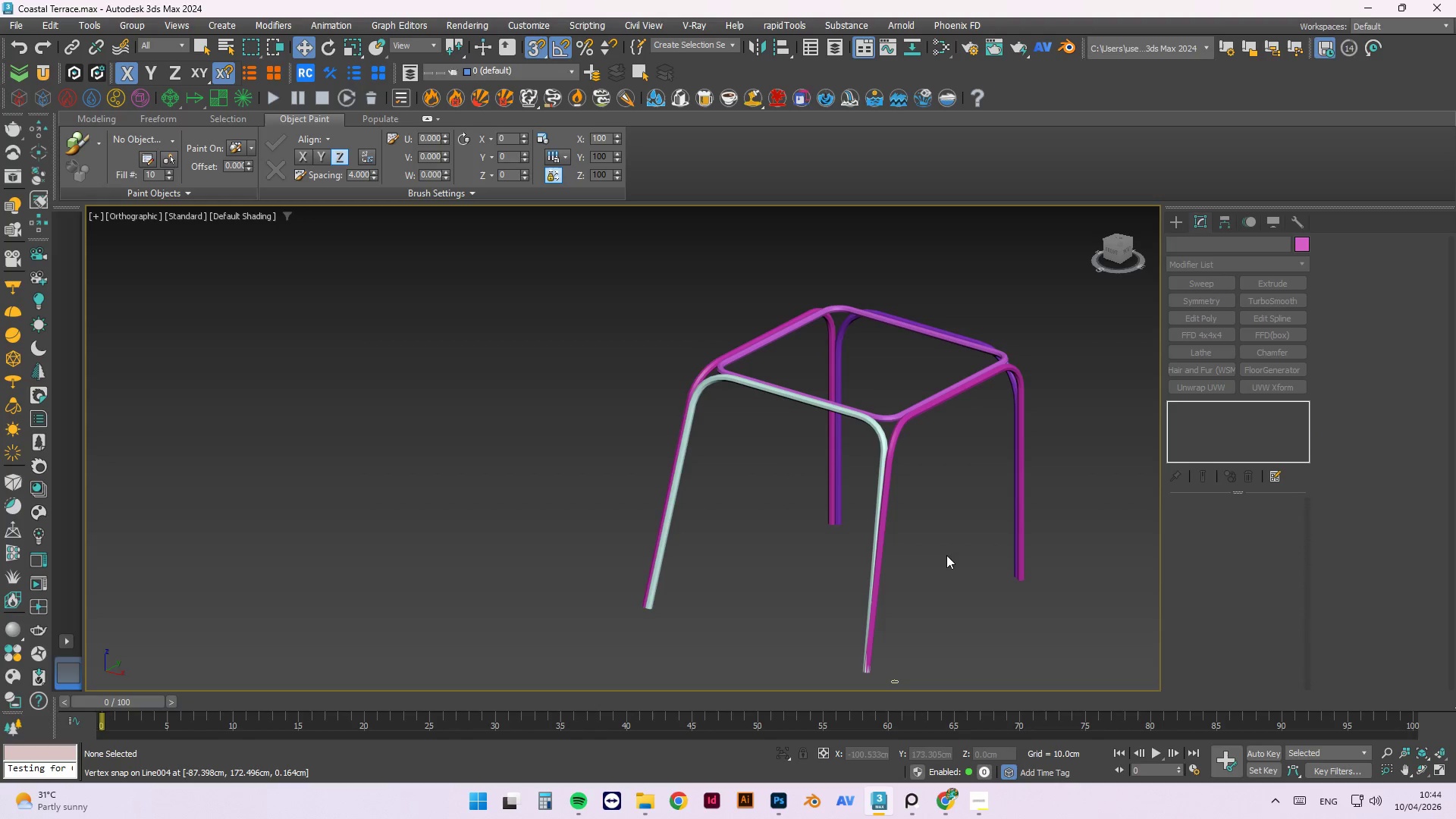 
hold_key(key=AltLeft, duration=0.5)
 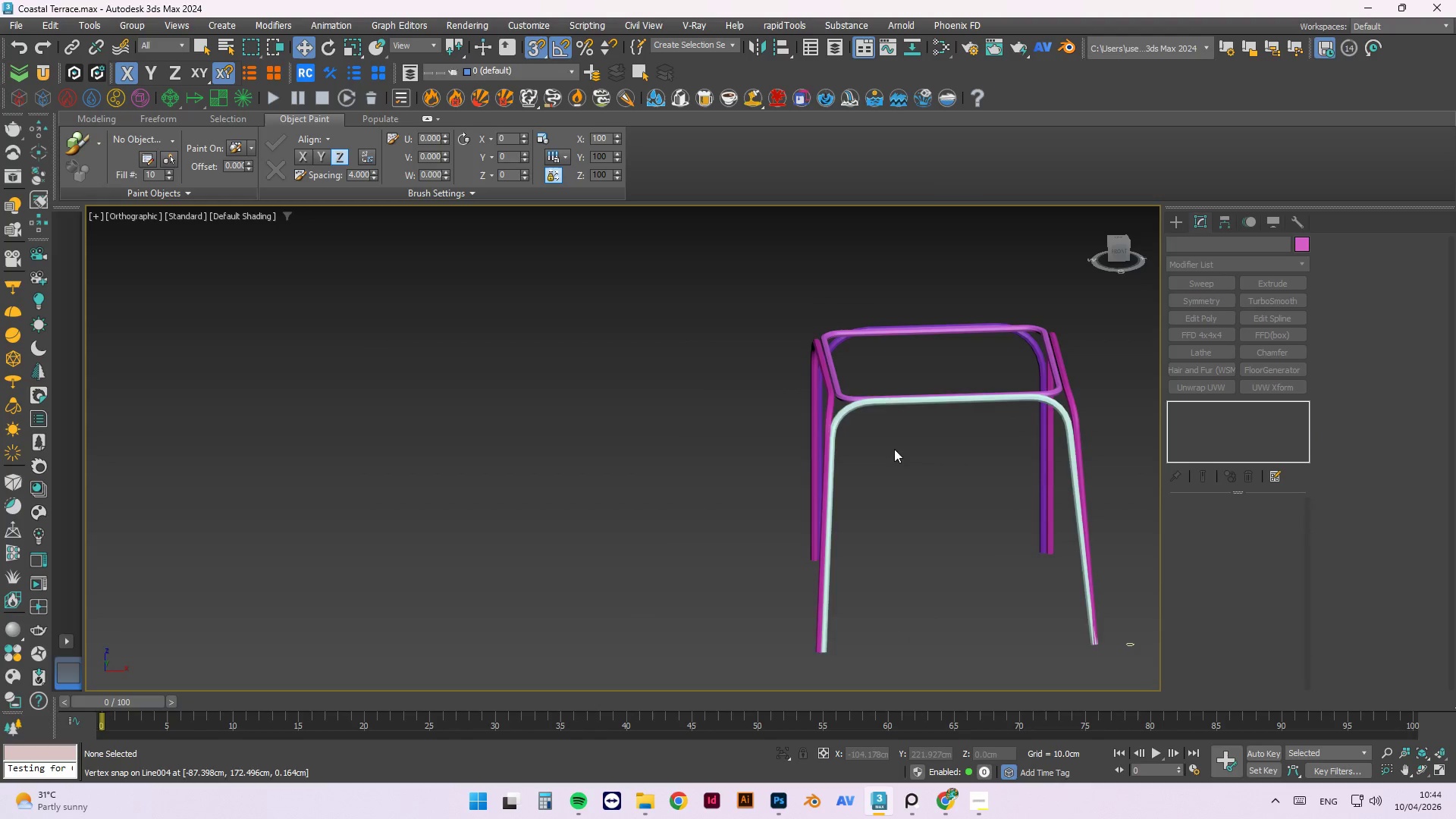 
scroll: coordinate [818, 466], scroll_direction: down, amount: 2.0
 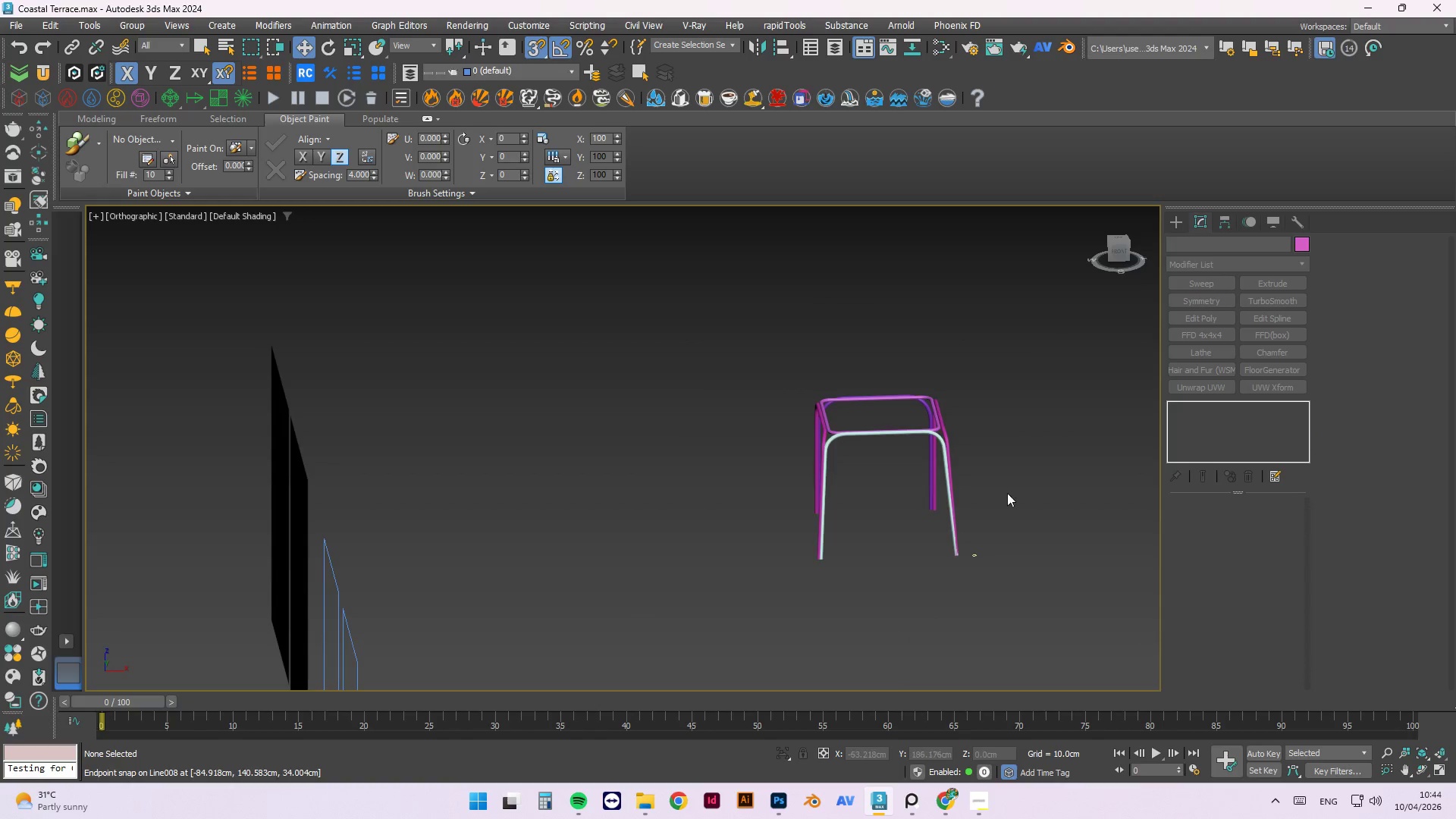 
scroll: coordinate [946, 474], scroll_direction: up, amount: 2.0
 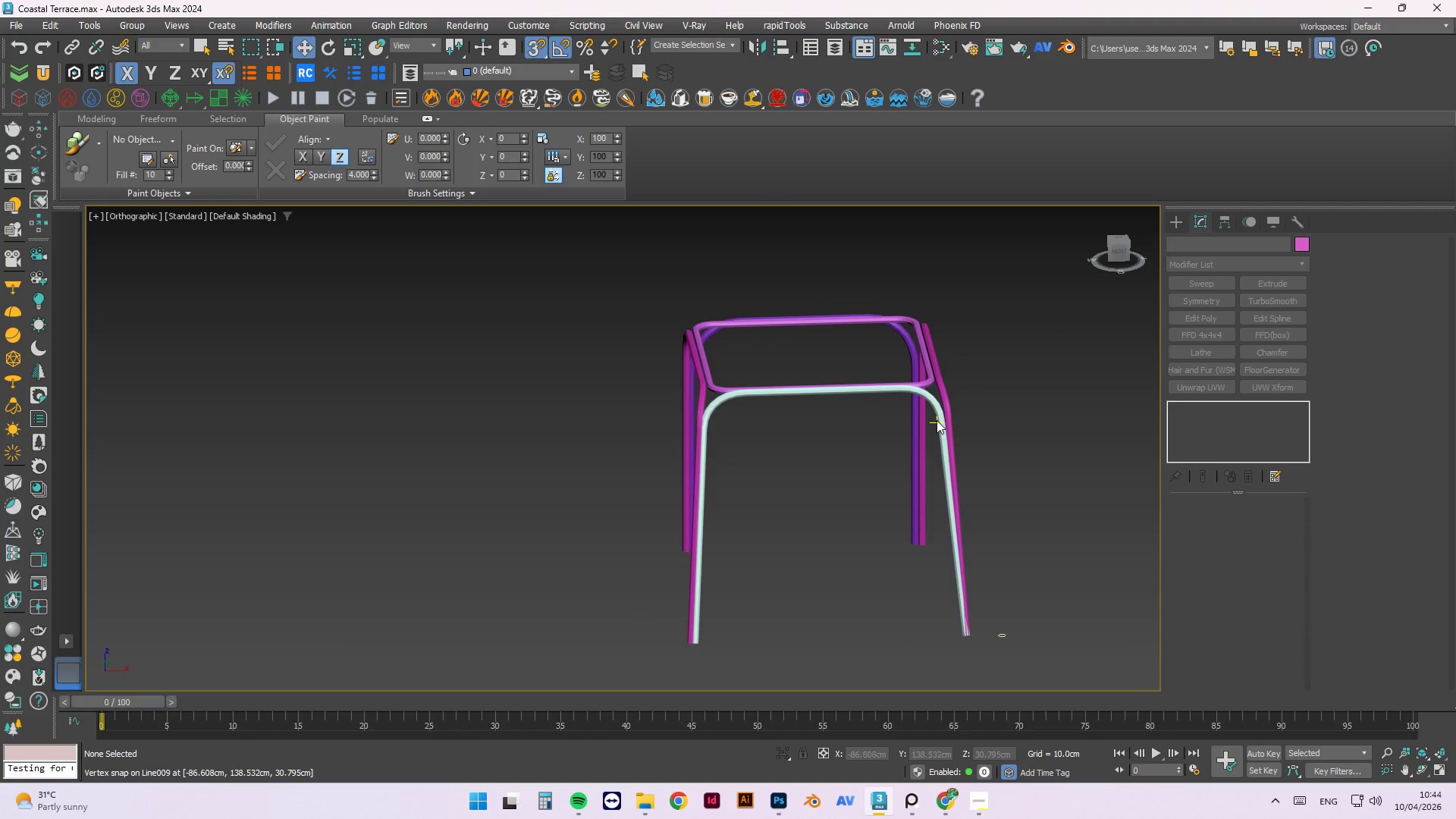 
double_click([938, 416])
 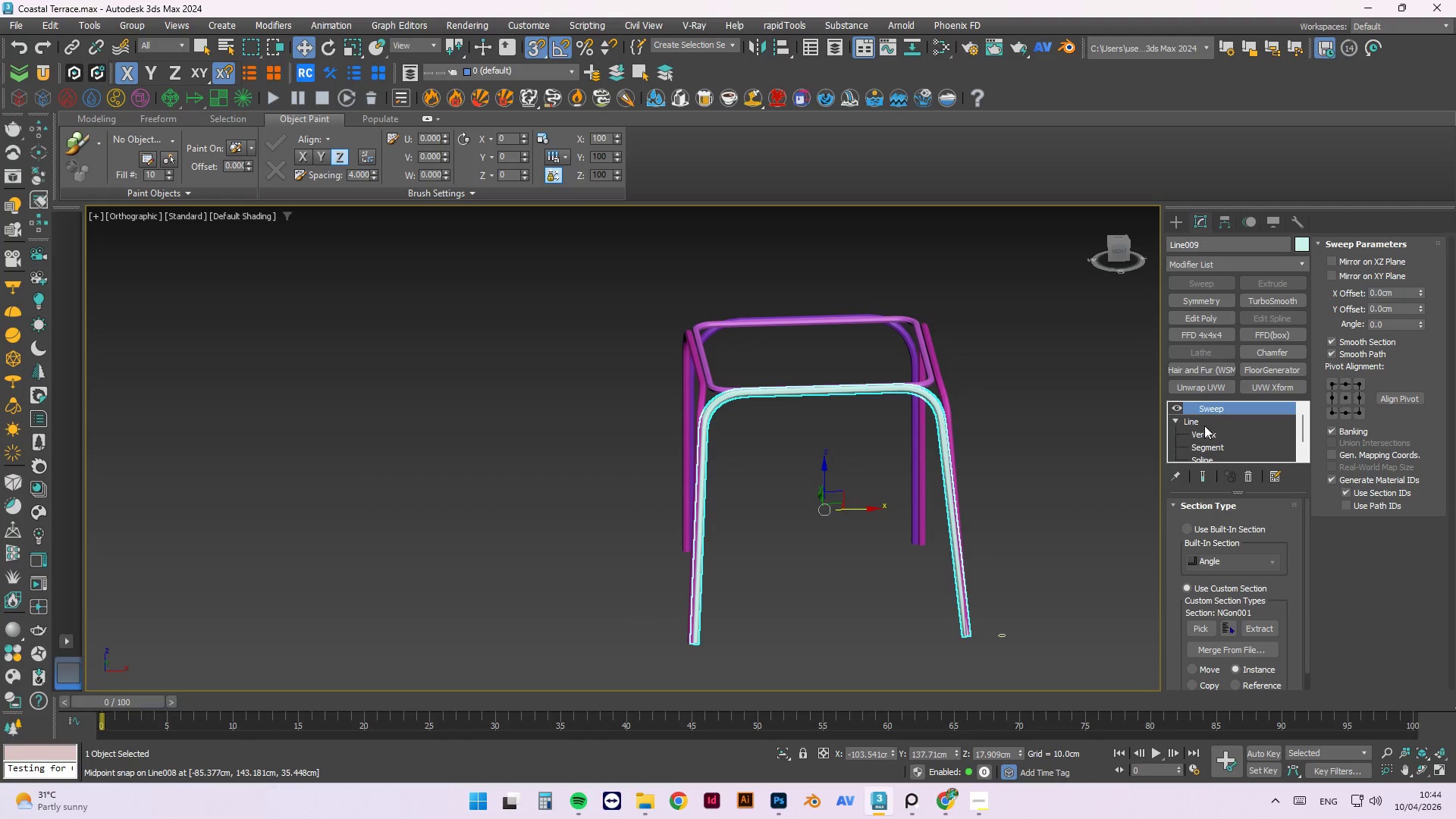 
left_click([1202, 434])
 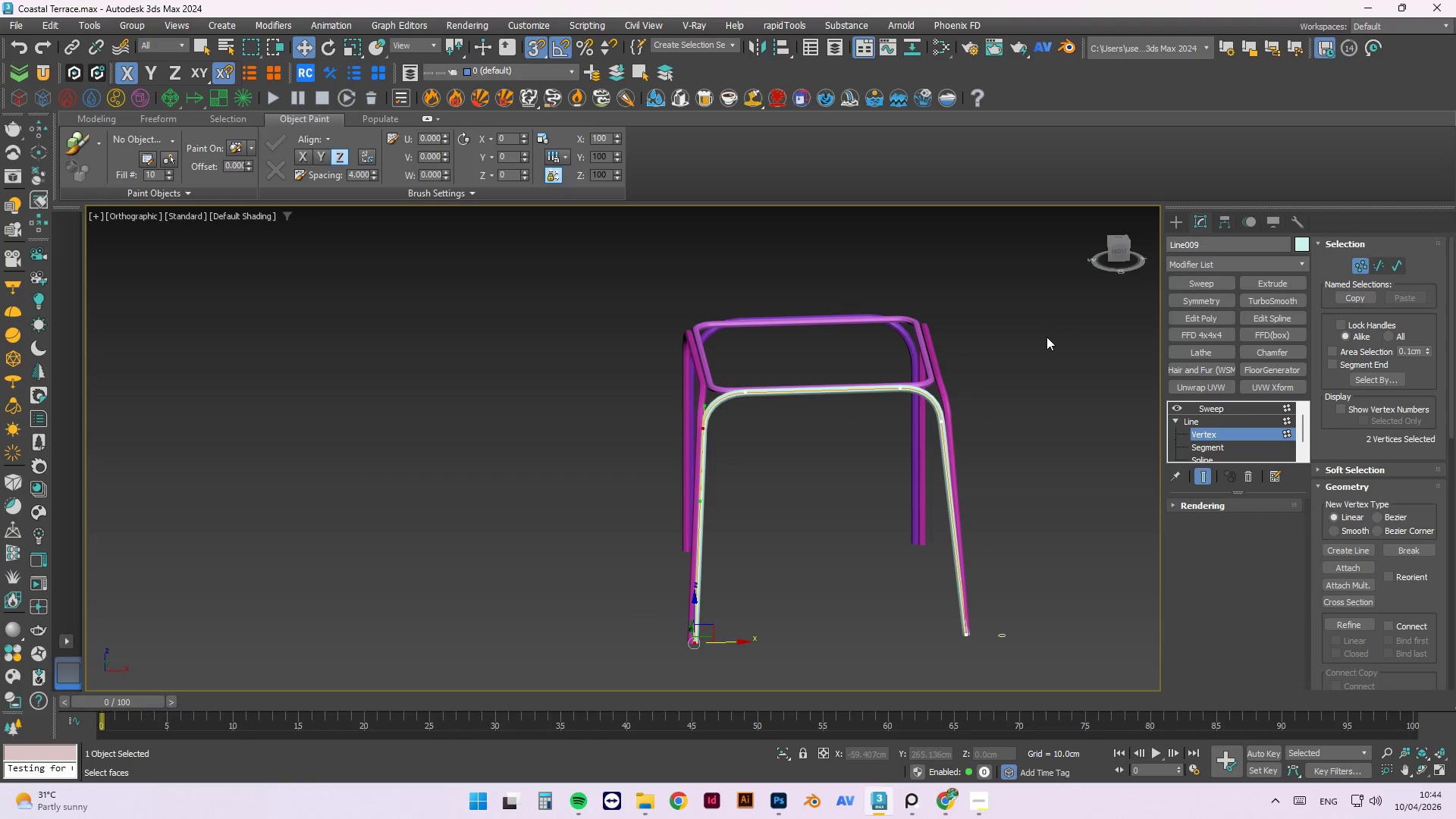 
left_click_drag(start_coordinate=[1065, 317], to_coordinate=[924, 679])
 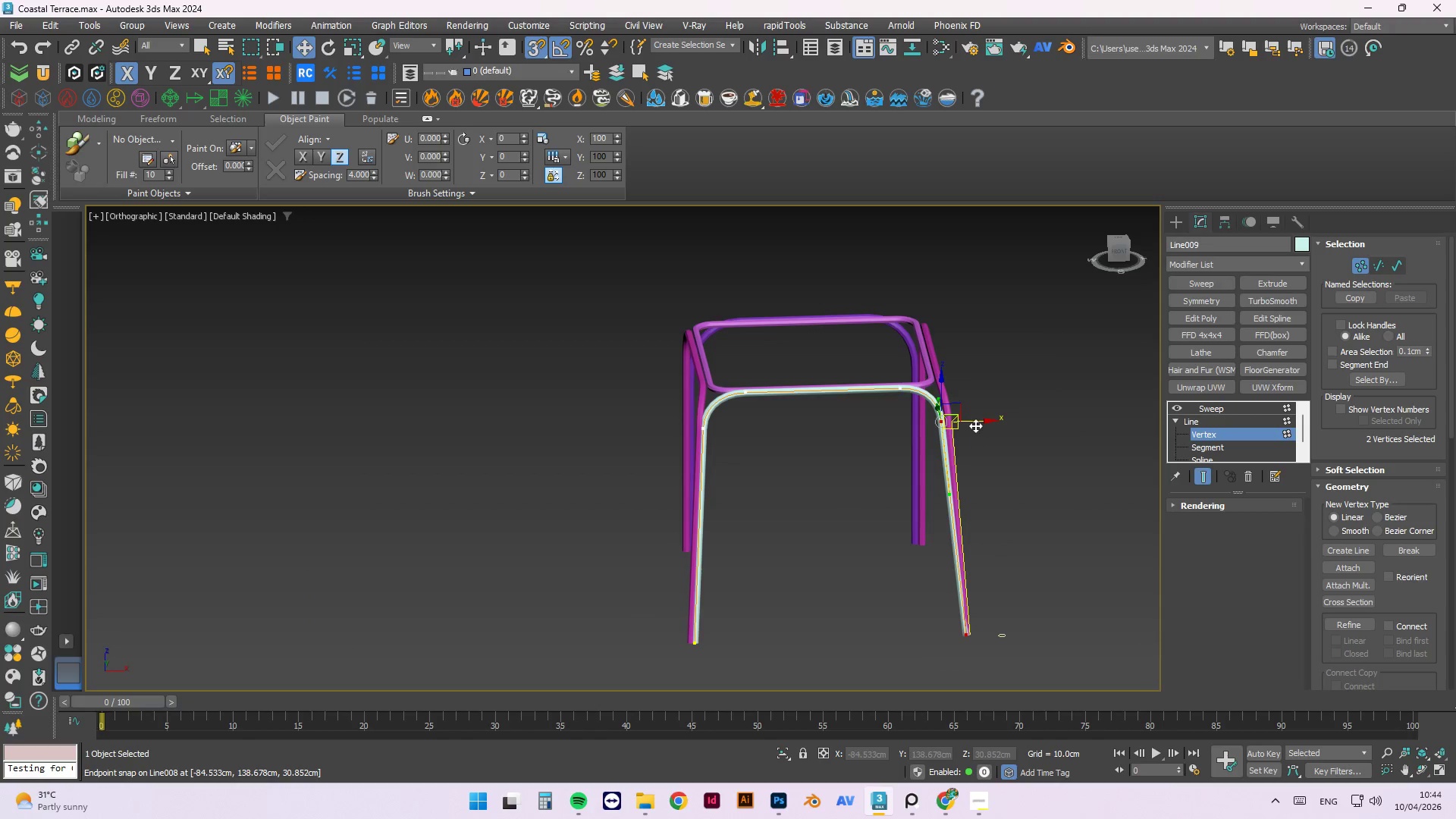 
left_click_drag(start_coordinate=[974, 422], to_coordinate=[944, 640])
 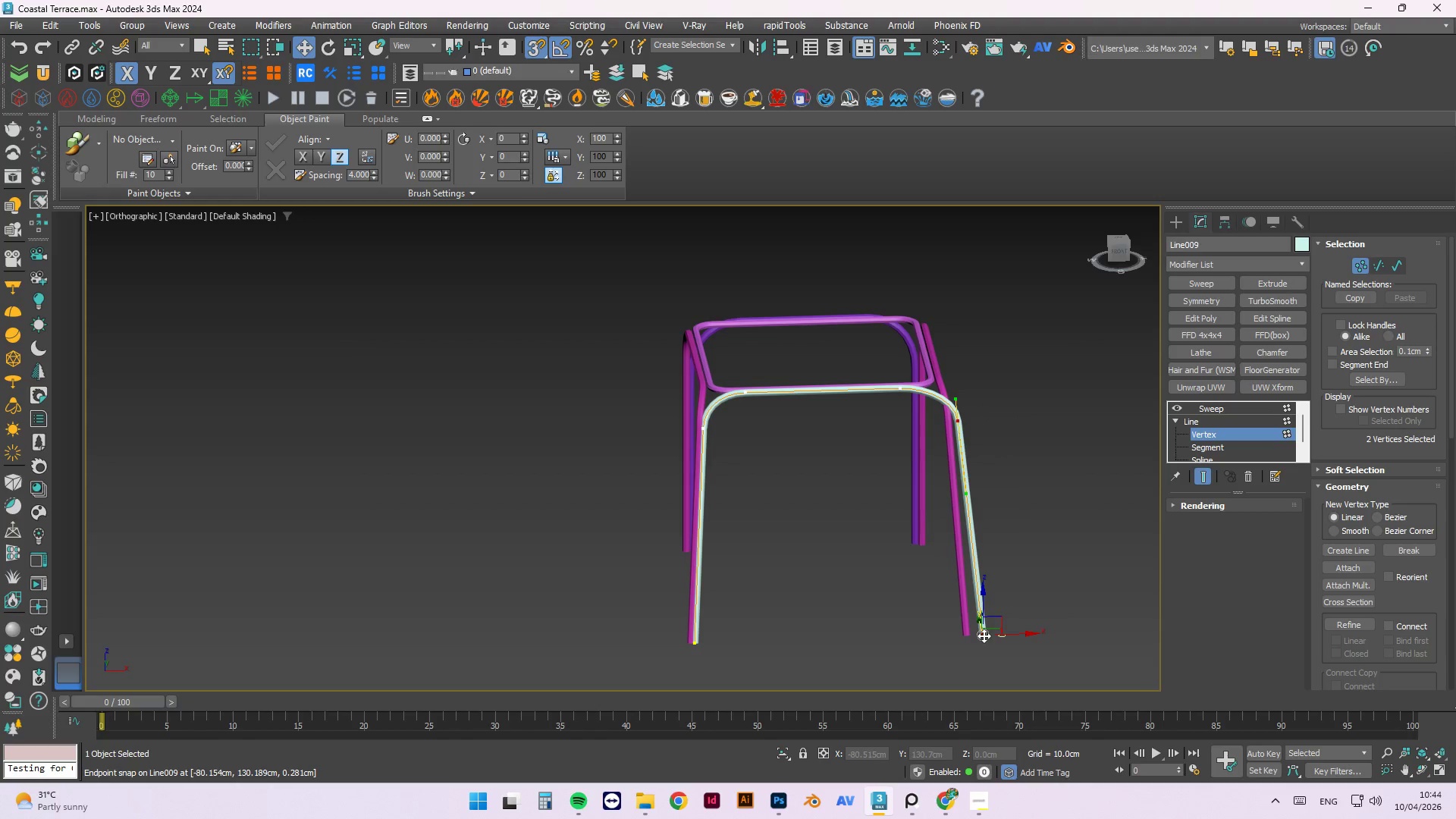 
left_click([1031, 633])
 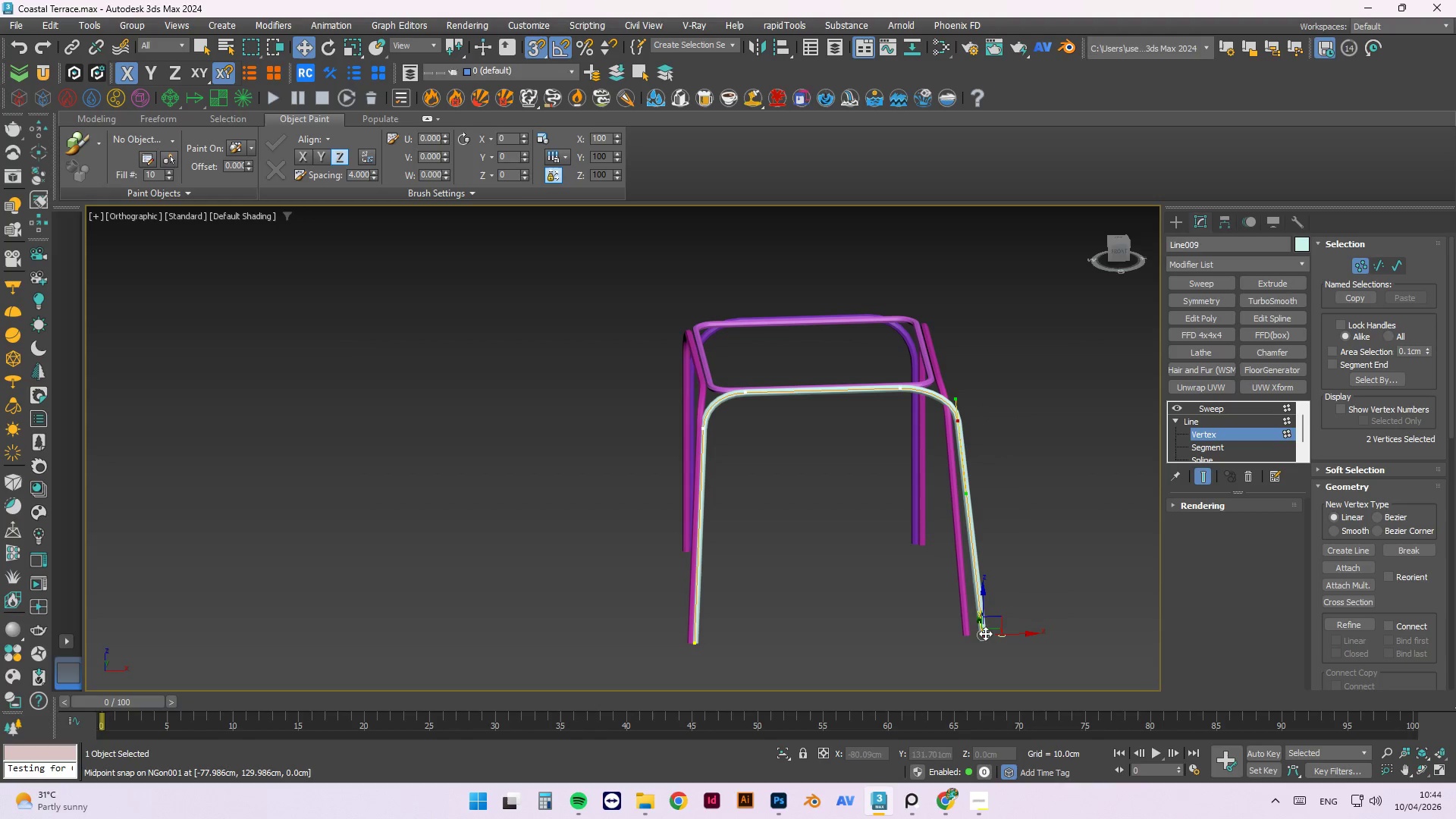 
left_click_drag(start_coordinate=[983, 634], to_coordinate=[946, 638])
 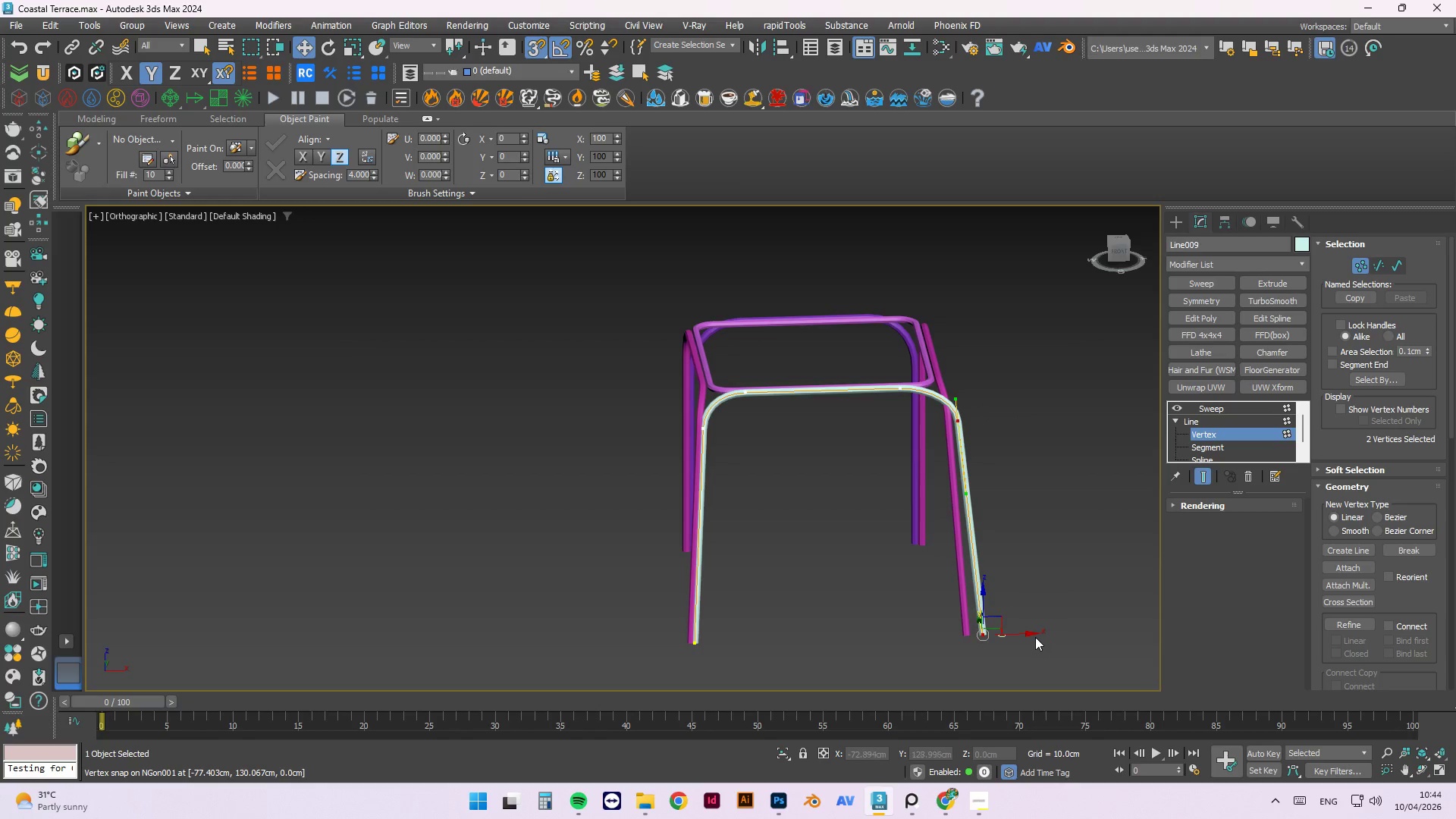 
left_click_drag(start_coordinate=[1029, 633], to_coordinate=[984, 509])
 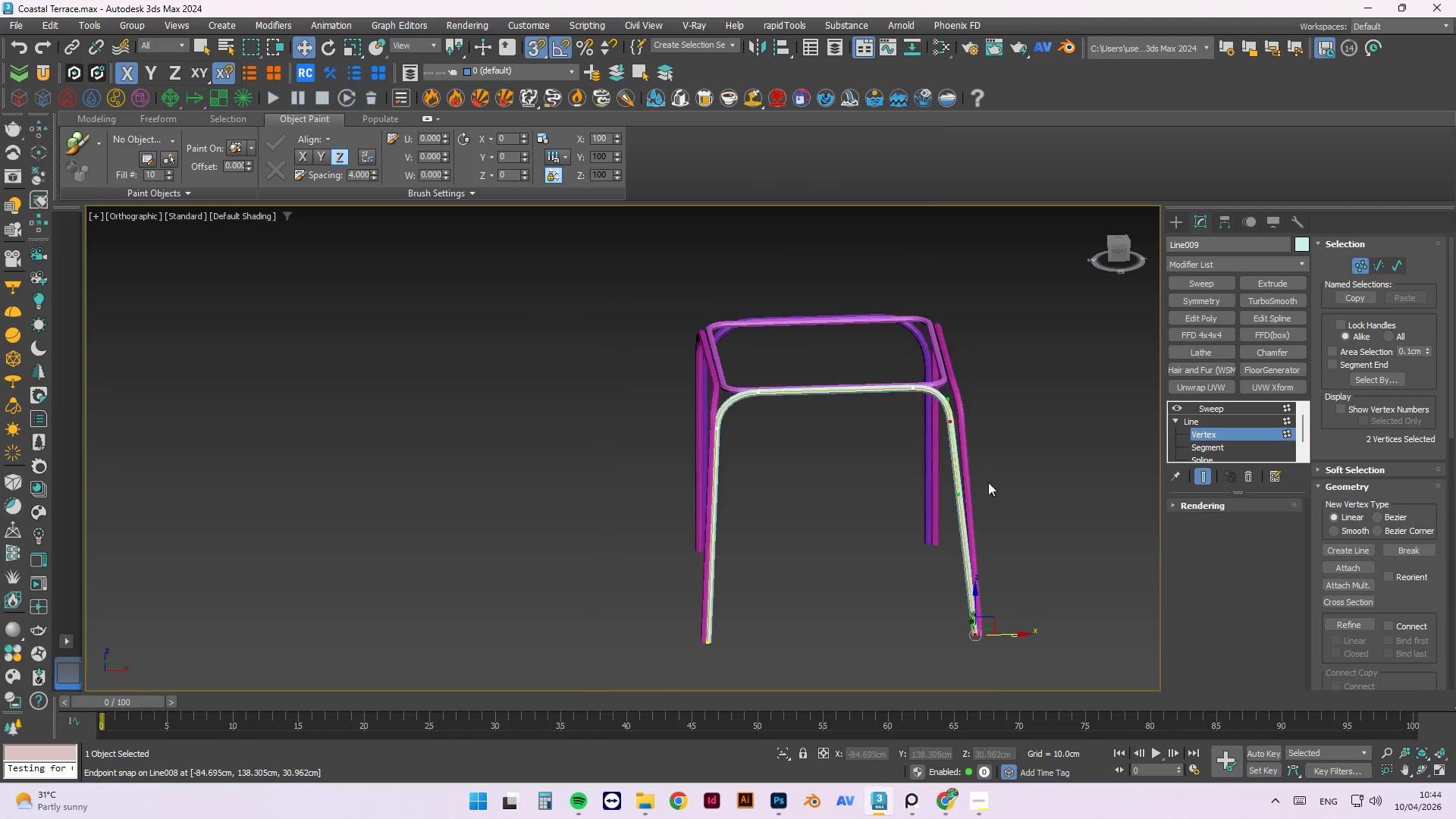 
scroll: coordinate [943, 448], scroll_direction: up, amount: 2.0
 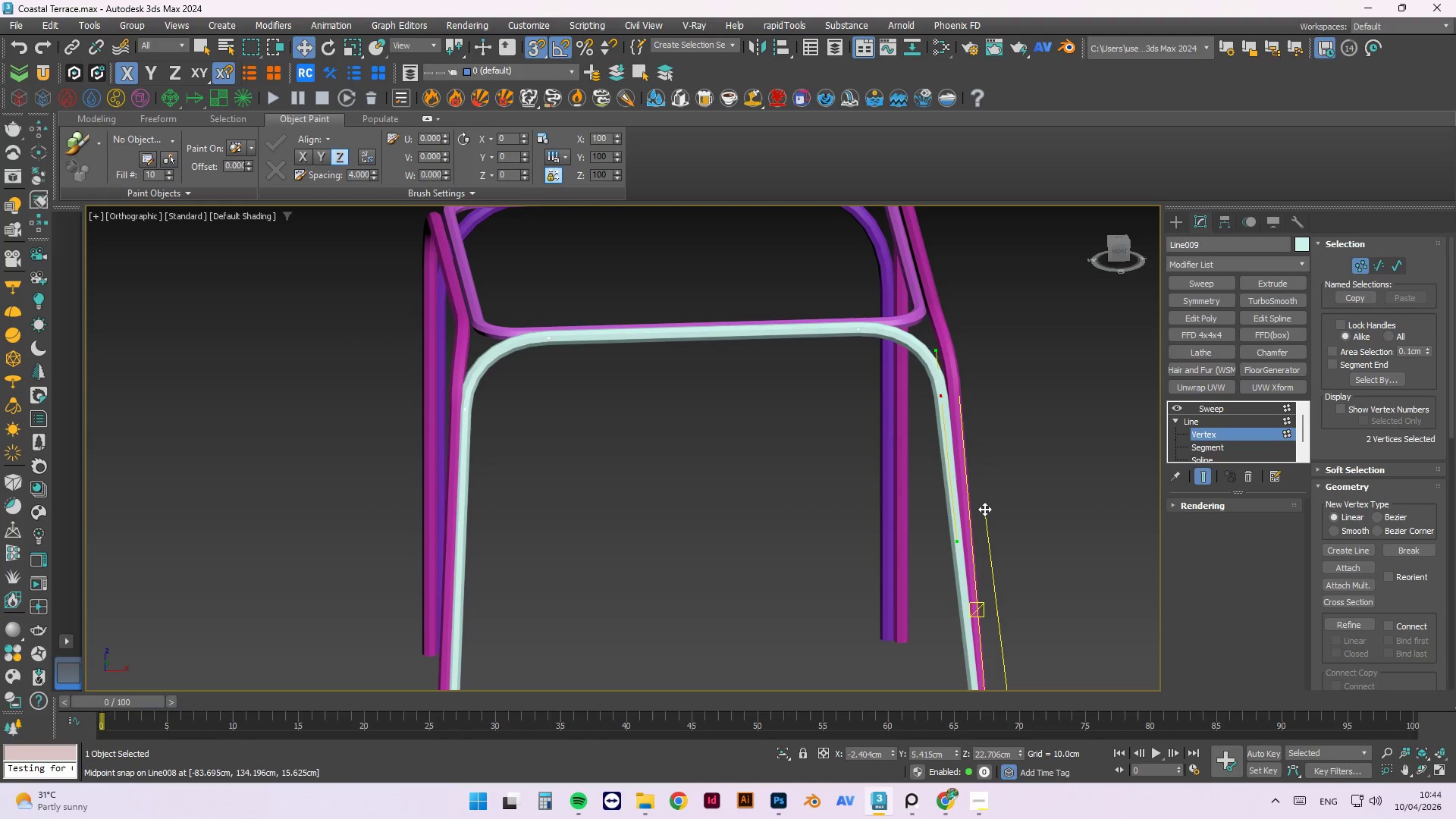 
key(Alt+AltLeft)
 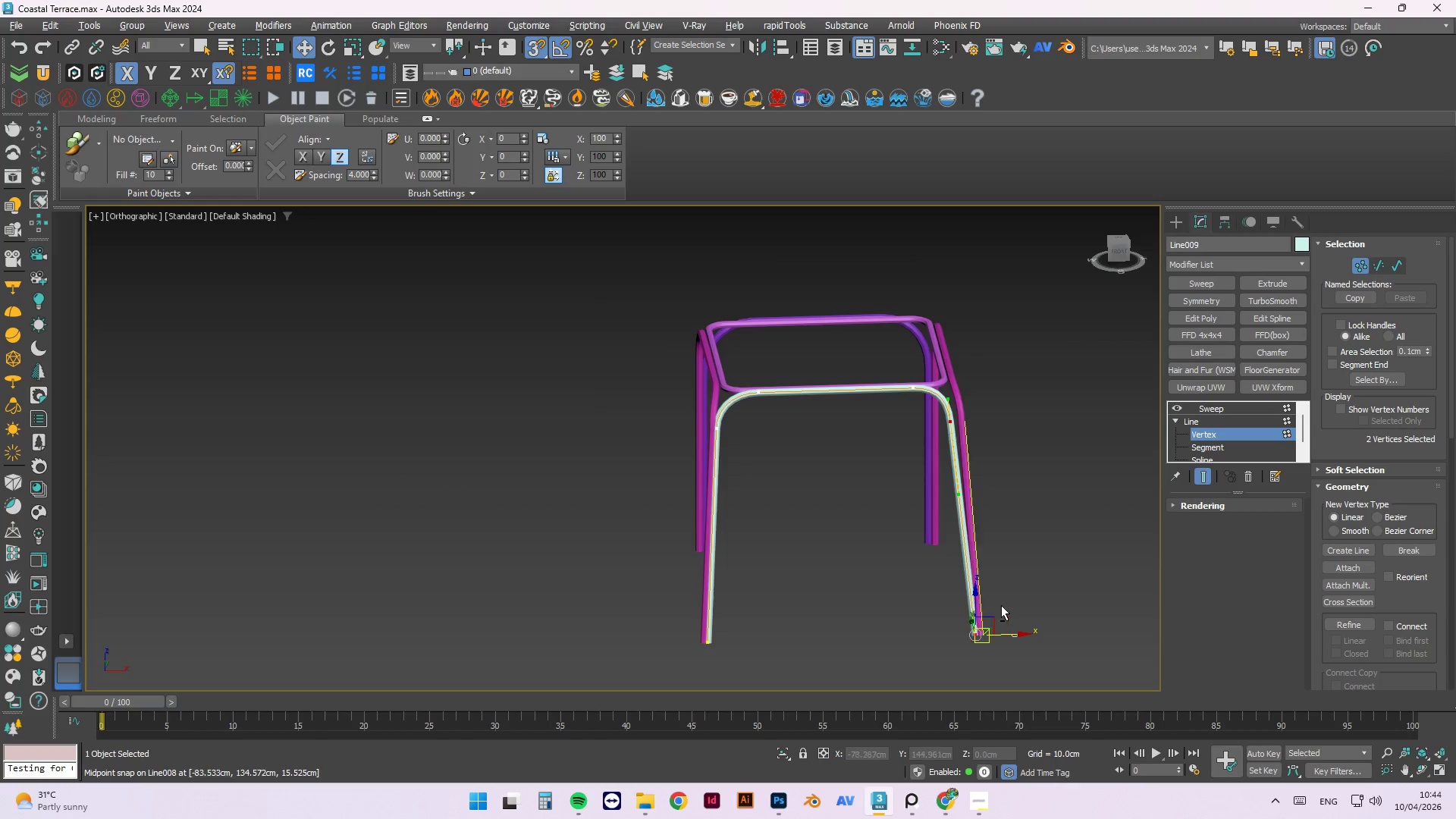 
scroll: coordinate [968, 447], scroll_direction: down, amount: 2.0
 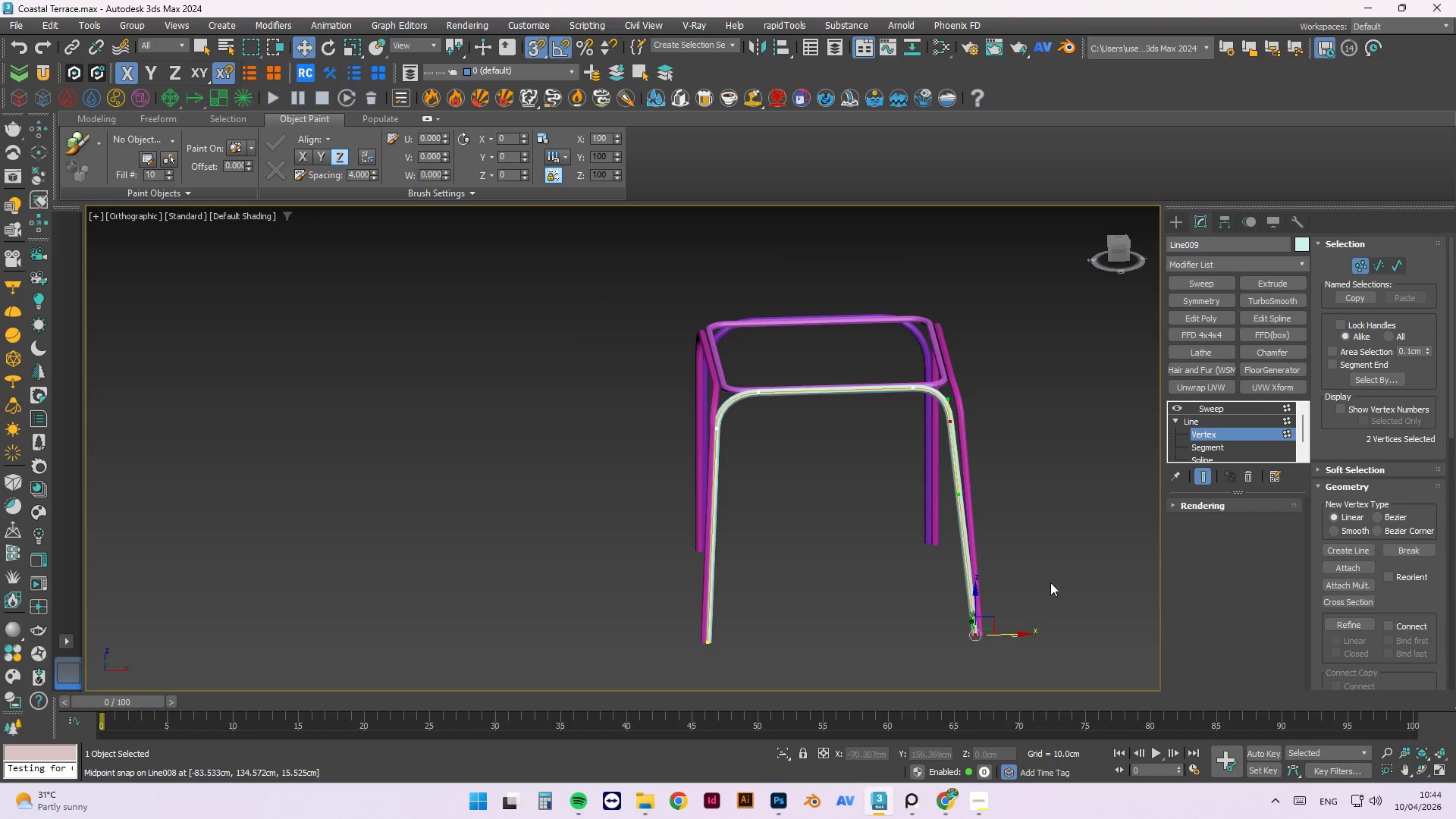 
scroll: coordinate [971, 651], scroll_direction: up, amount: 3.0
 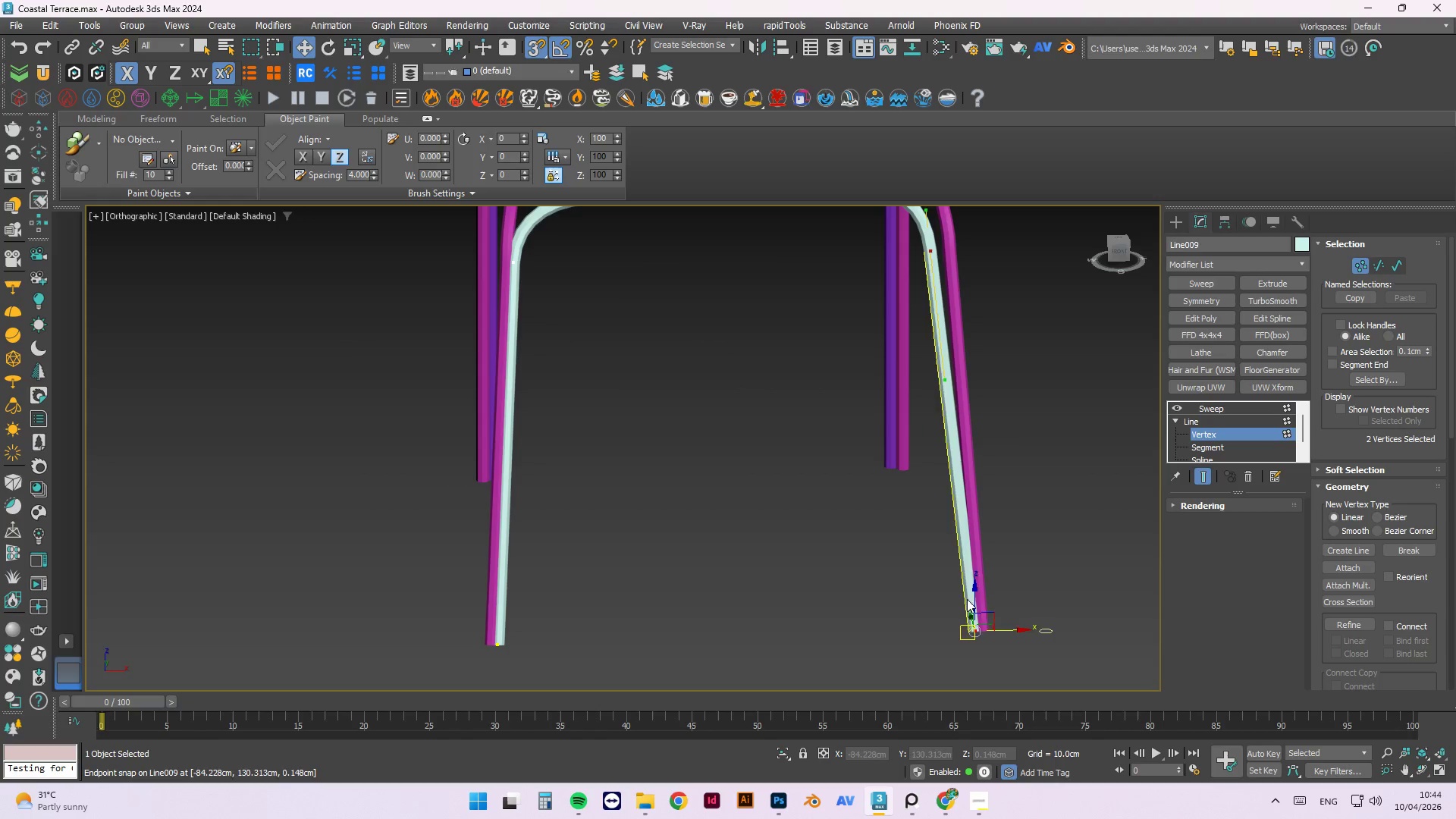 
hold_key(key=AltLeft, duration=1.5)
 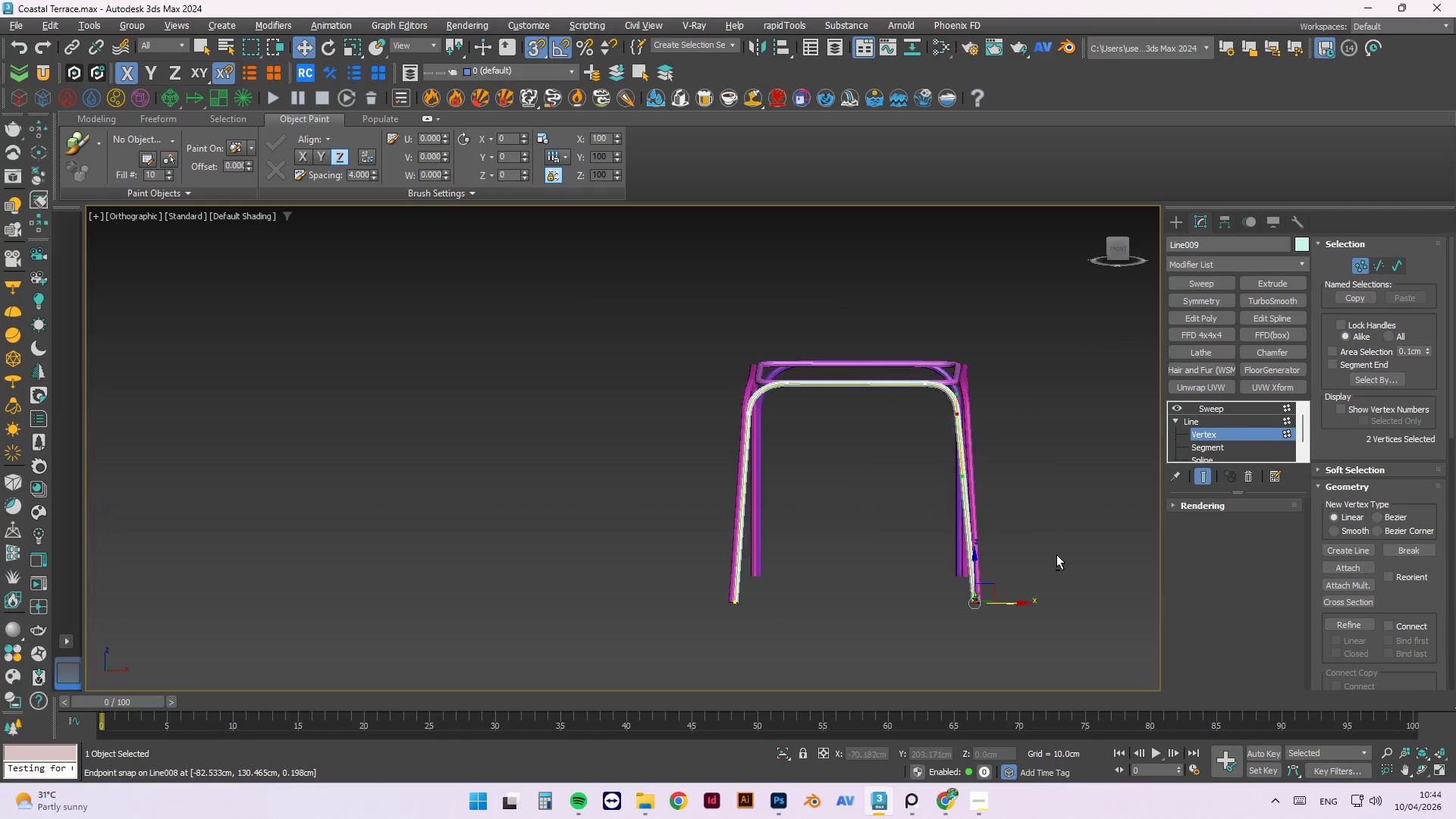 
scroll: coordinate [981, 576], scroll_direction: down, amount: 2.0
 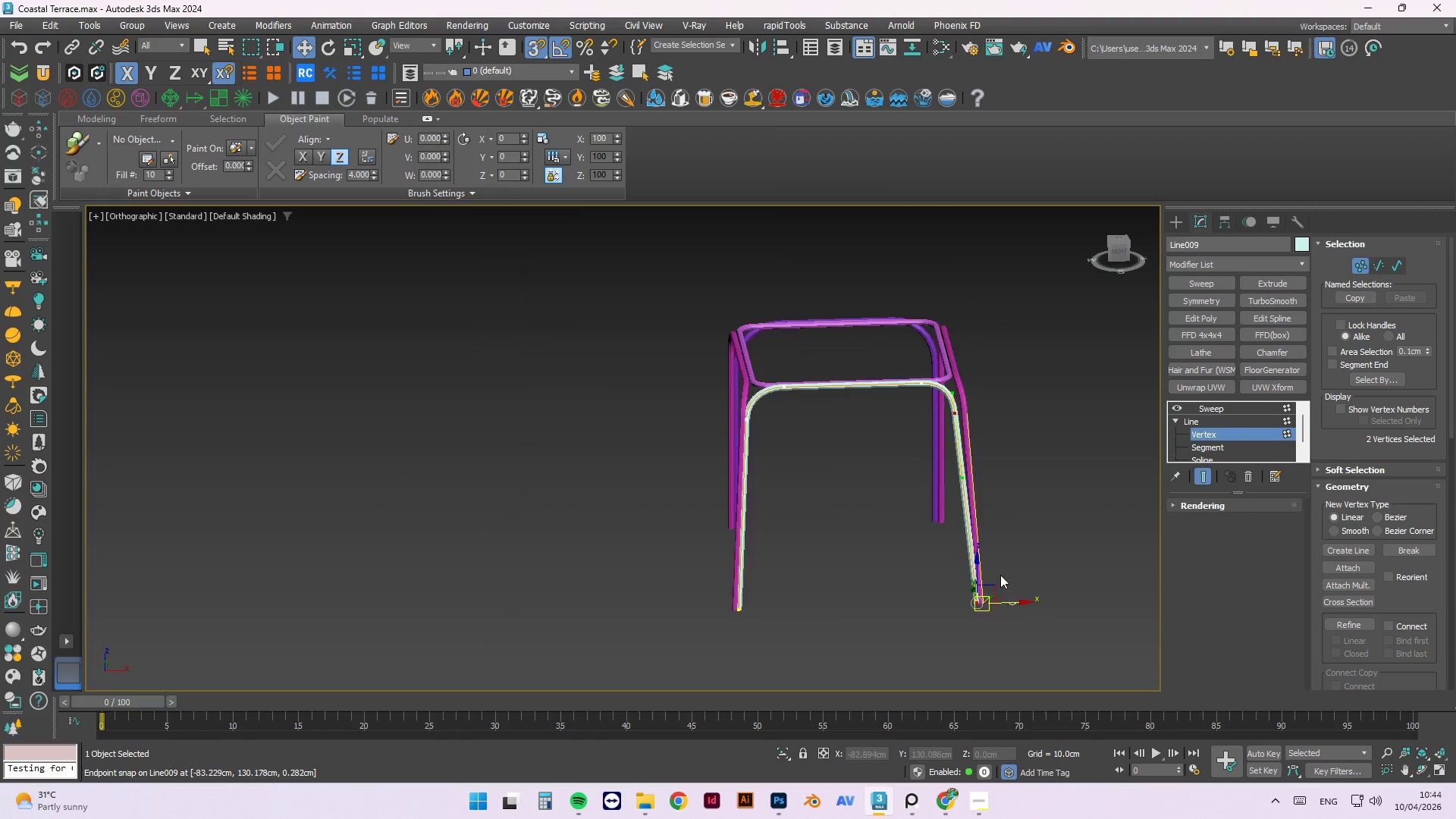 
hold_key(key=AltLeft, duration=0.92)
 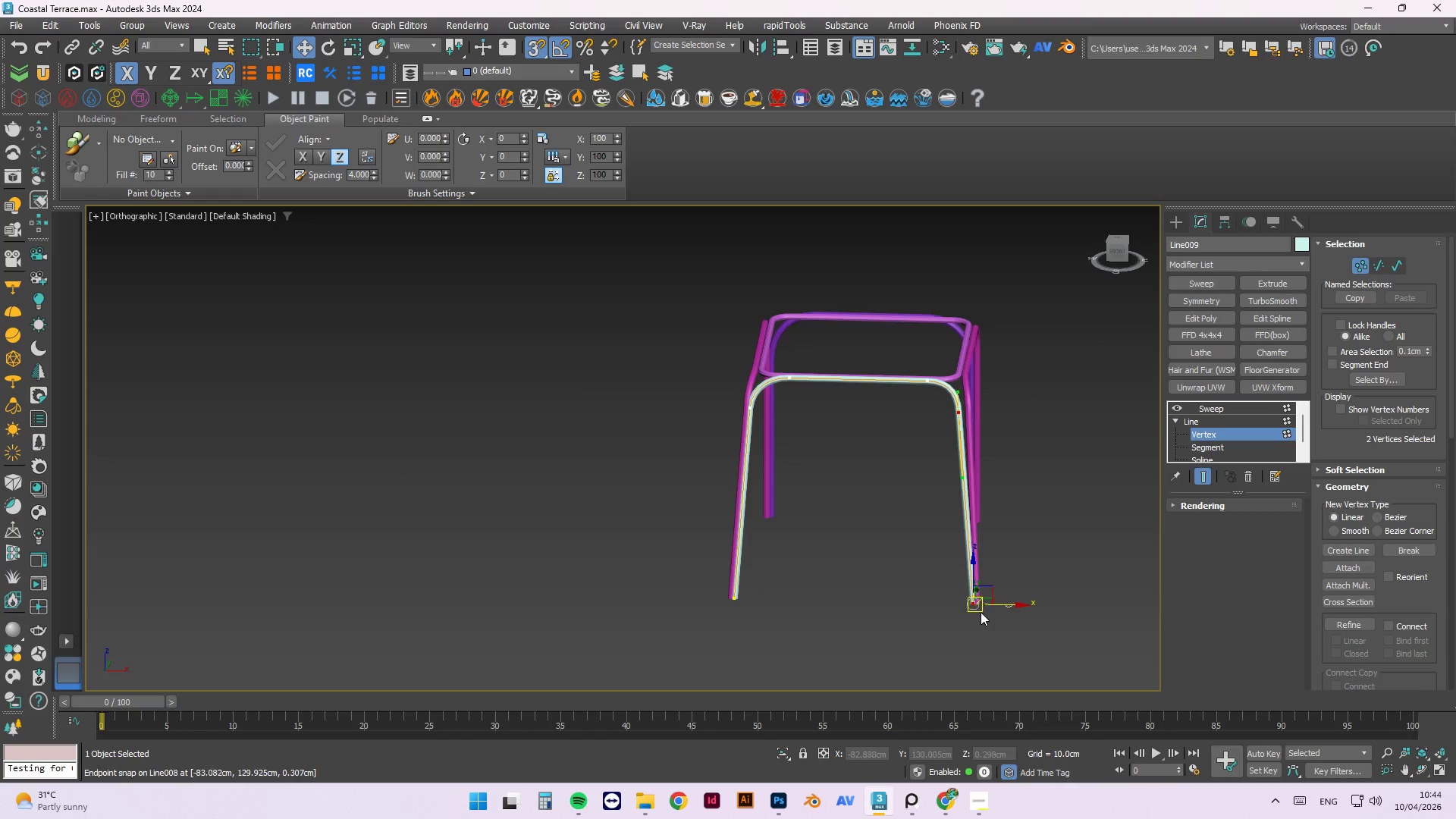 
scroll: coordinate [990, 605], scroll_direction: up, amount: 5.0
 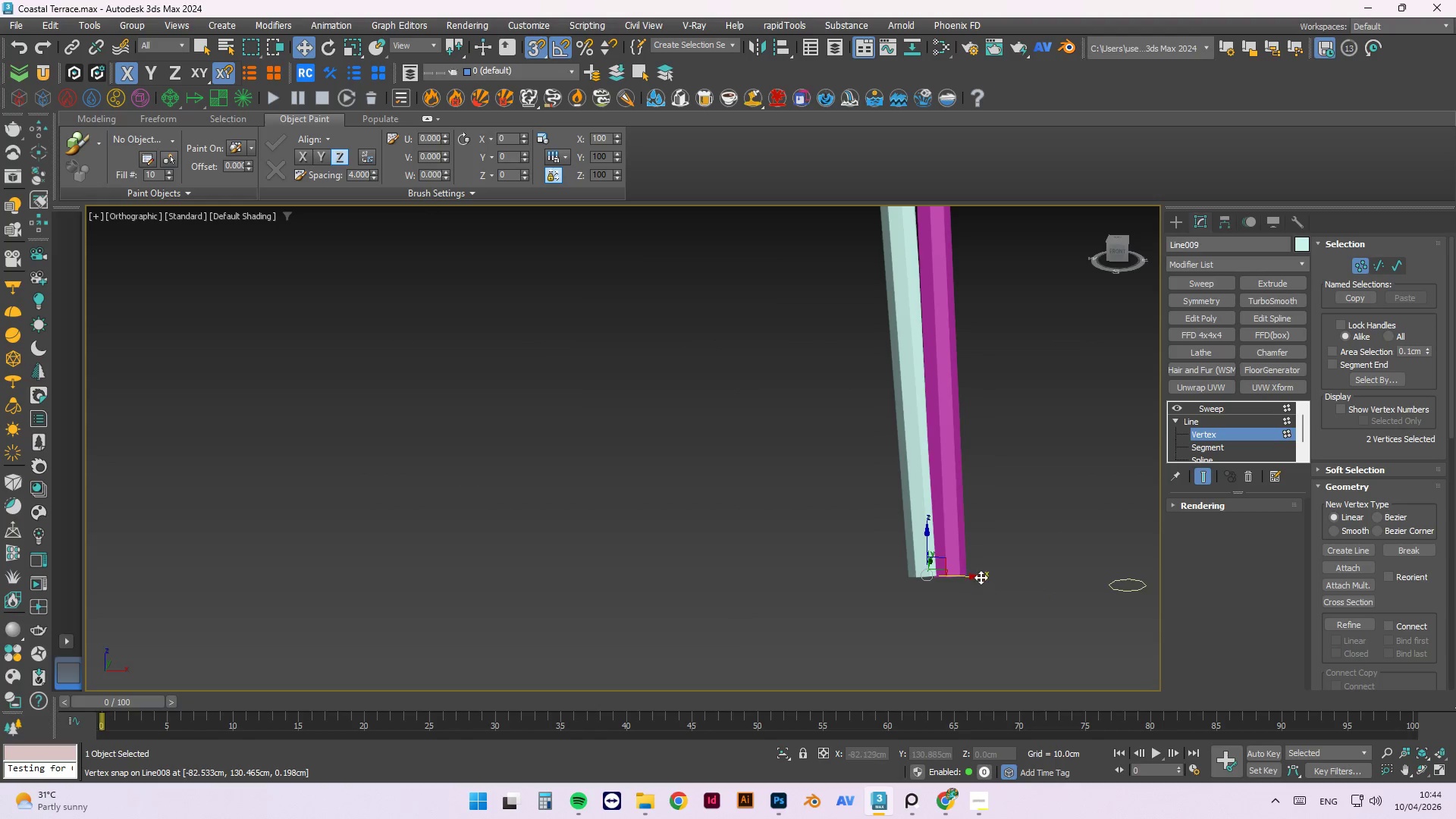 
scroll: coordinate [1031, 604], scroll_direction: down, amount: 4.0
 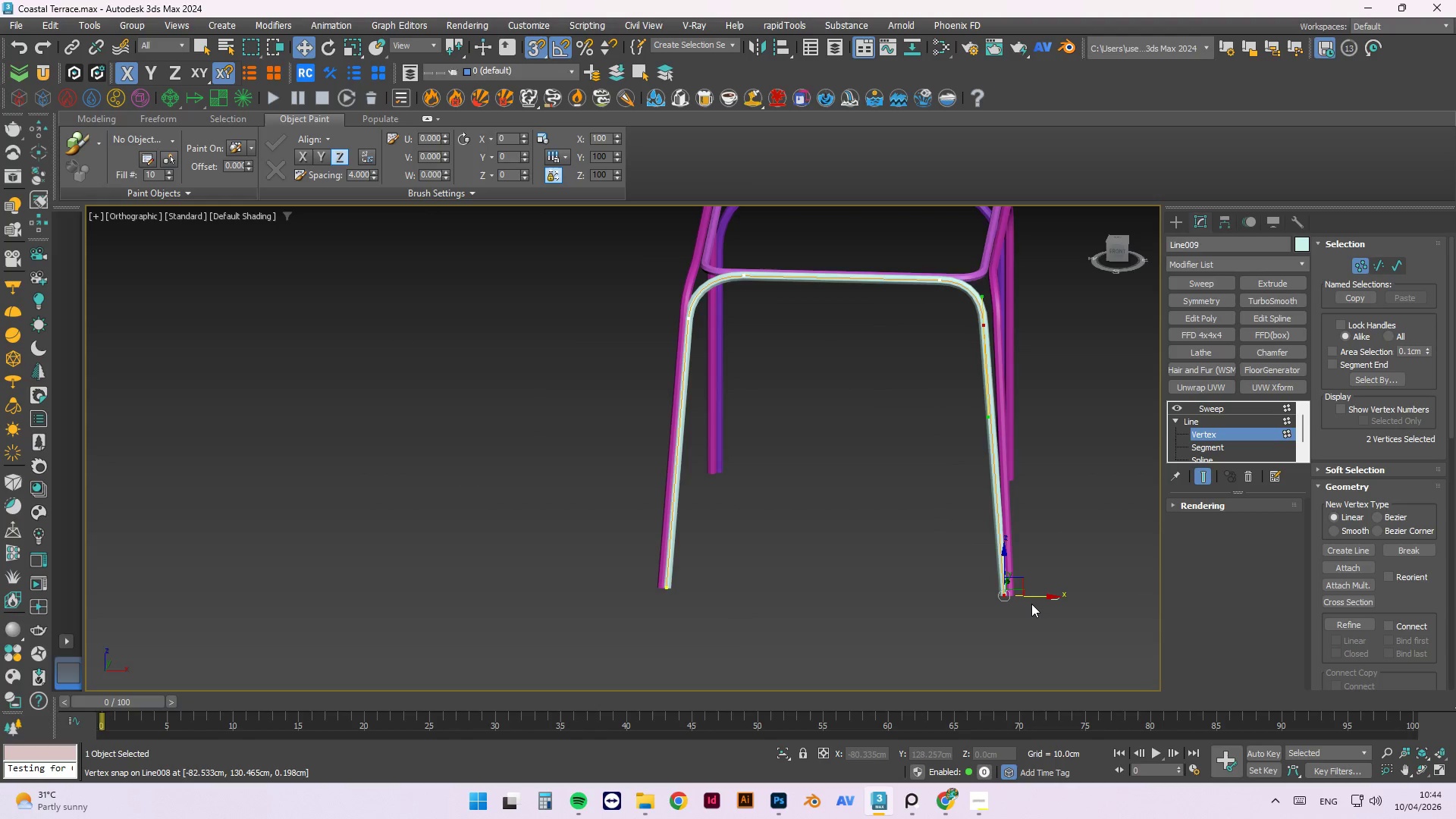 
key(Control+Z)
 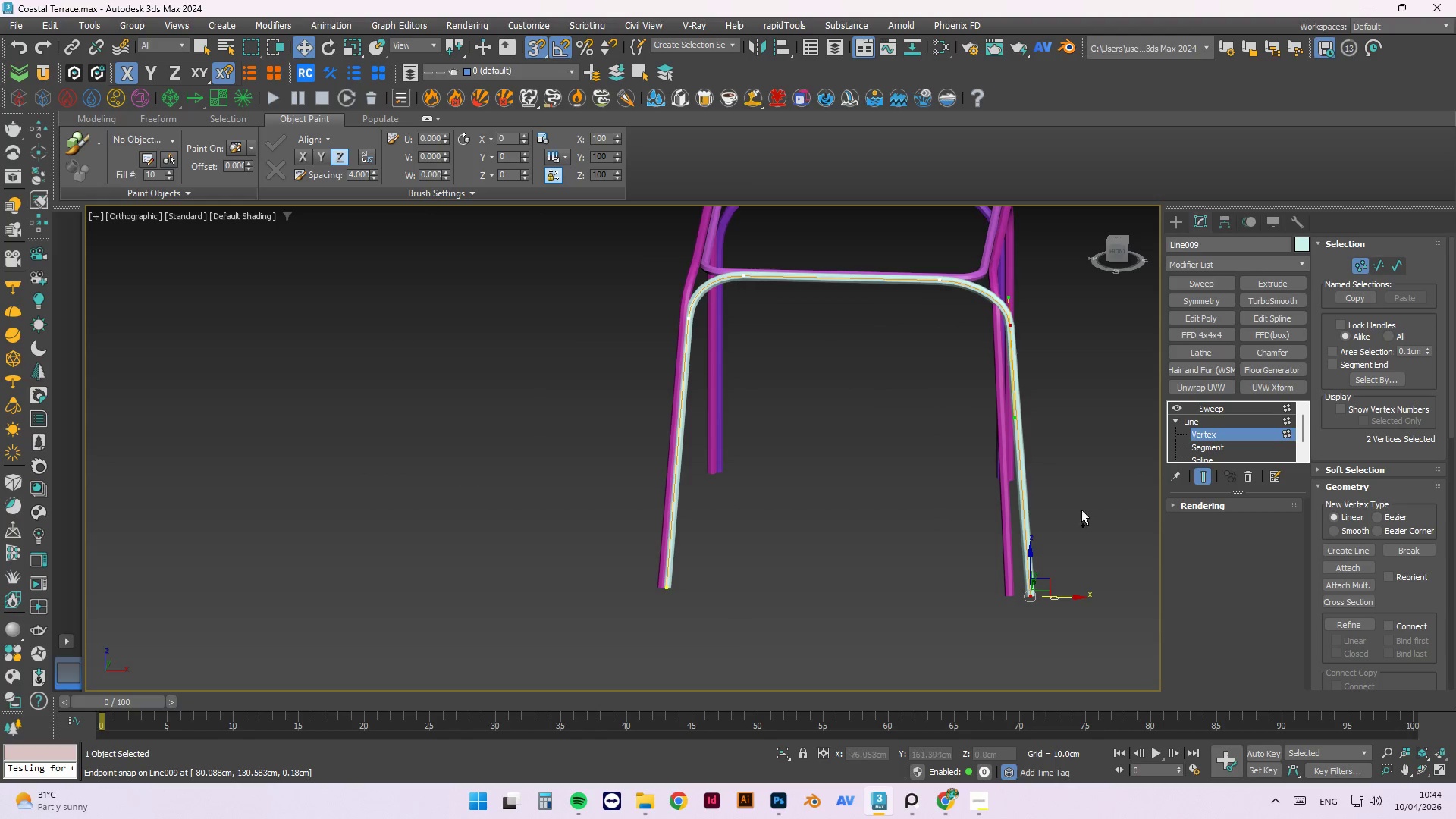 
key(Control+Z)
 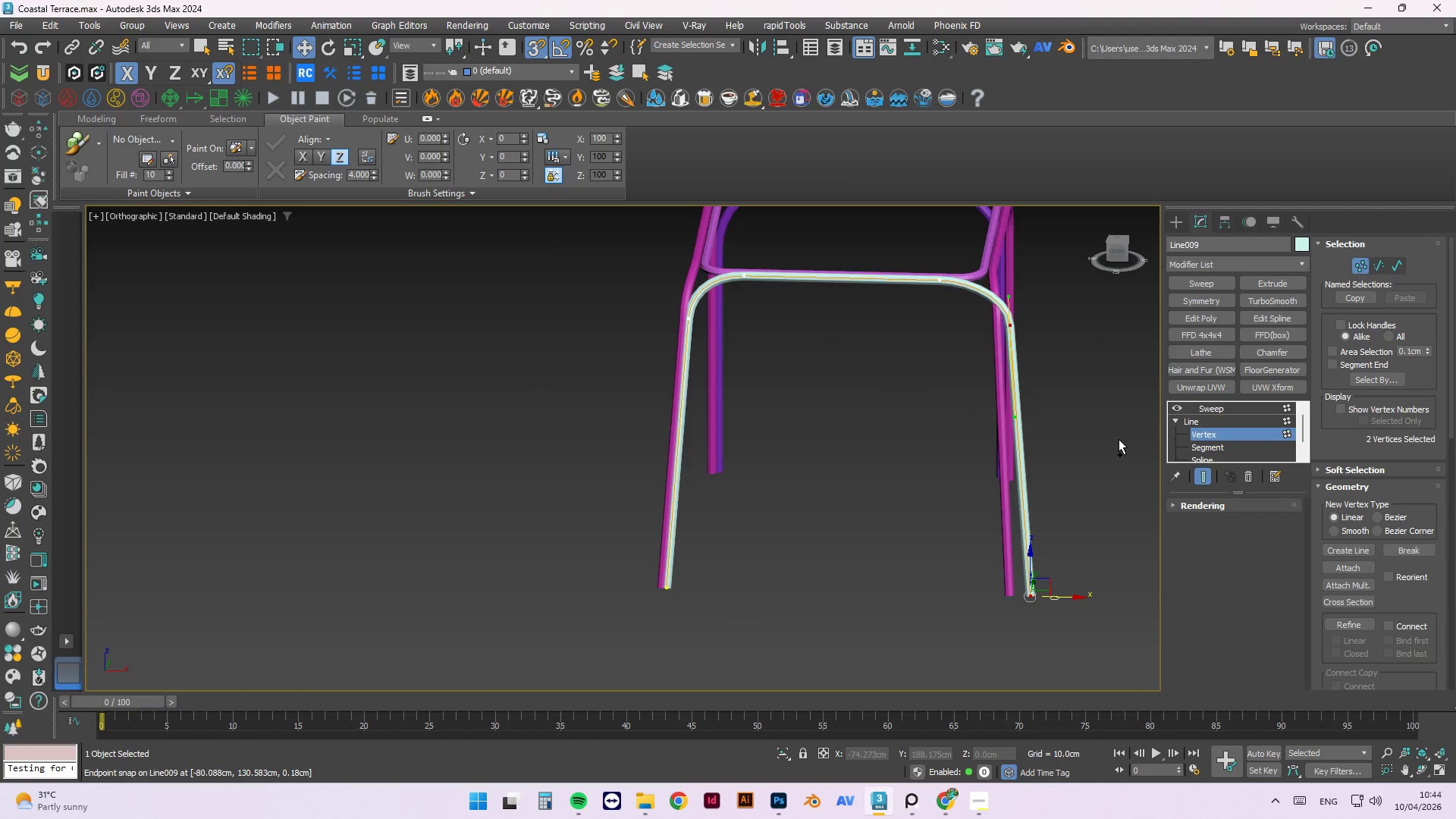 
key(Control+Z)
 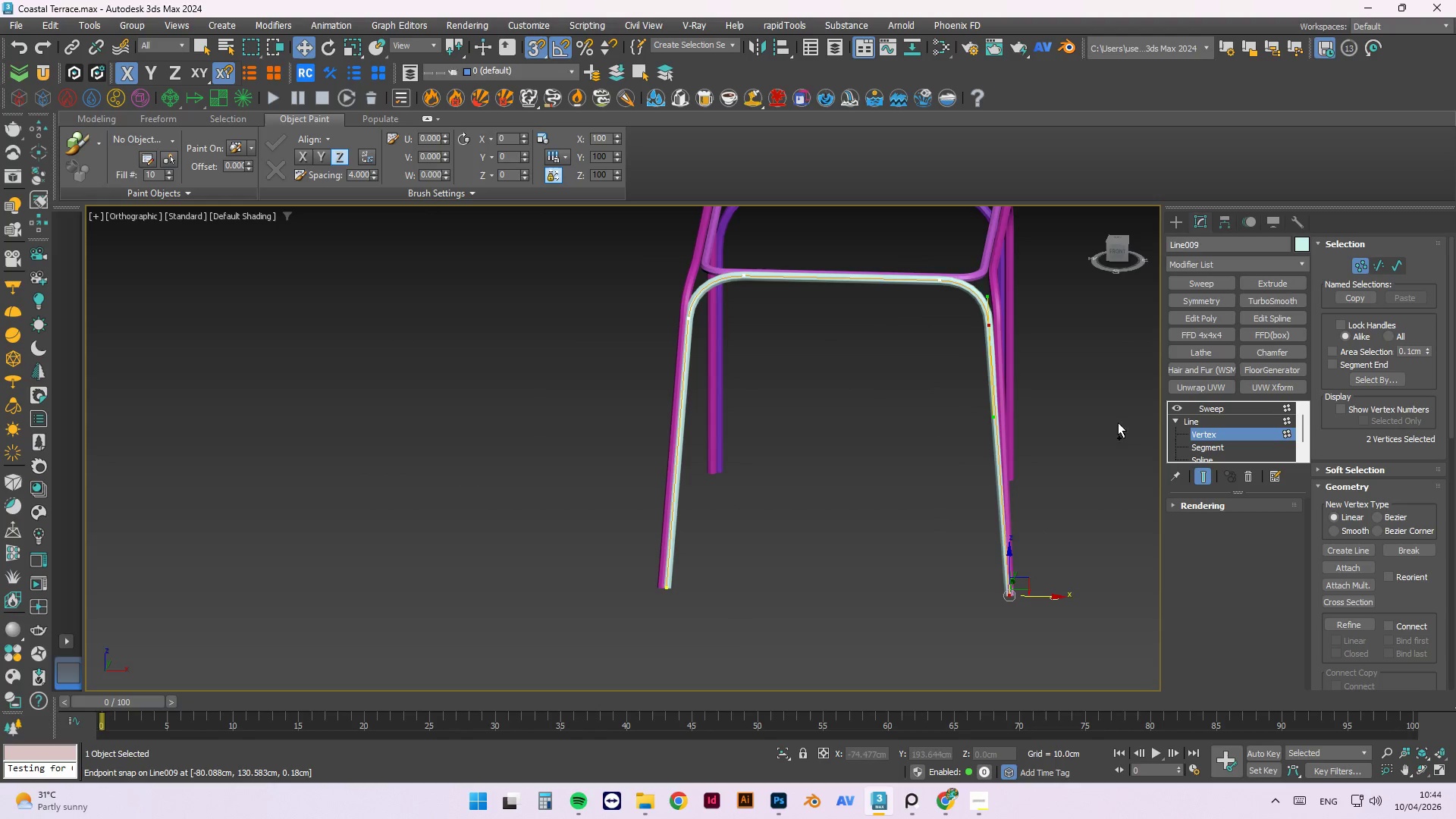 
key(Control+Z)
 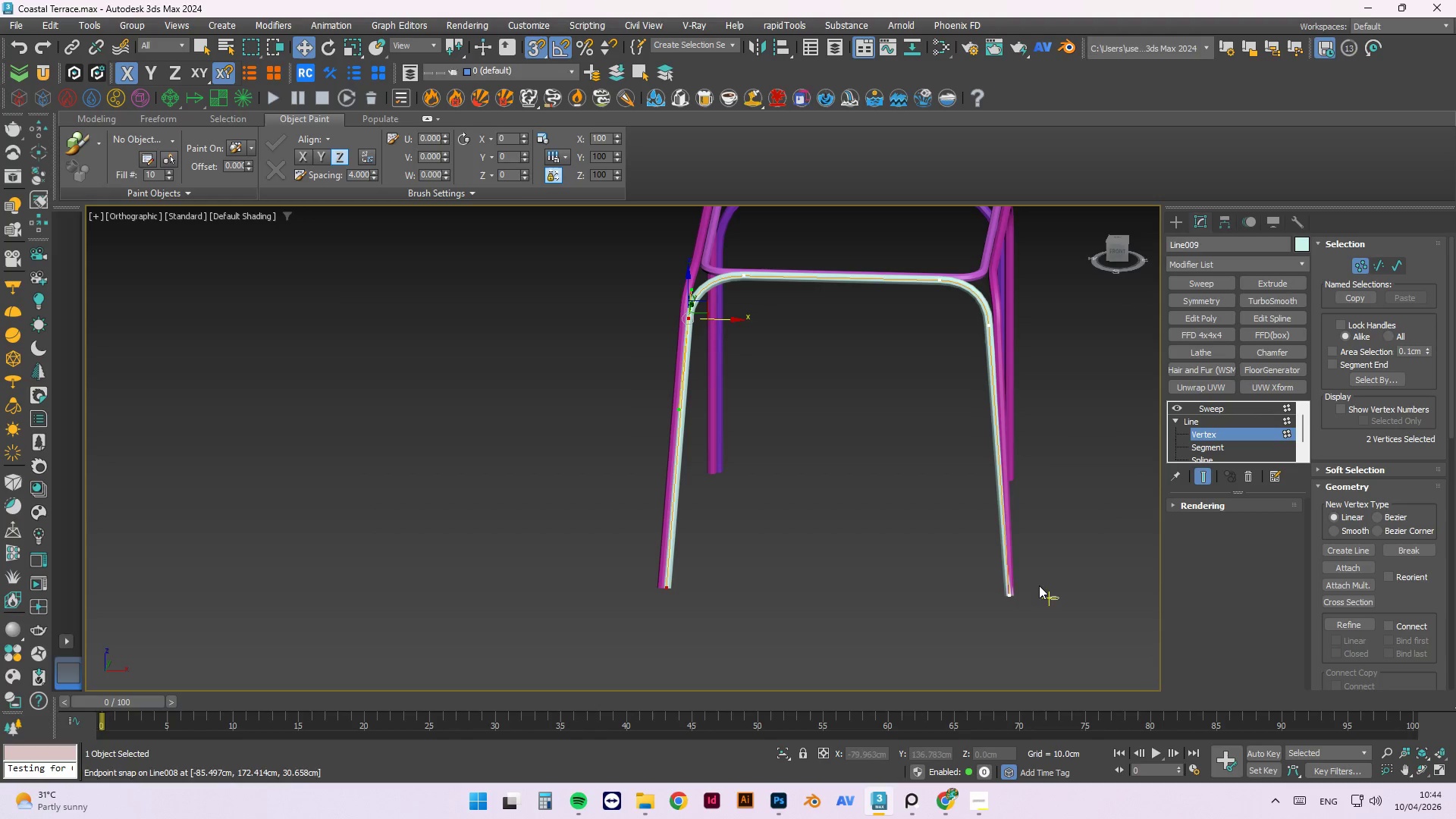 
left_click_drag(start_coordinate=[1031, 563], to_coordinate=[974, 626])
 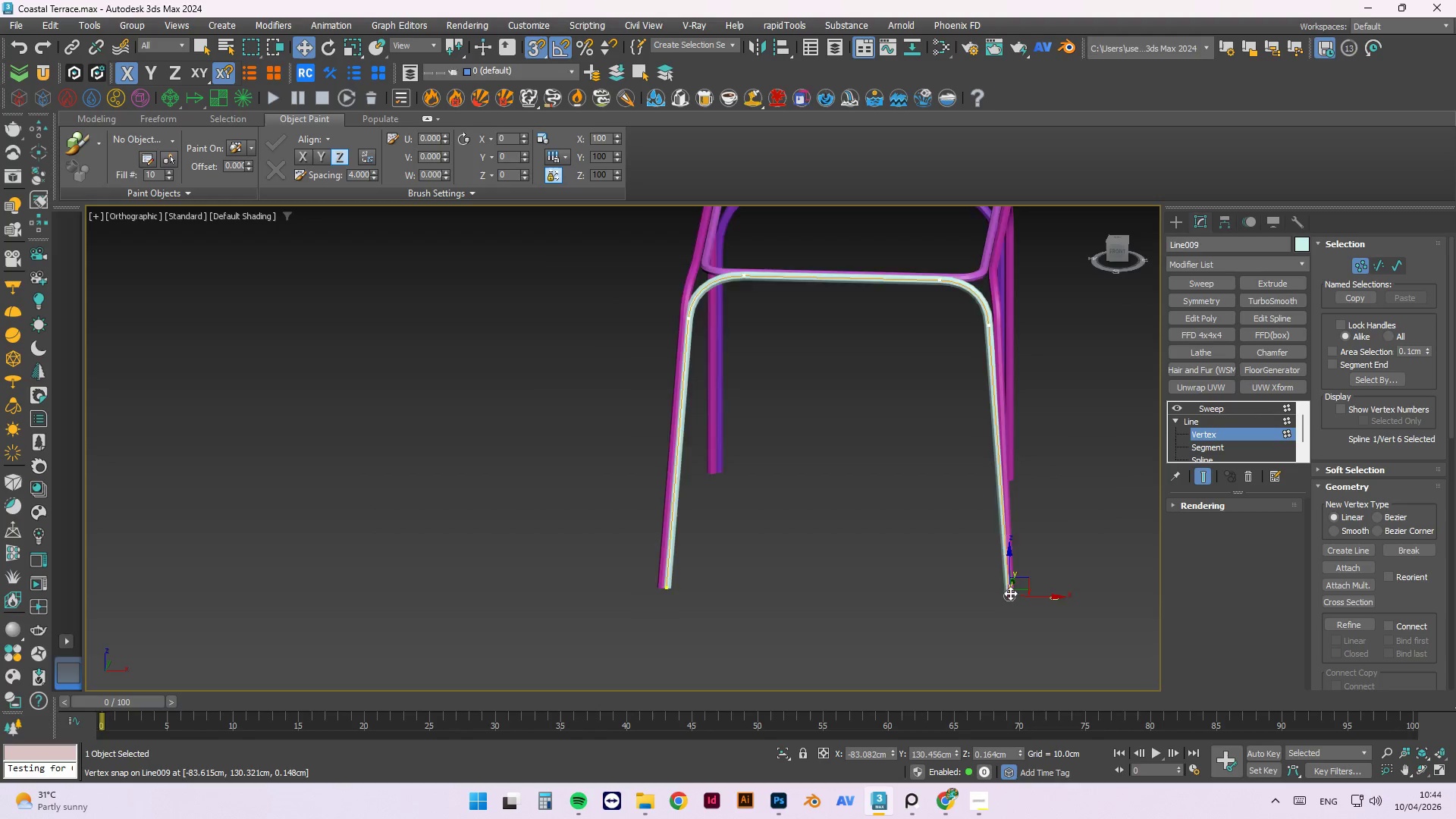 
scroll: coordinate [1010, 593], scroll_direction: up, amount: 2.0
 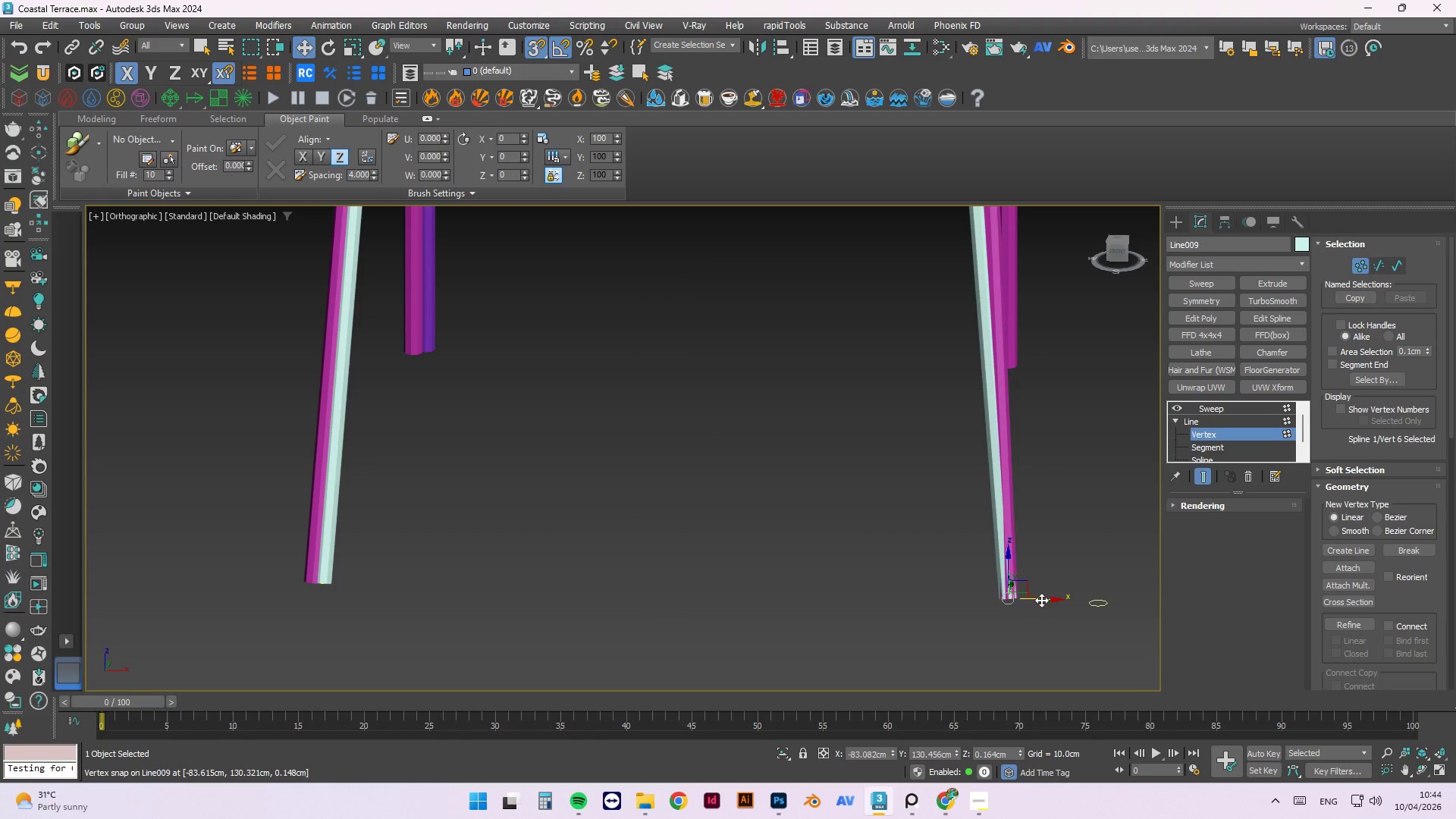 
left_click_drag(start_coordinate=[1042, 601], to_coordinate=[994, 610])
 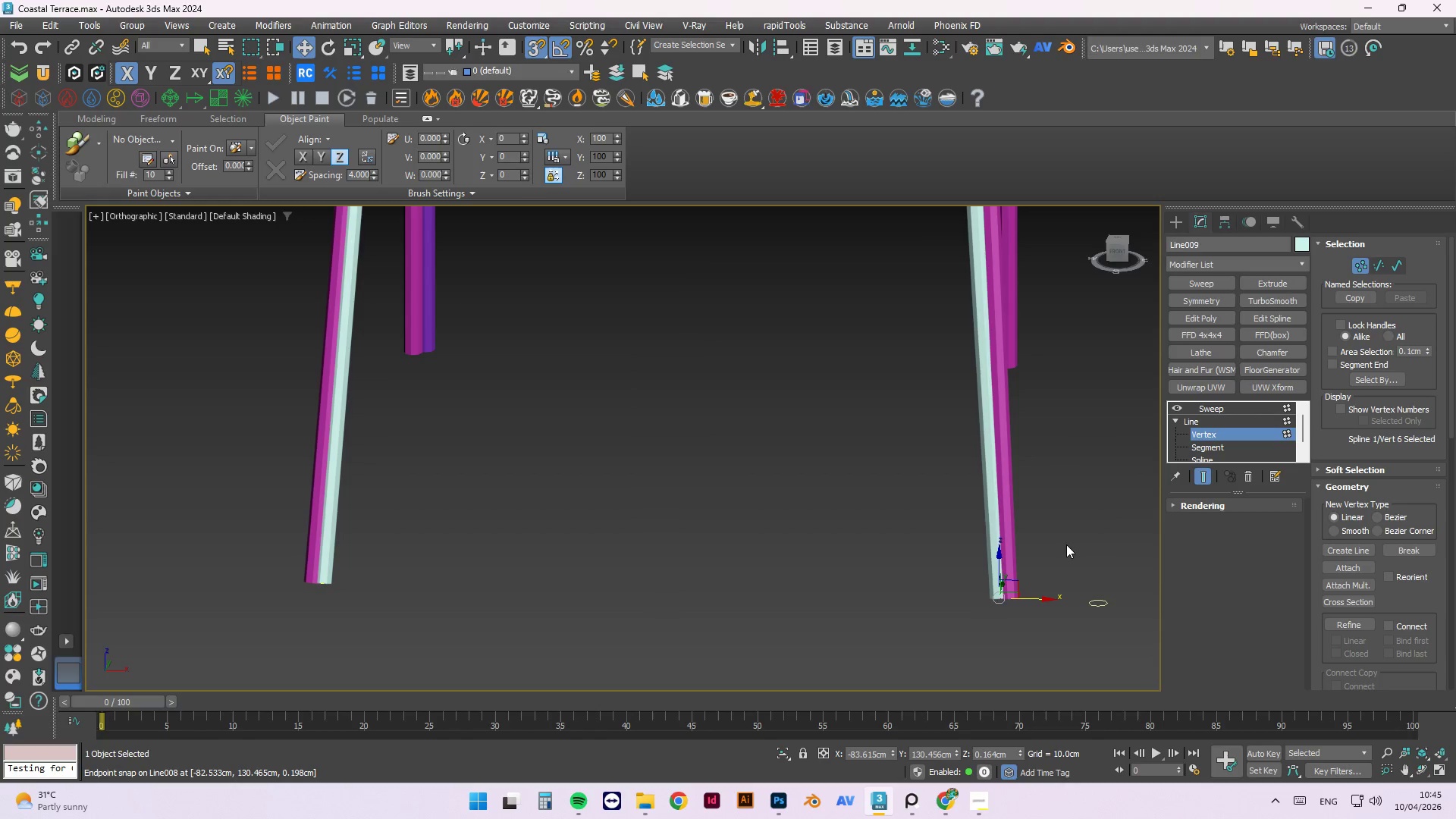 
left_click([1070, 534])
 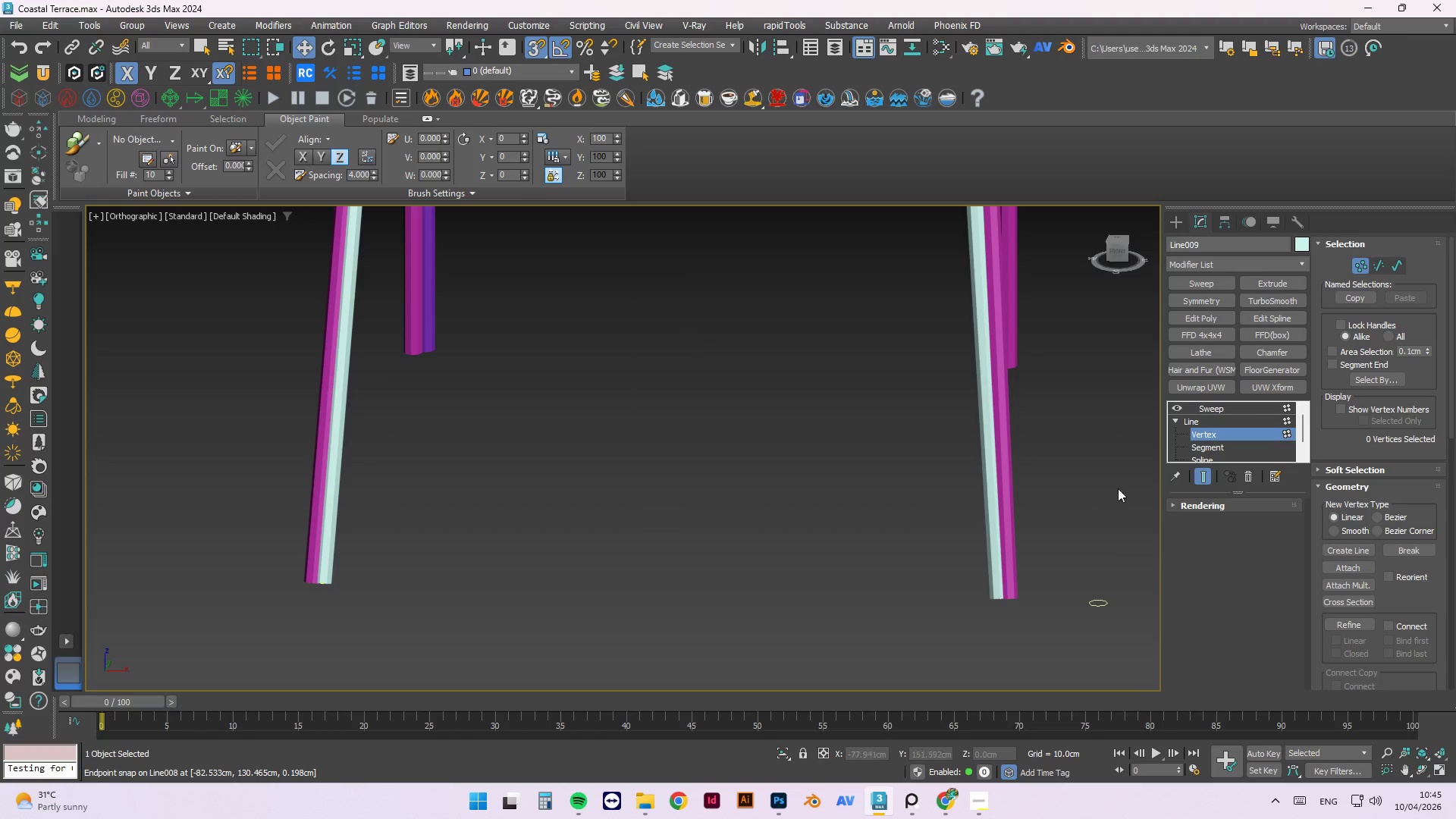 
scroll: coordinate [875, 640], scroll_direction: down, amount: 2.0
 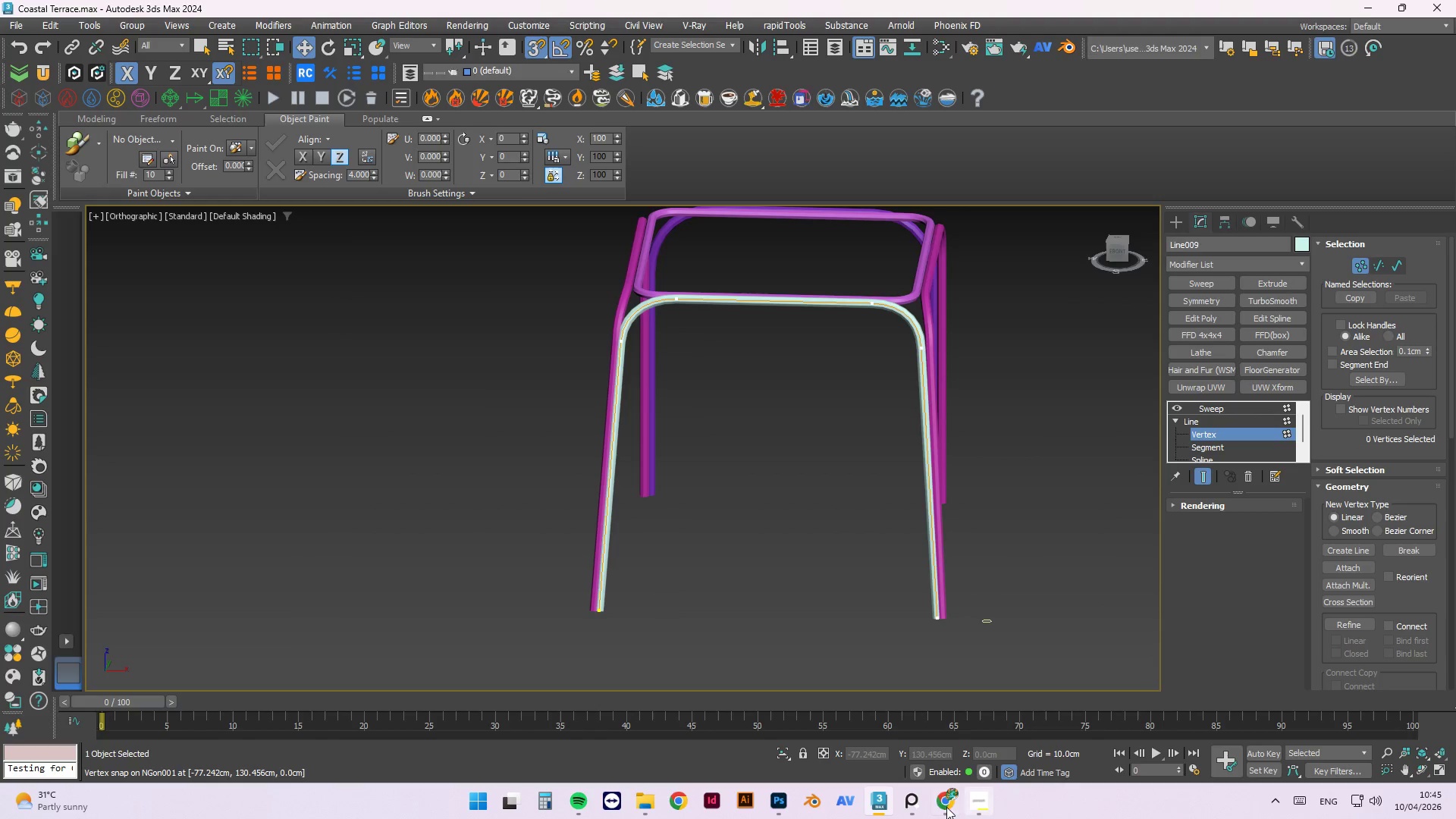 
left_click([941, 805])
 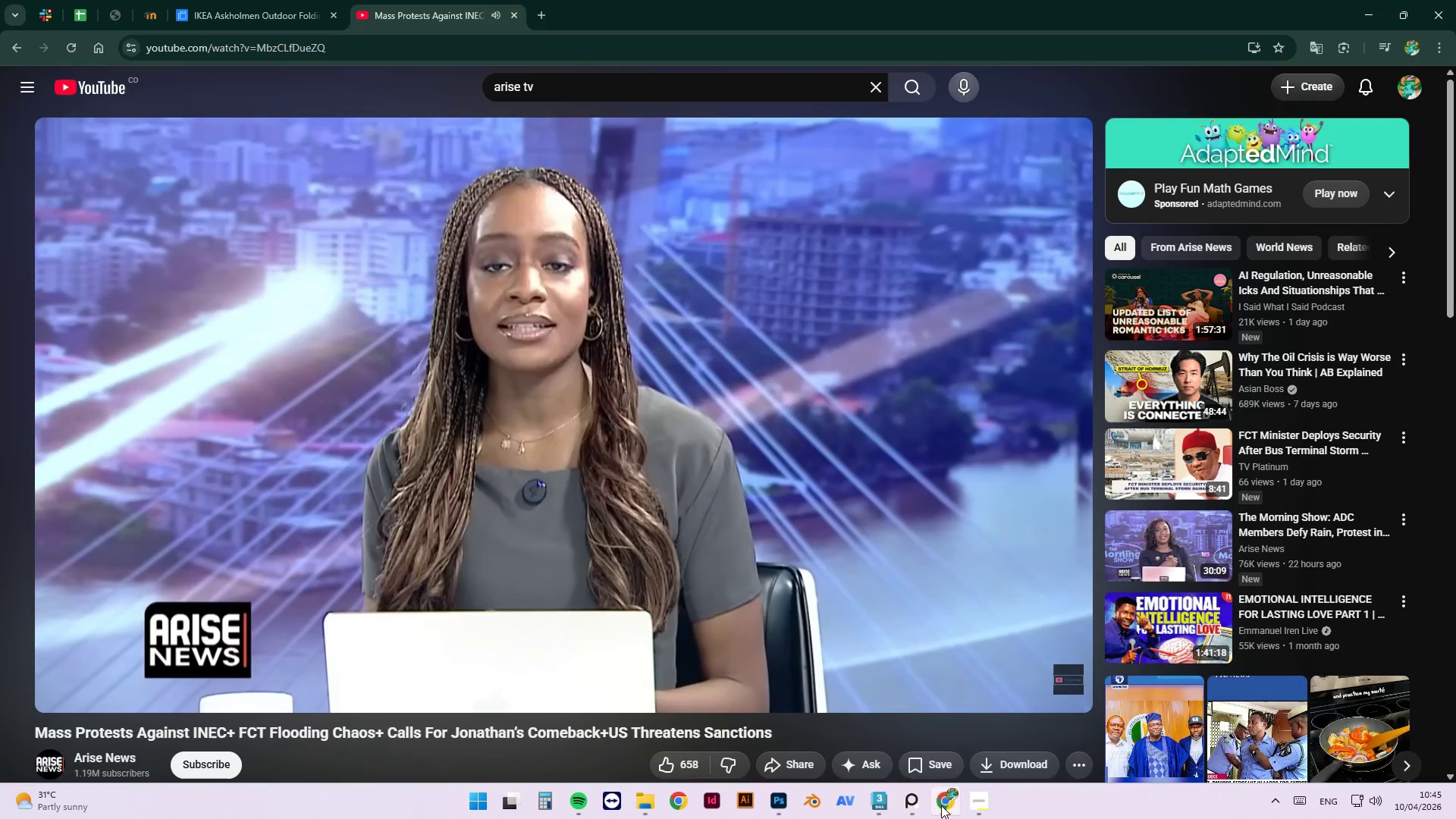 
left_click([941, 805])
 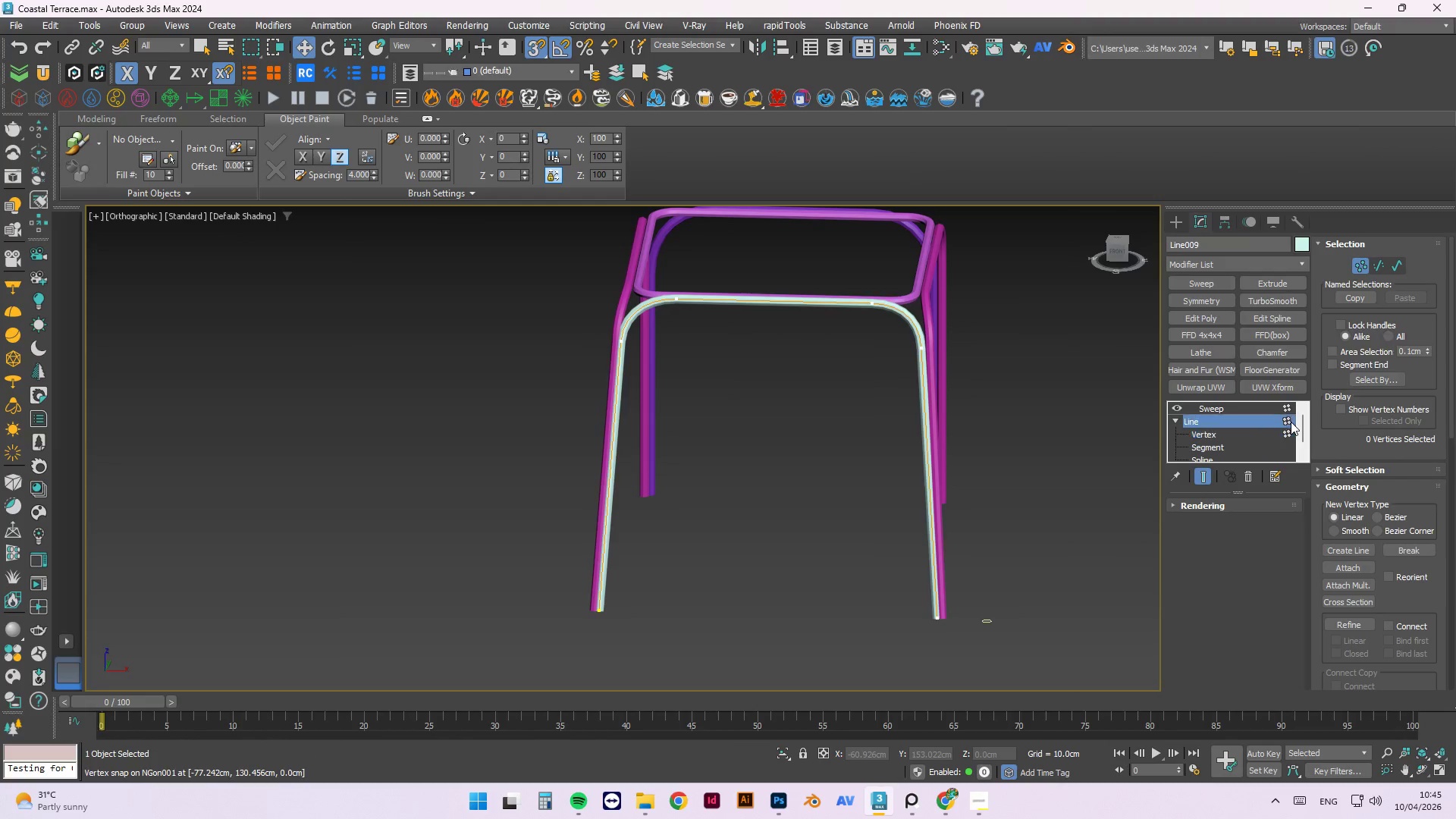 
double_click([1263, 403])
 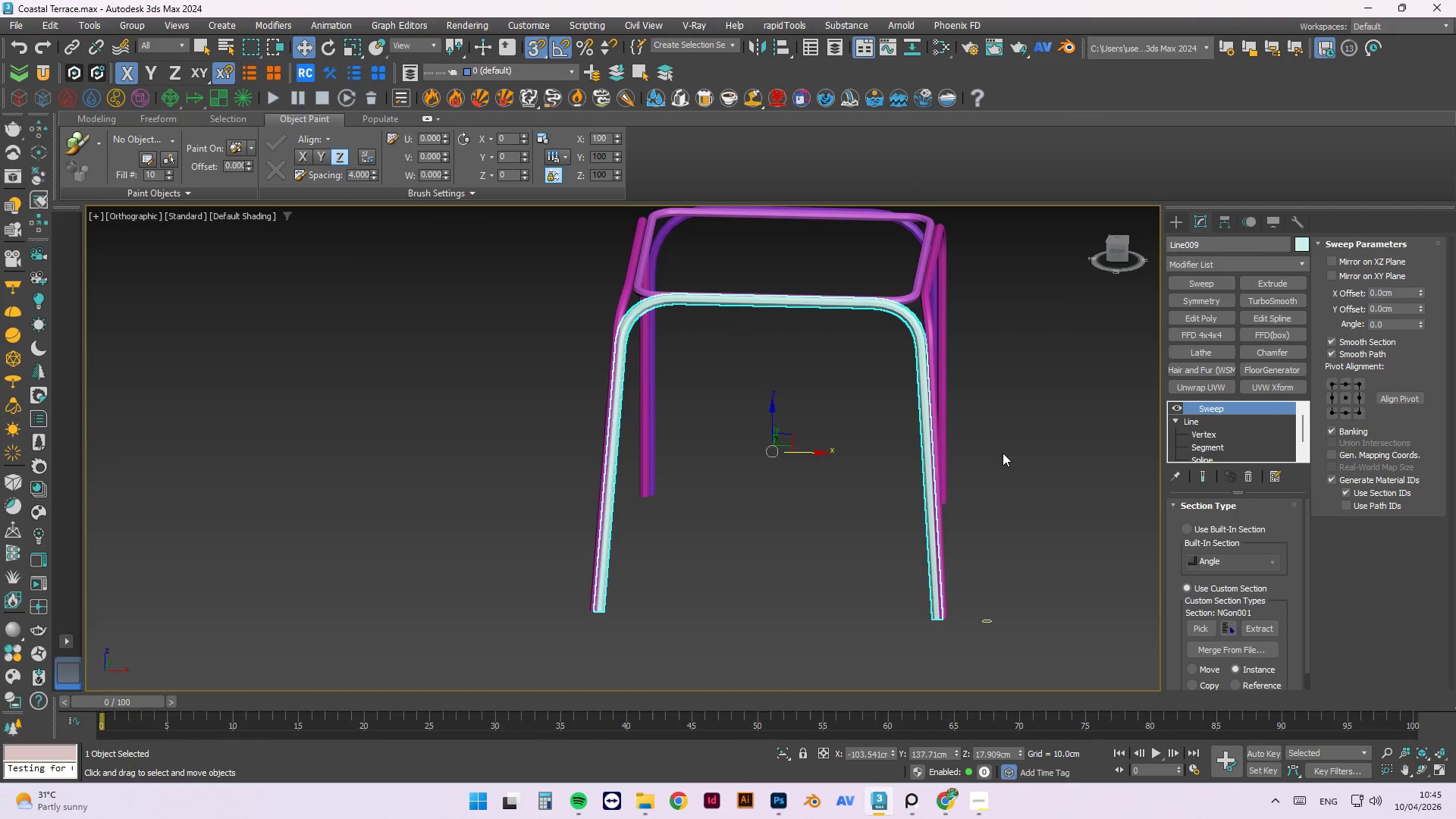 
left_click([1016, 438])
 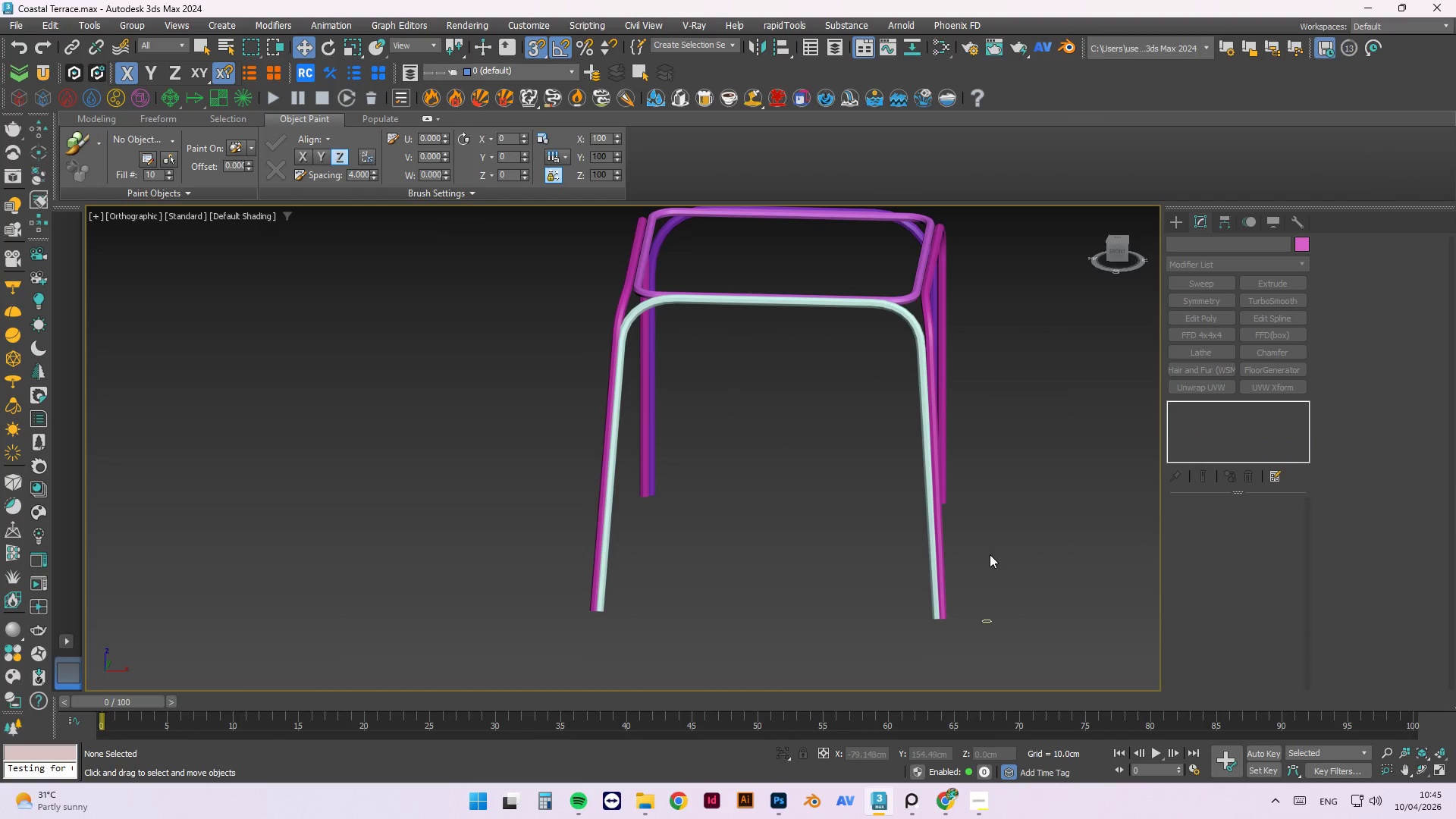 
key(Control+S)
 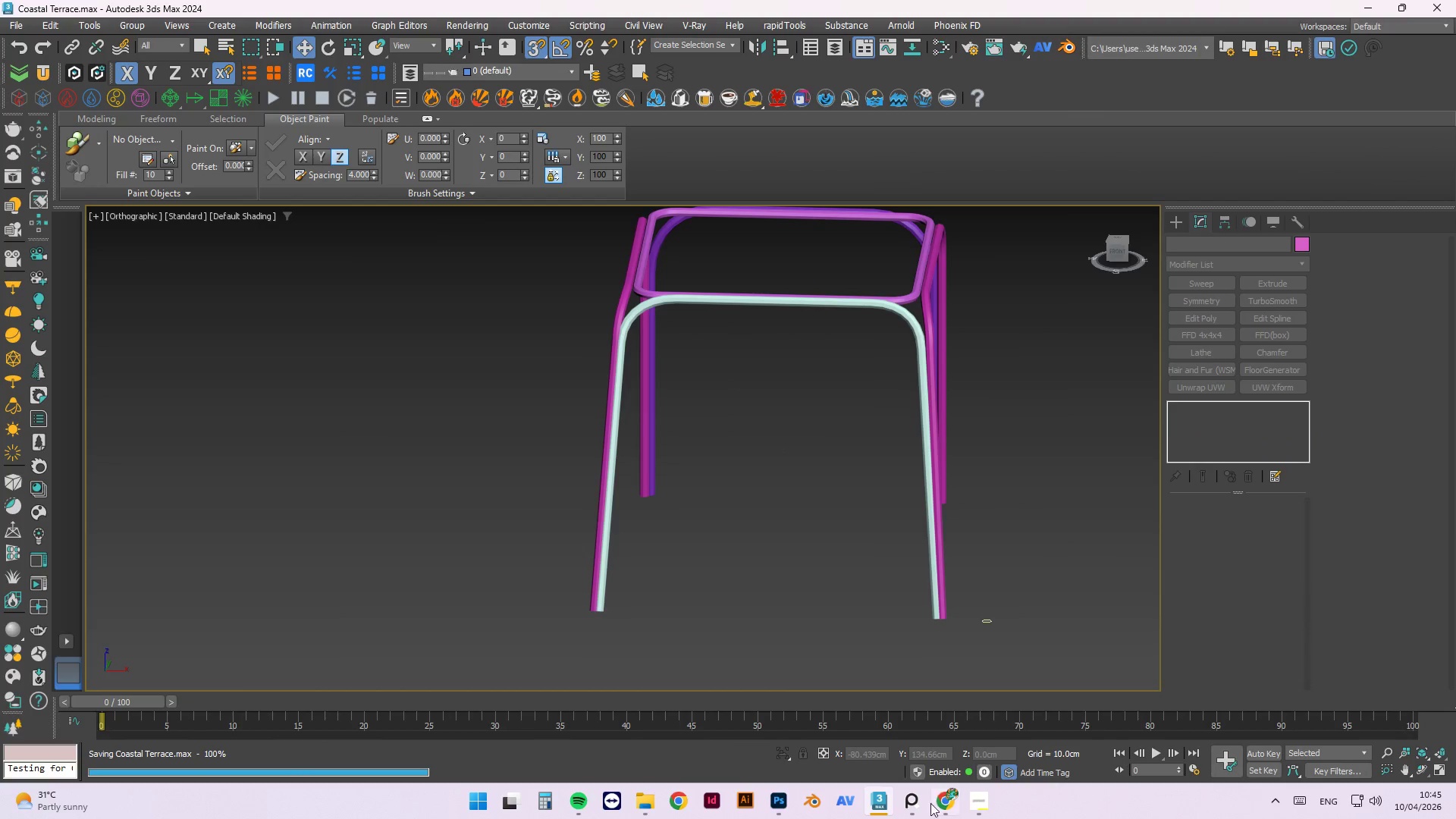 
left_click([943, 805])
 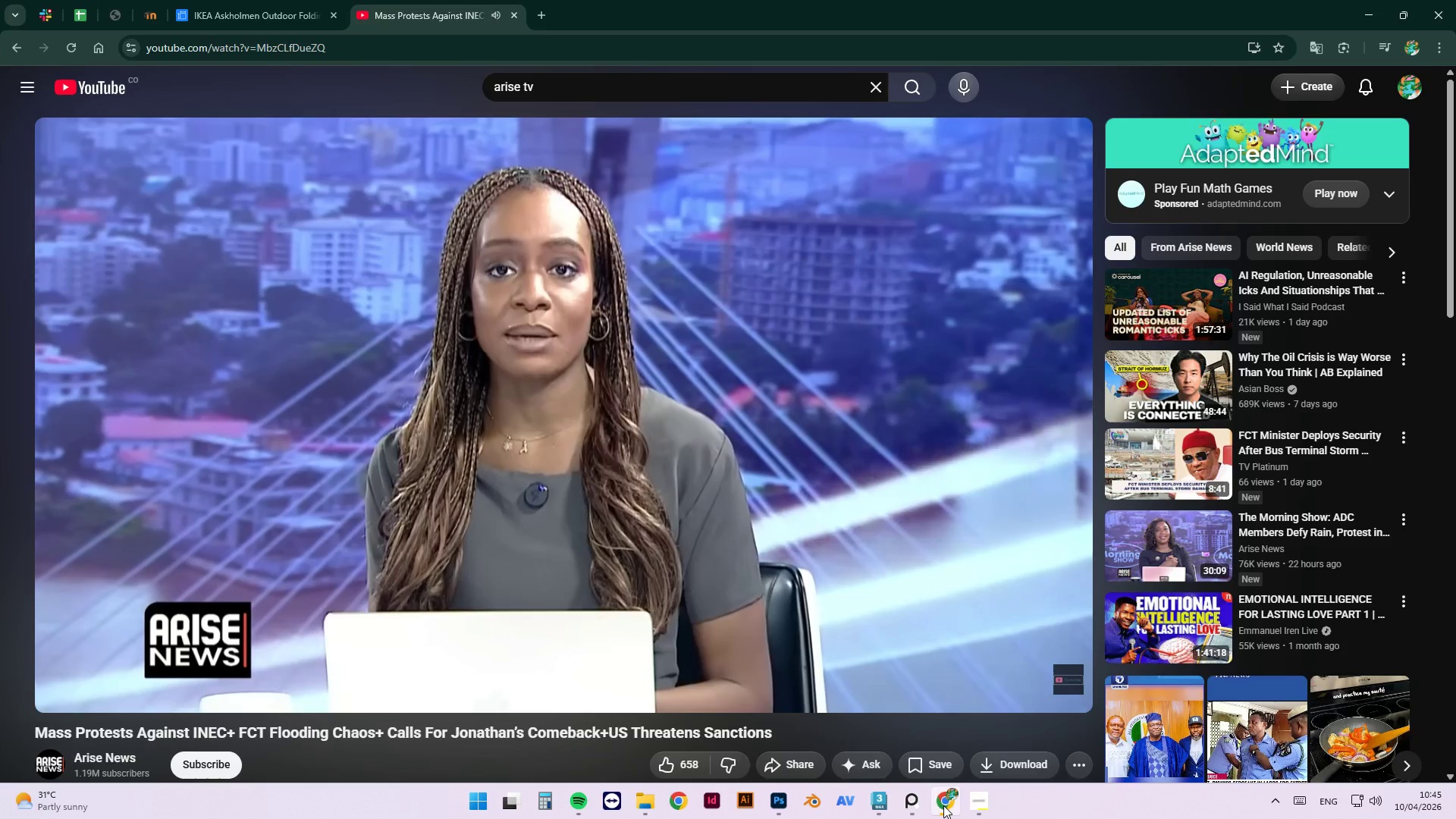 
left_click([943, 805])
 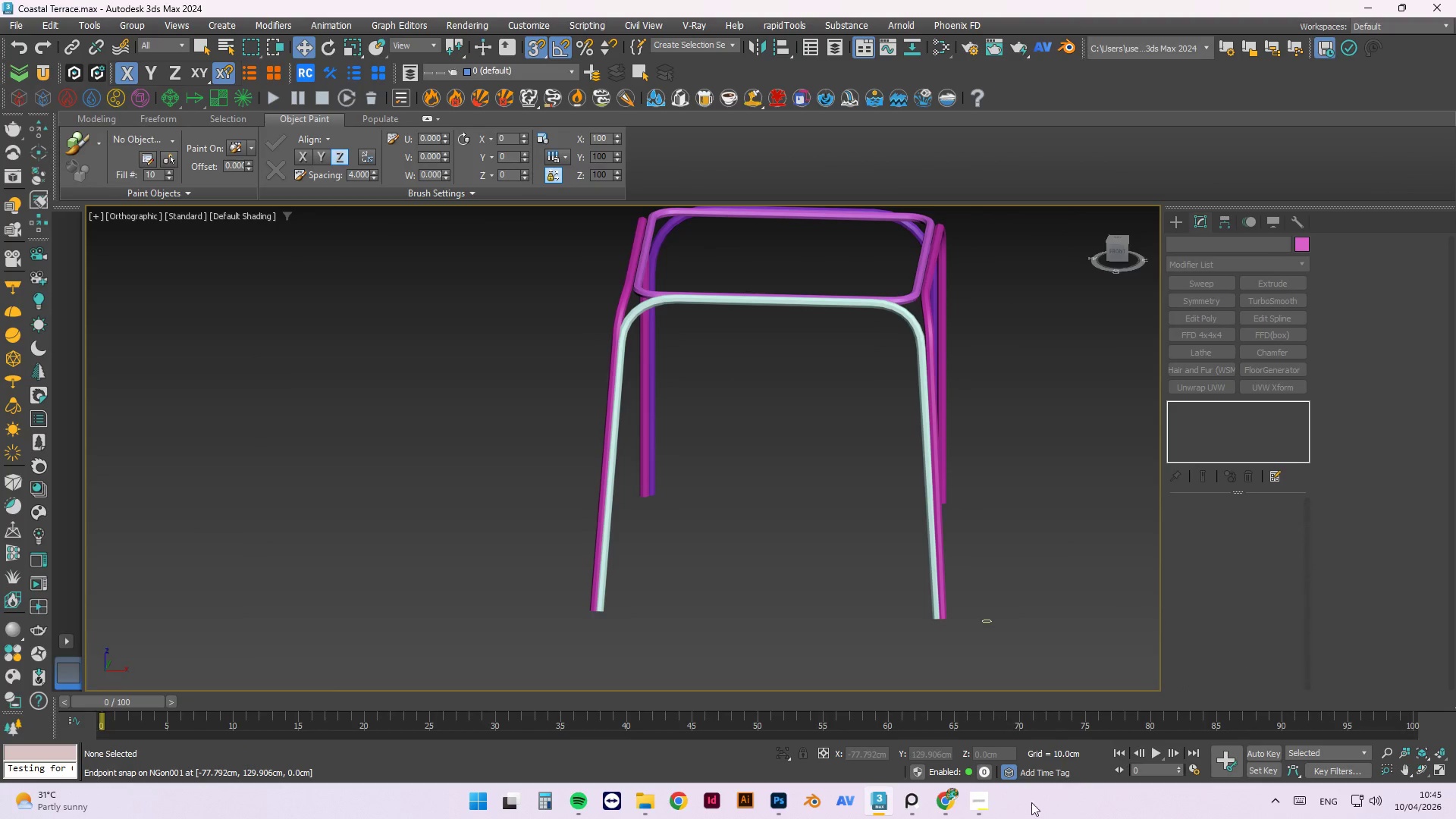 
mouse_move([961, 780])
 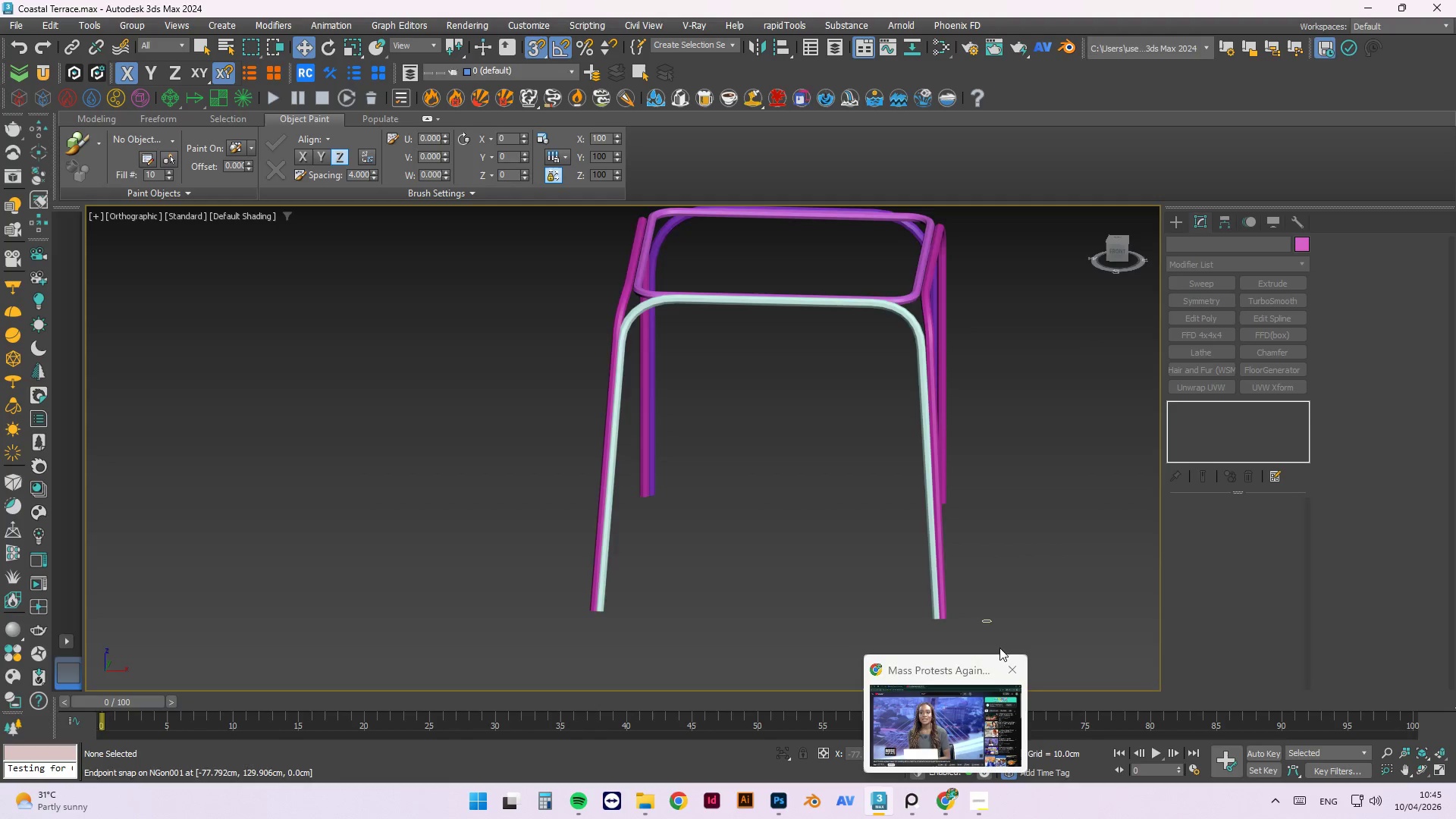 
left_click([1057, 558])
 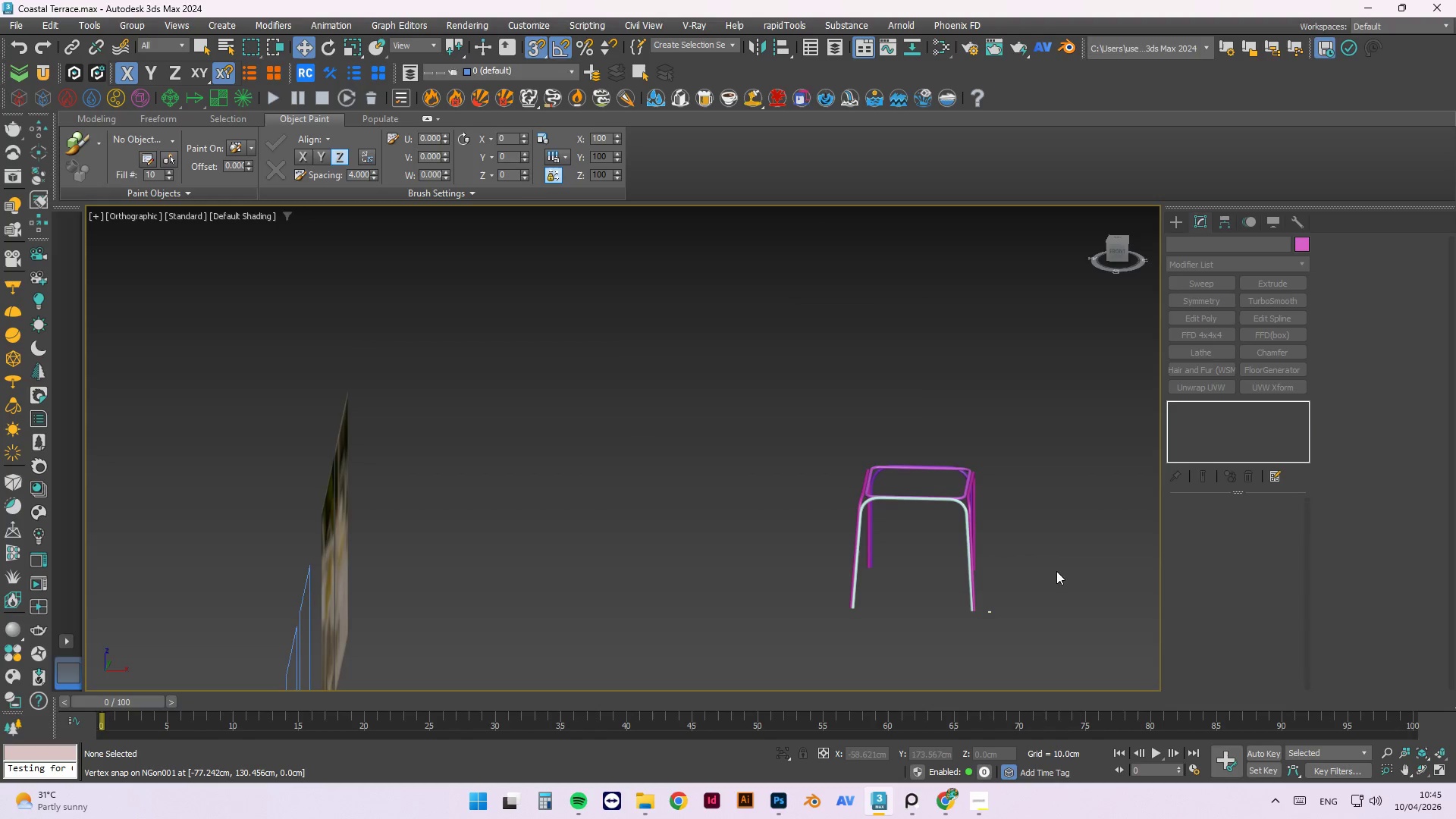 
scroll: coordinate [990, 607], scroll_direction: down, amount: 3.0
 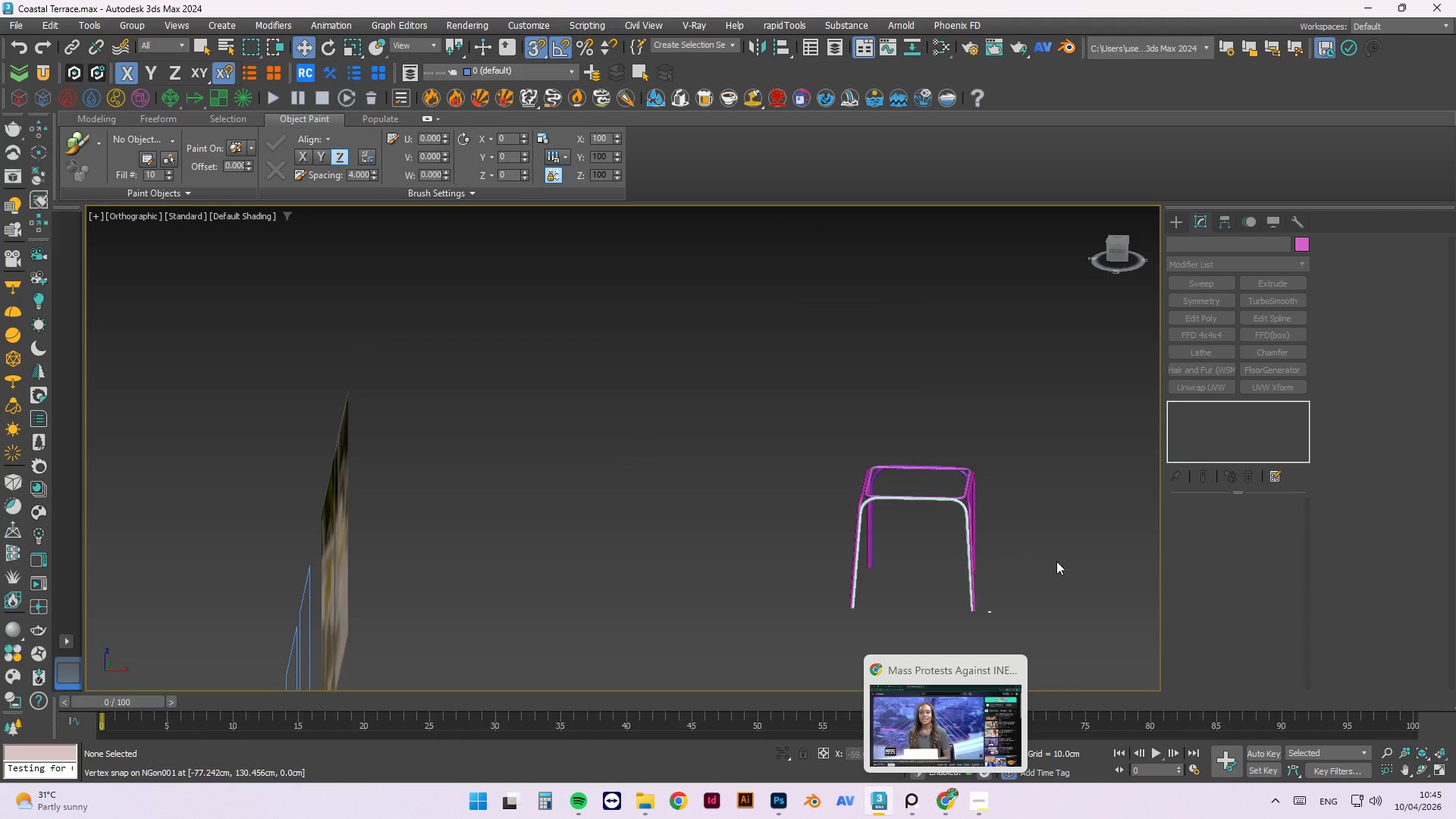 
hold_key(key=AltLeft, duration=1.5)
 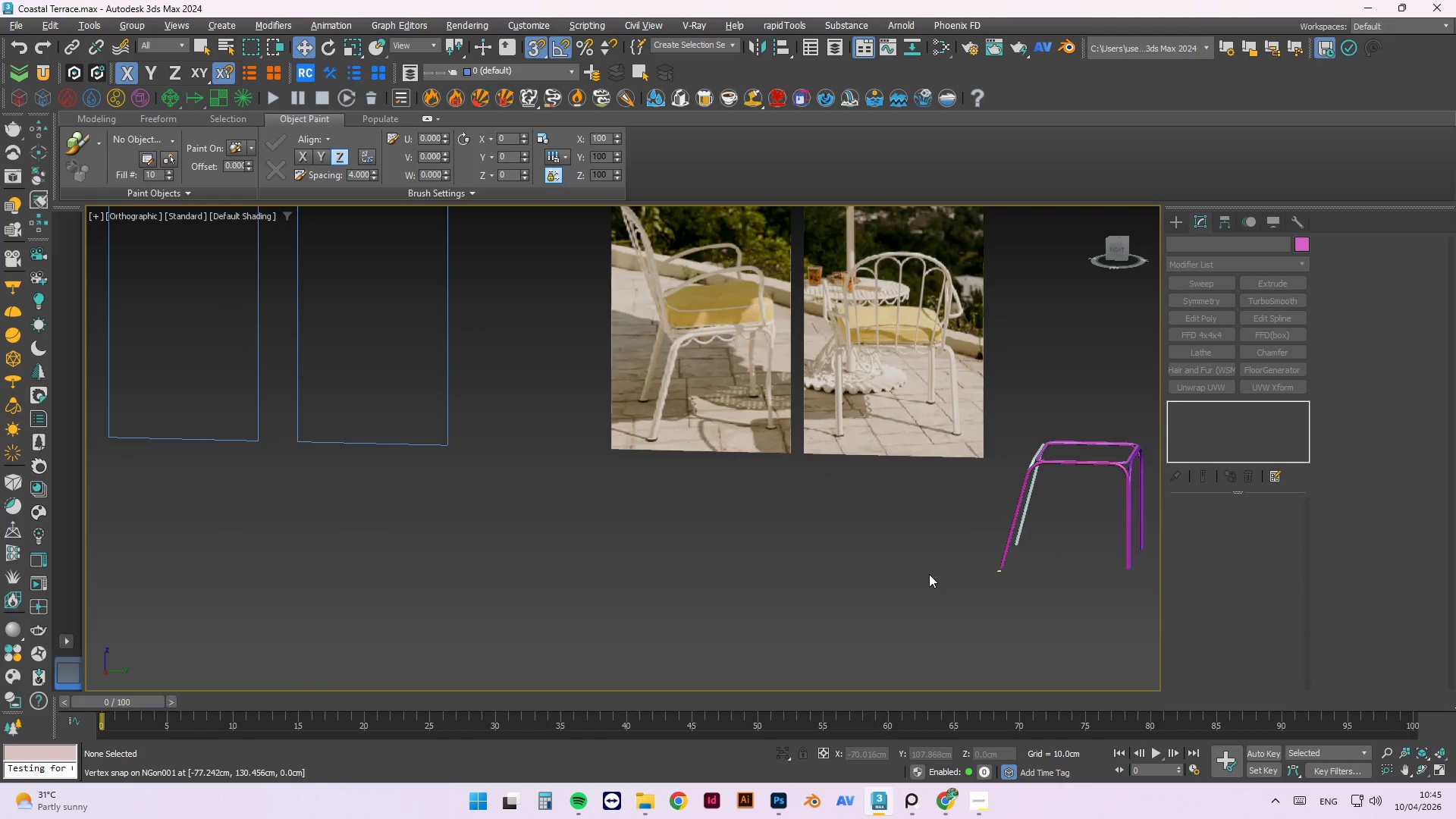 
hold_key(key=AltLeft, duration=0.98)
 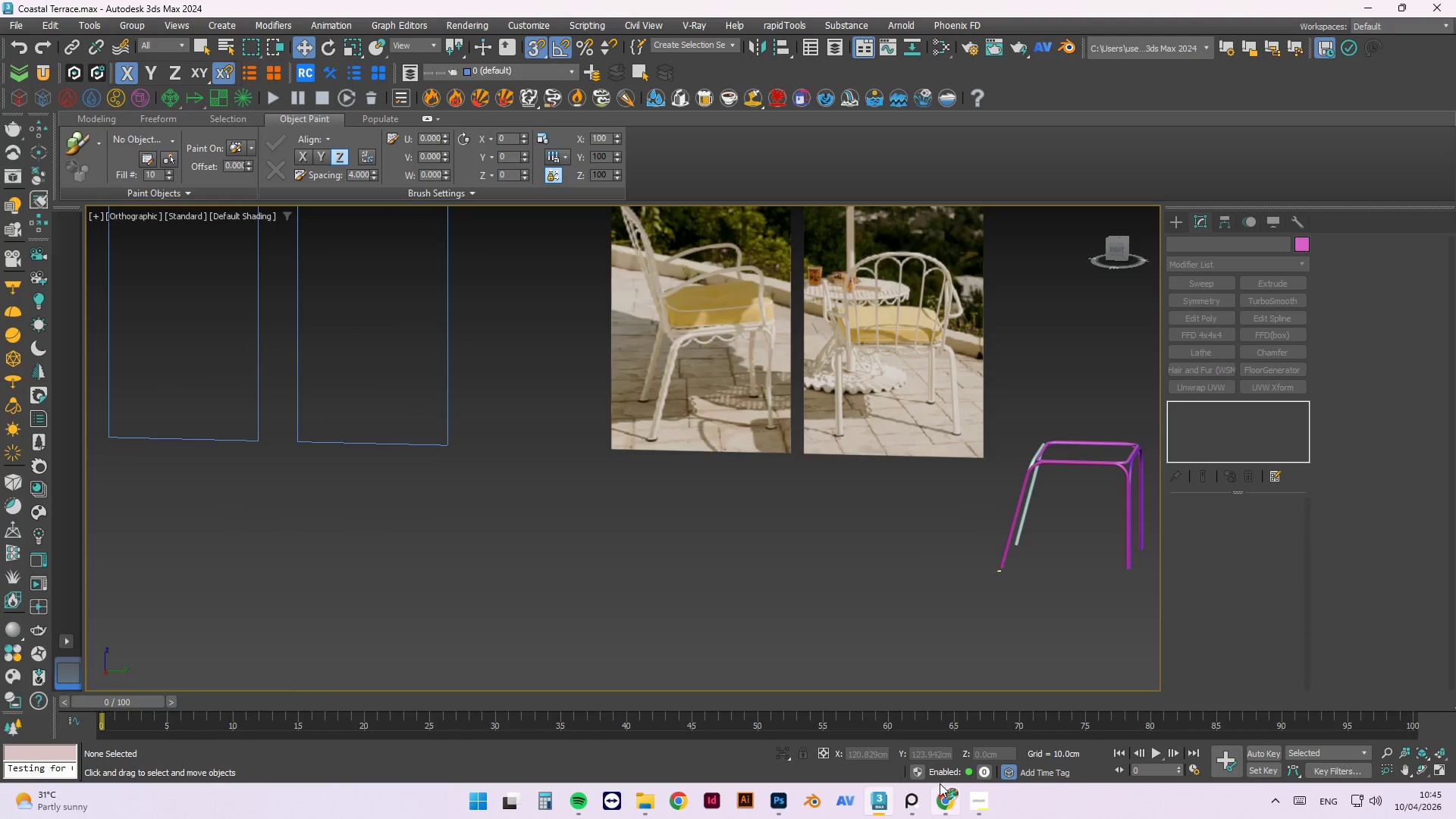 
left_click([944, 810])
 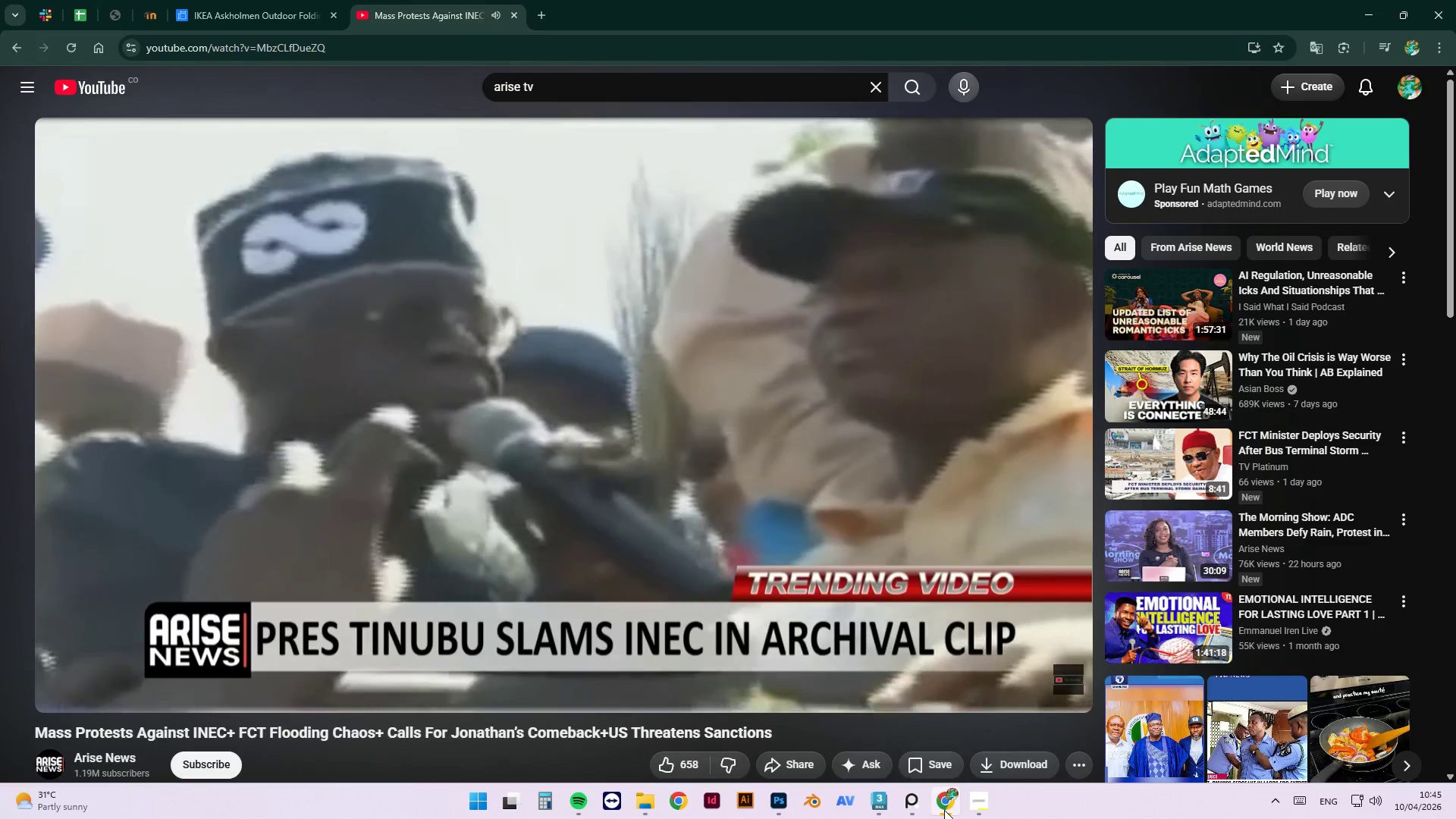 
wait(5.88)
 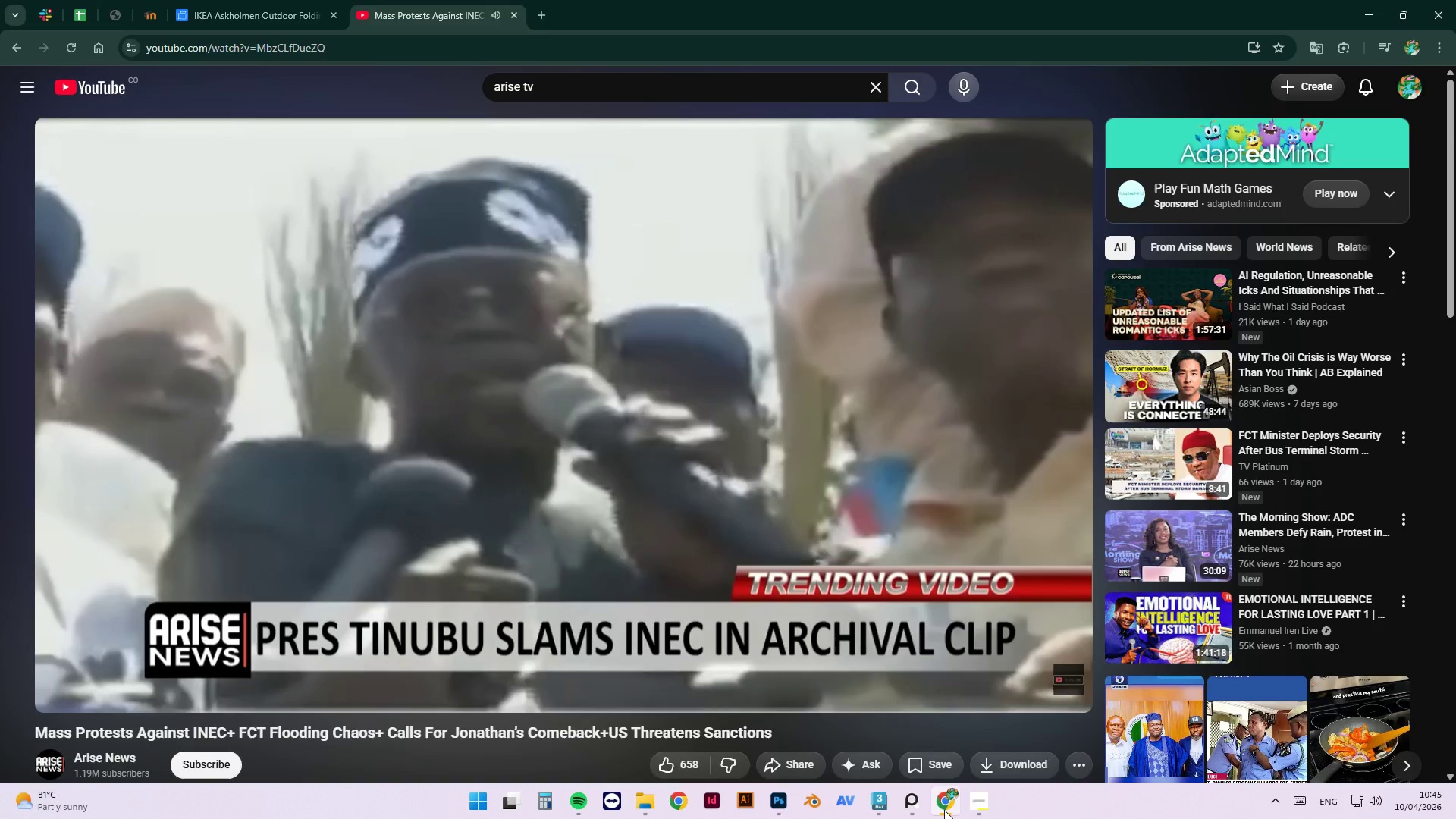 
left_click([944, 810])
 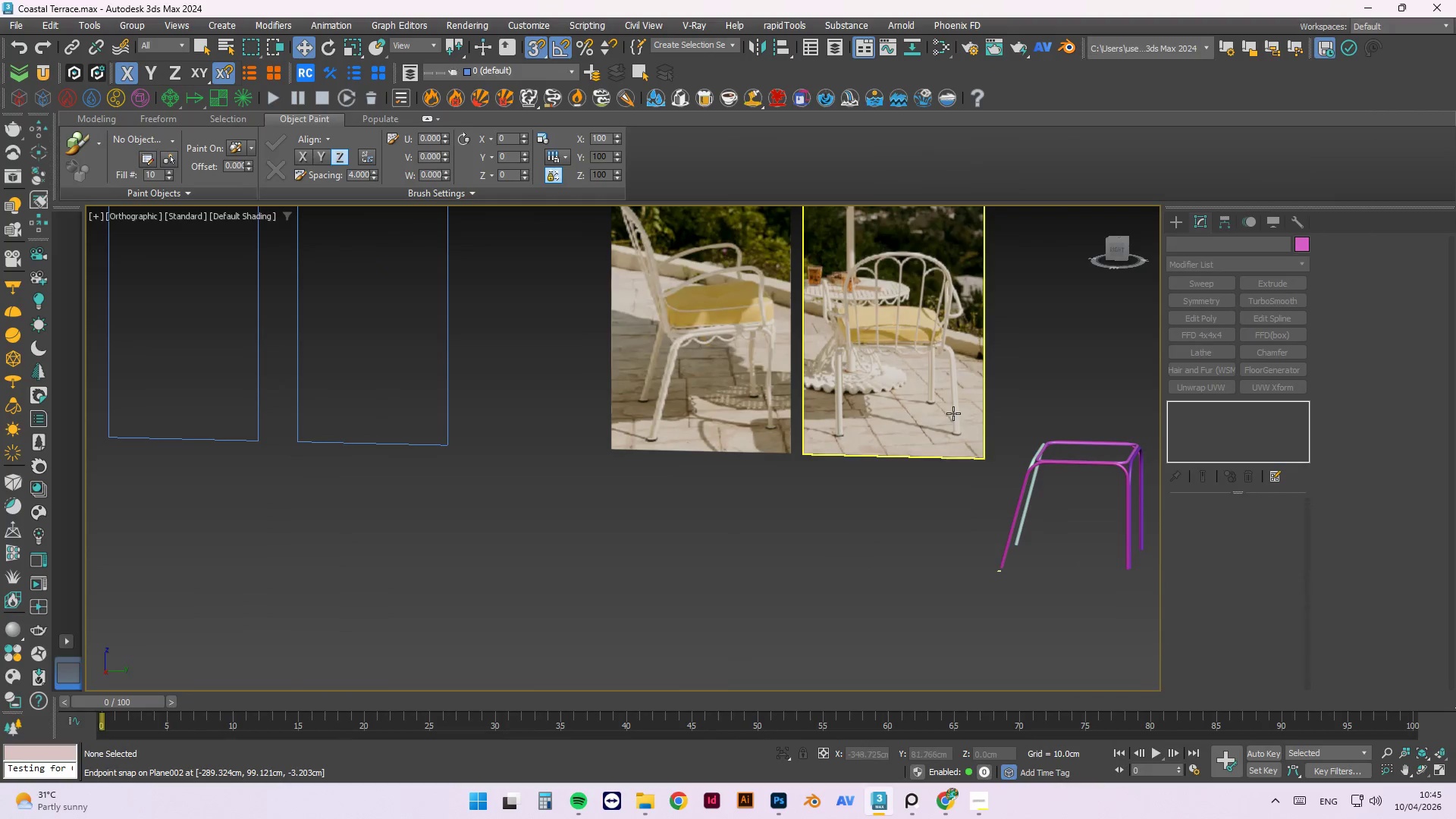 
scroll: coordinate [977, 502], scroll_direction: none, amount: 0.0
 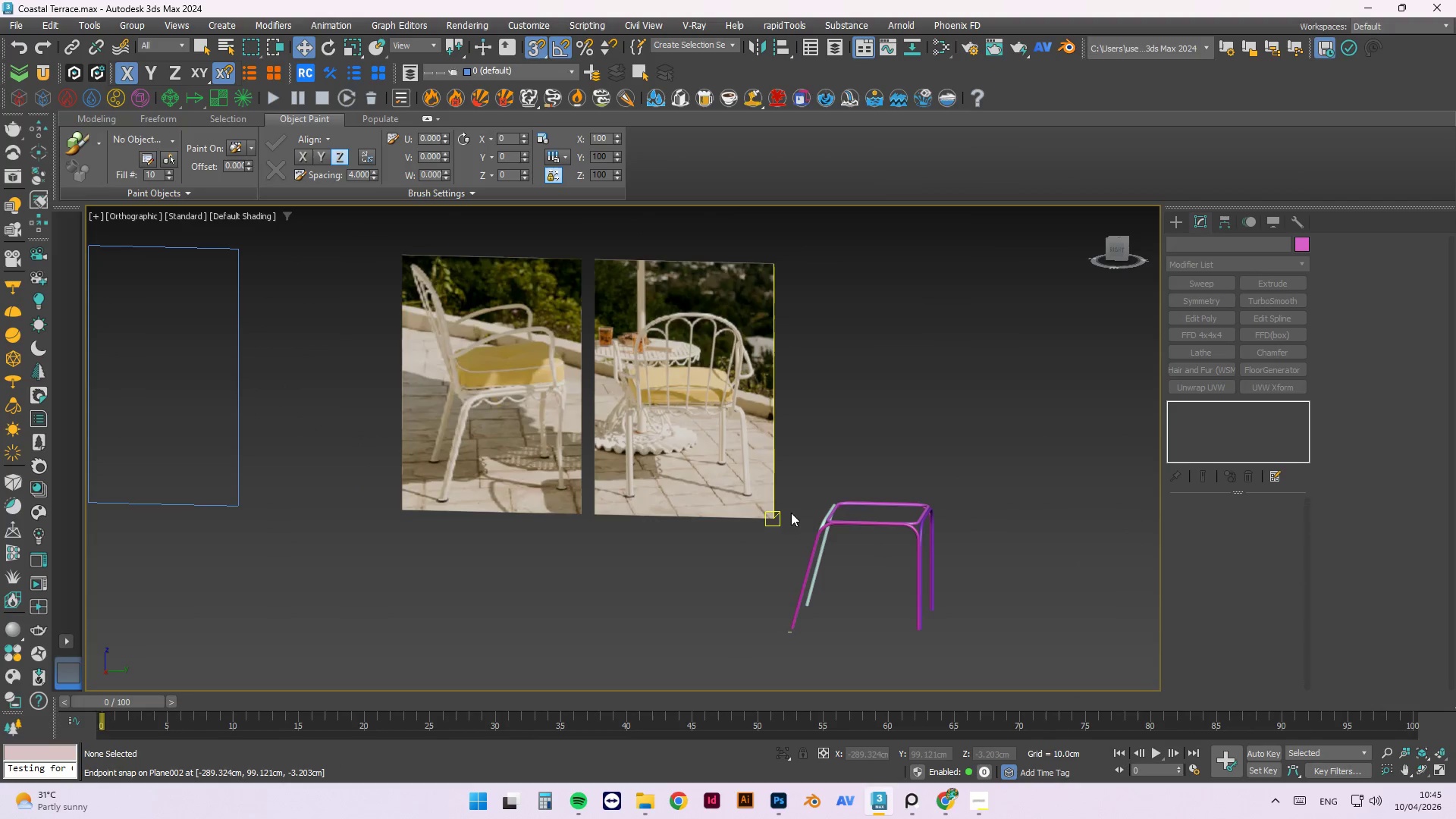 
hold_key(key=AltLeft, duration=0.66)
 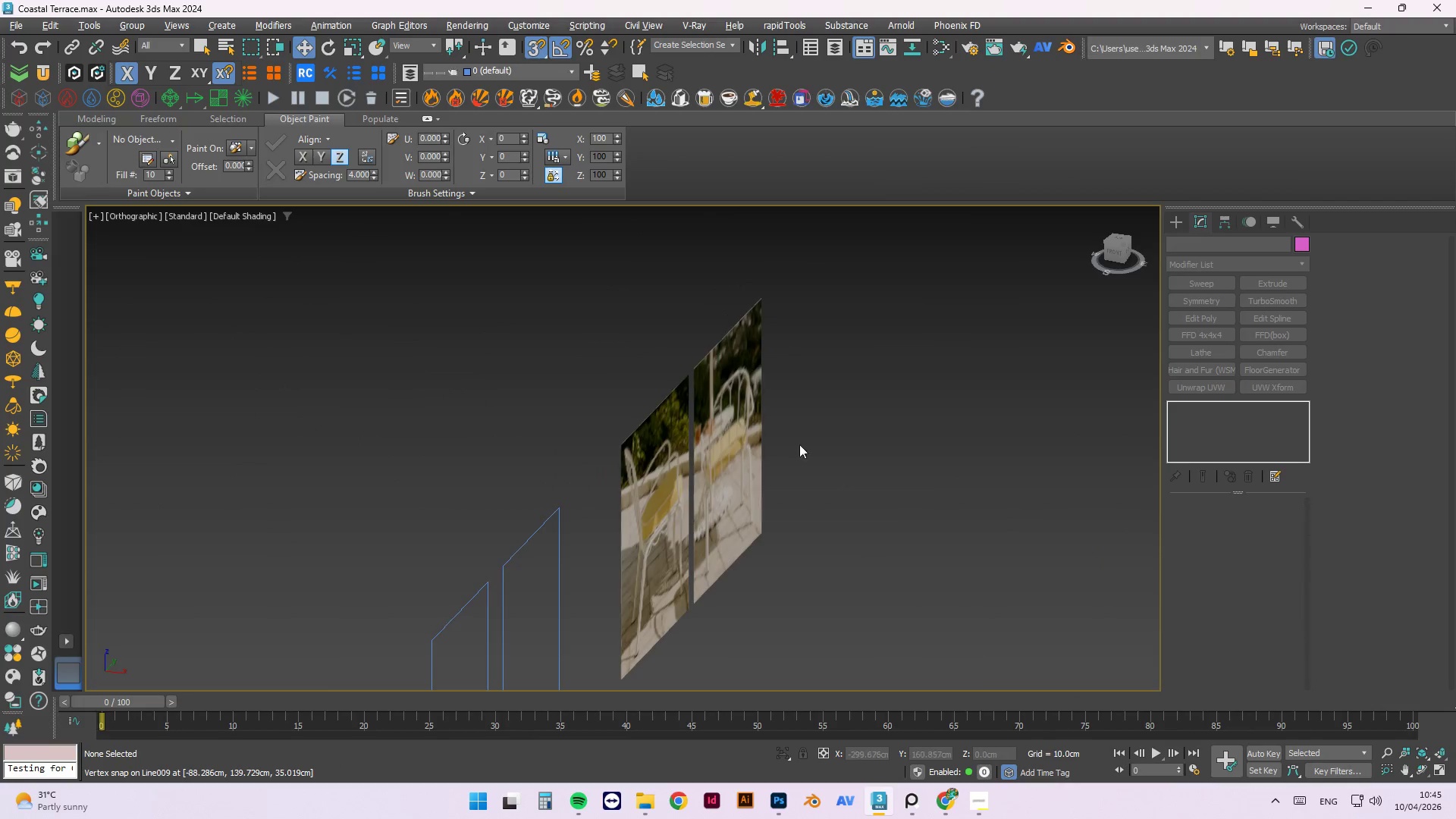 
scroll: coordinate [772, 439], scroll_direction: down, amount: 3.0
 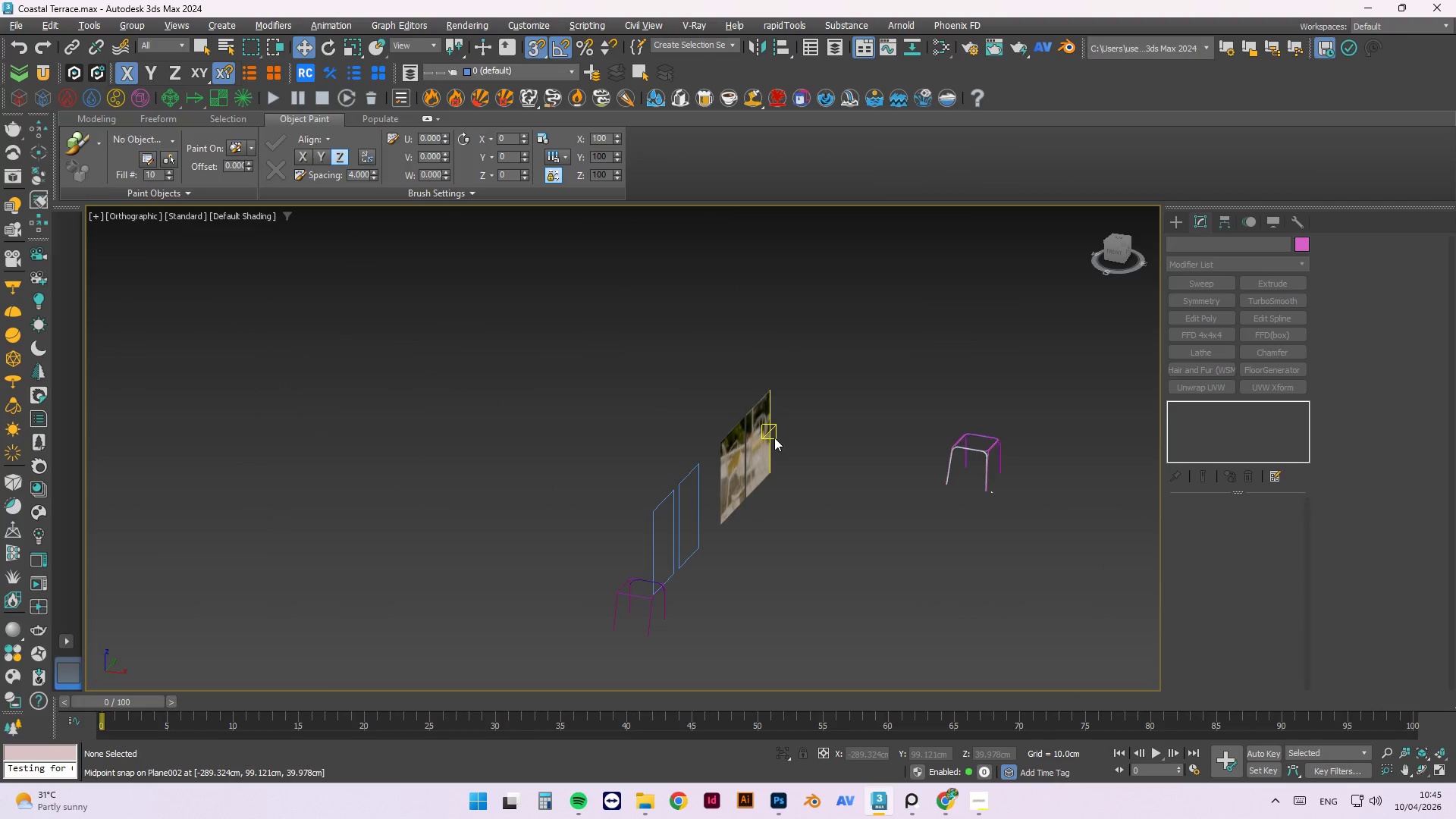 
key(Control+S)
 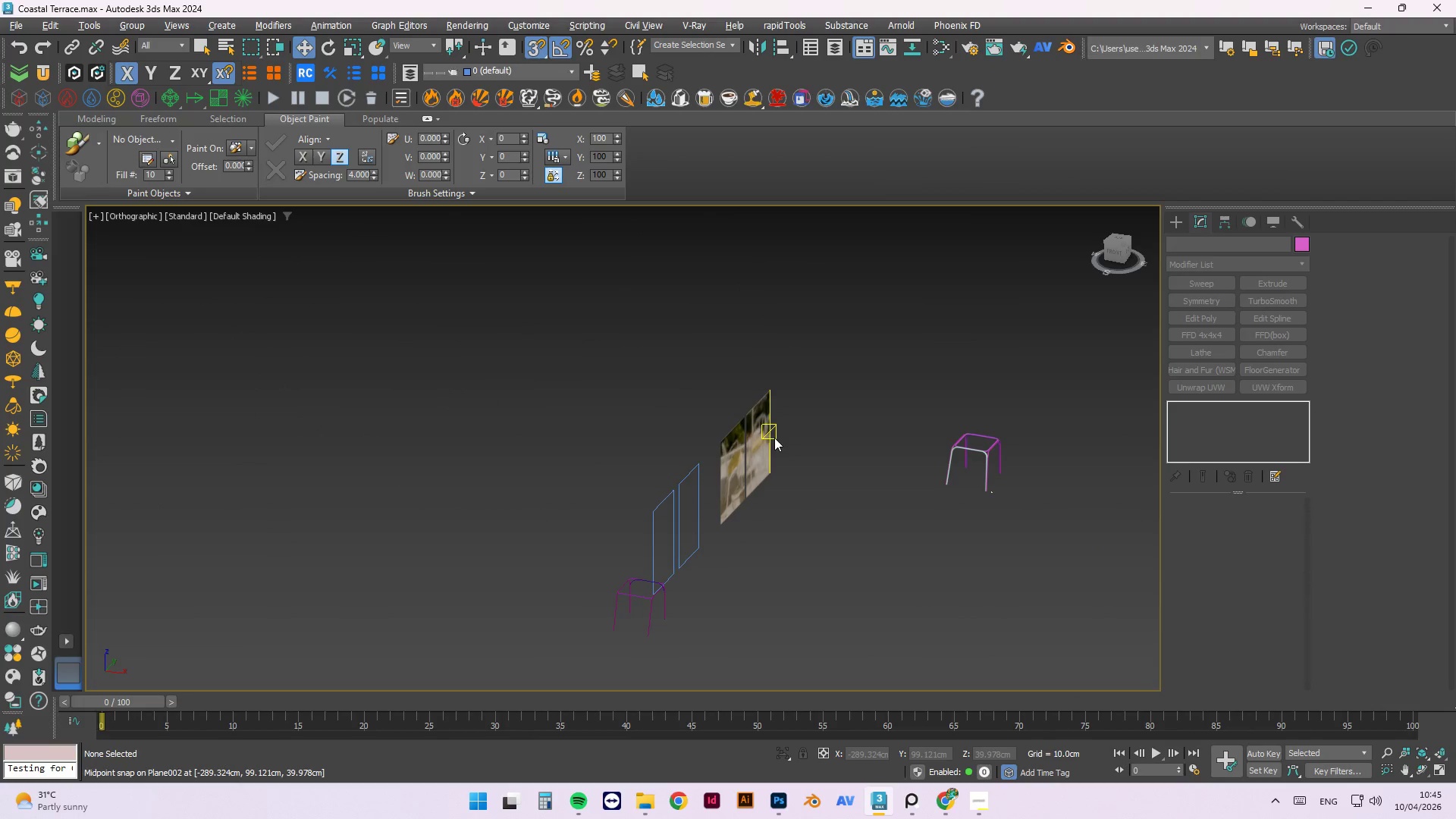 
wait(10.69)
 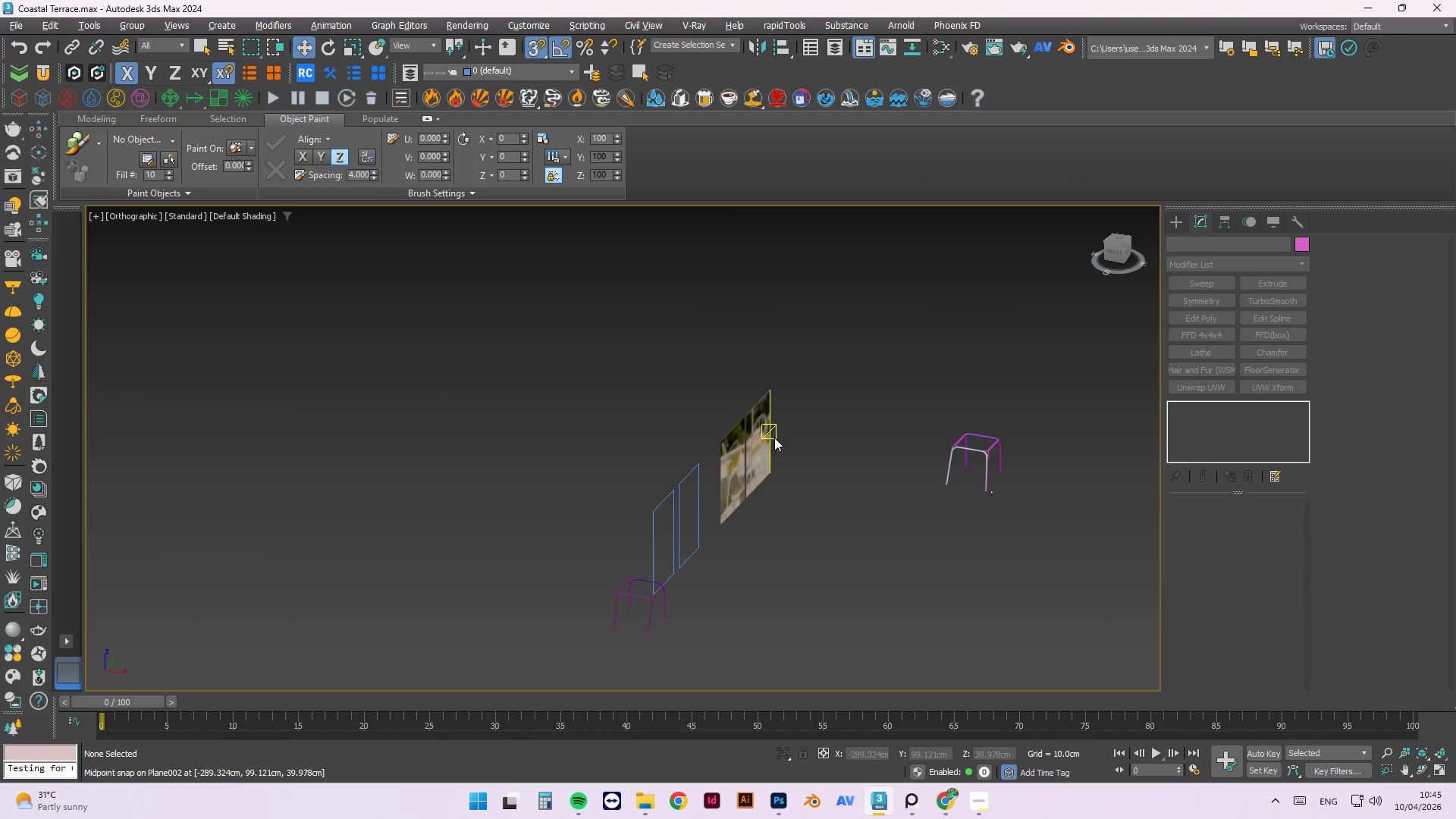 
left_click([974, 800])